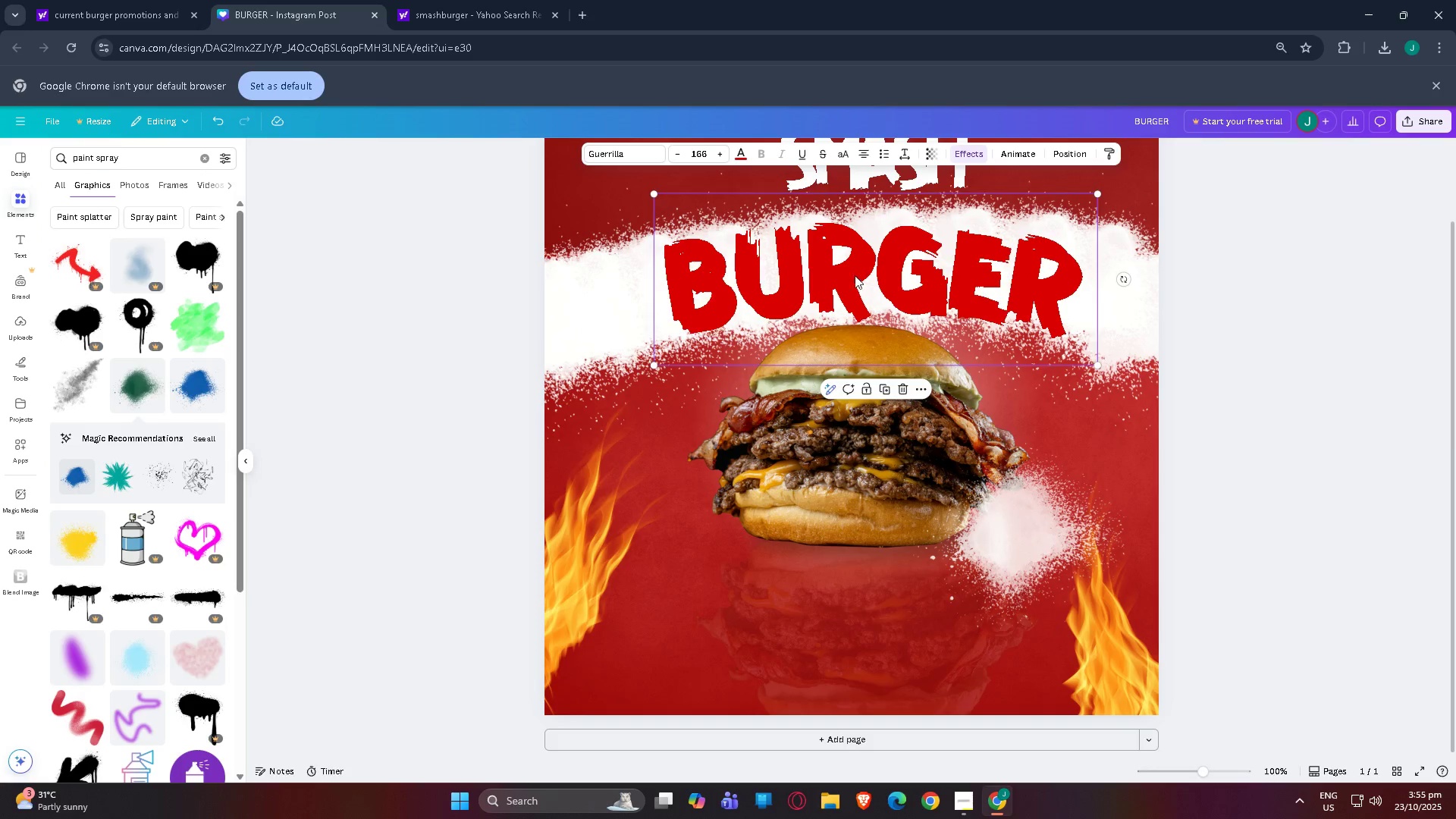 
left_click_drag(start_coordinate=[855, 272], to_coordinate=[858, 287])
 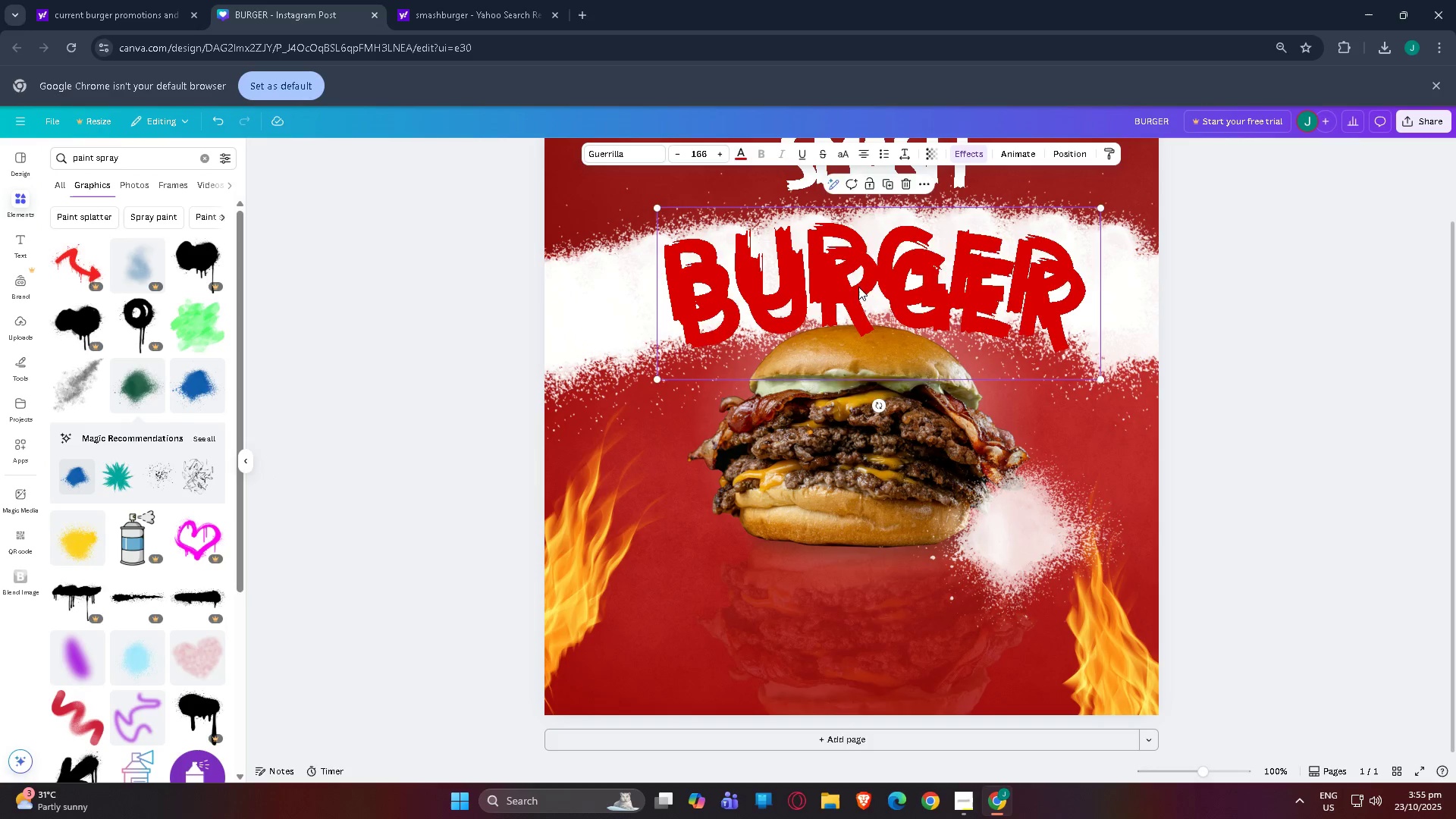 
key(Control+Z)
 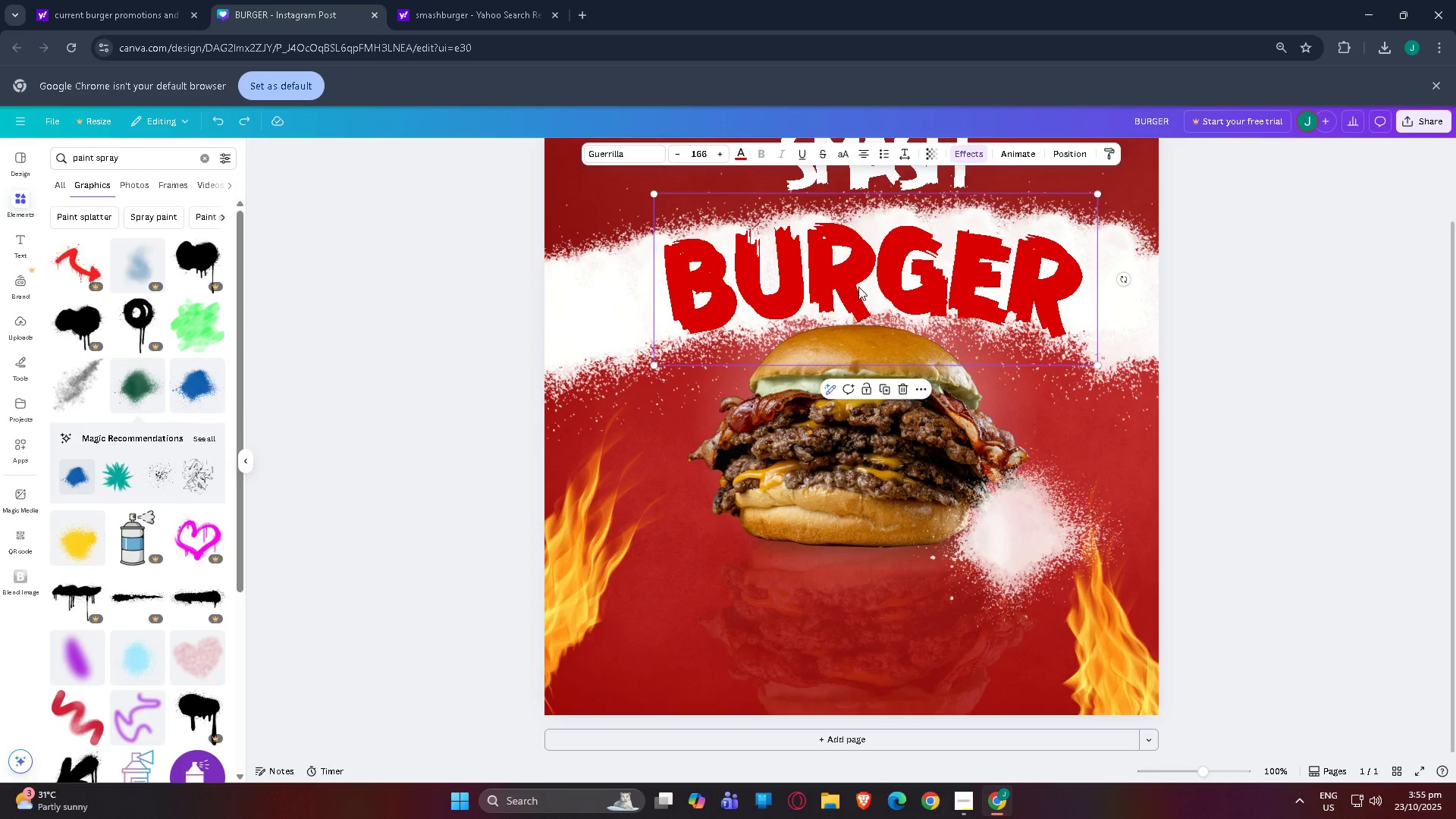 
scroll: coordinate [858, 287], scroll_direction: up, amount: 2.0
 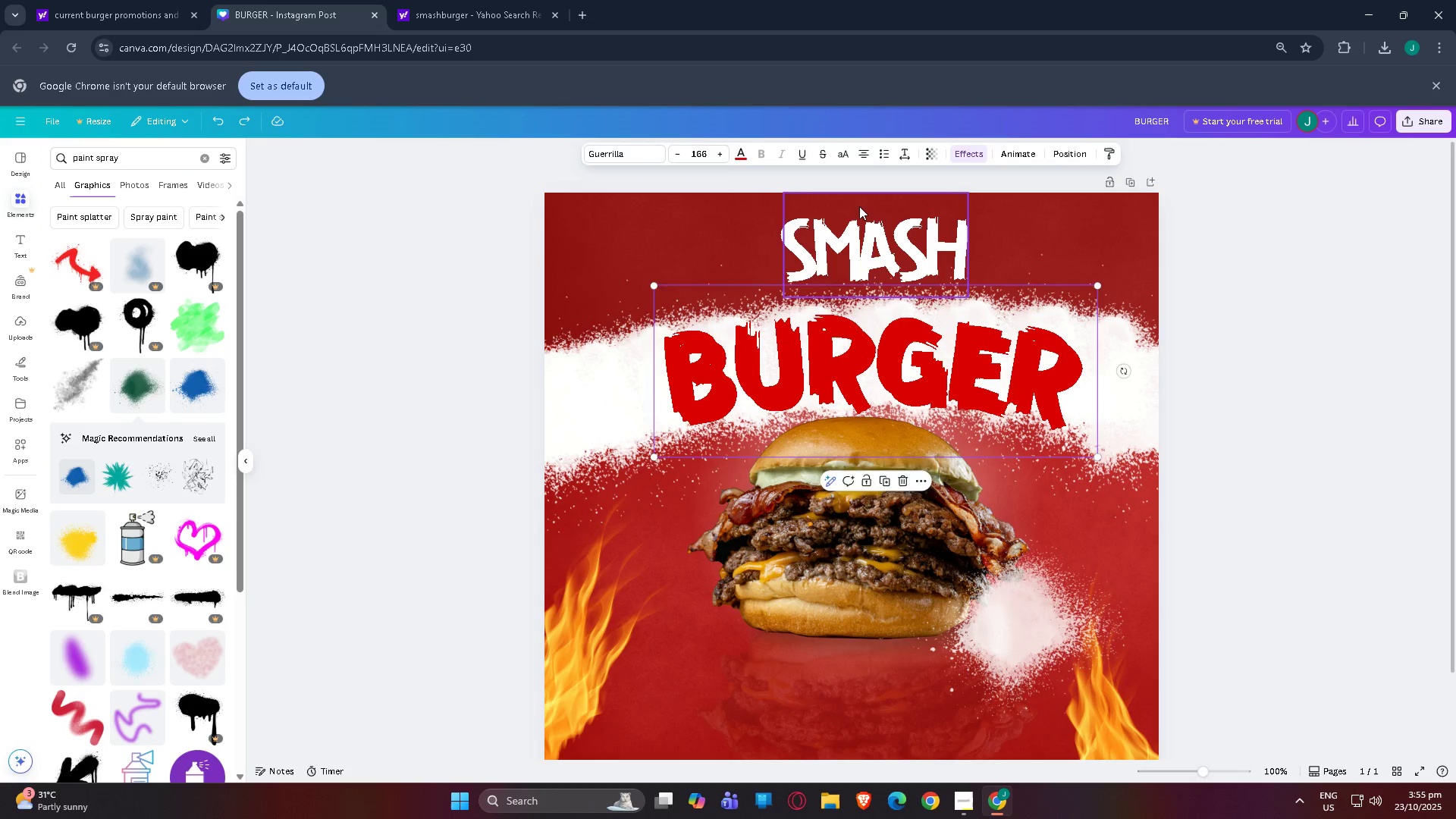 
left_click([859, 206])
 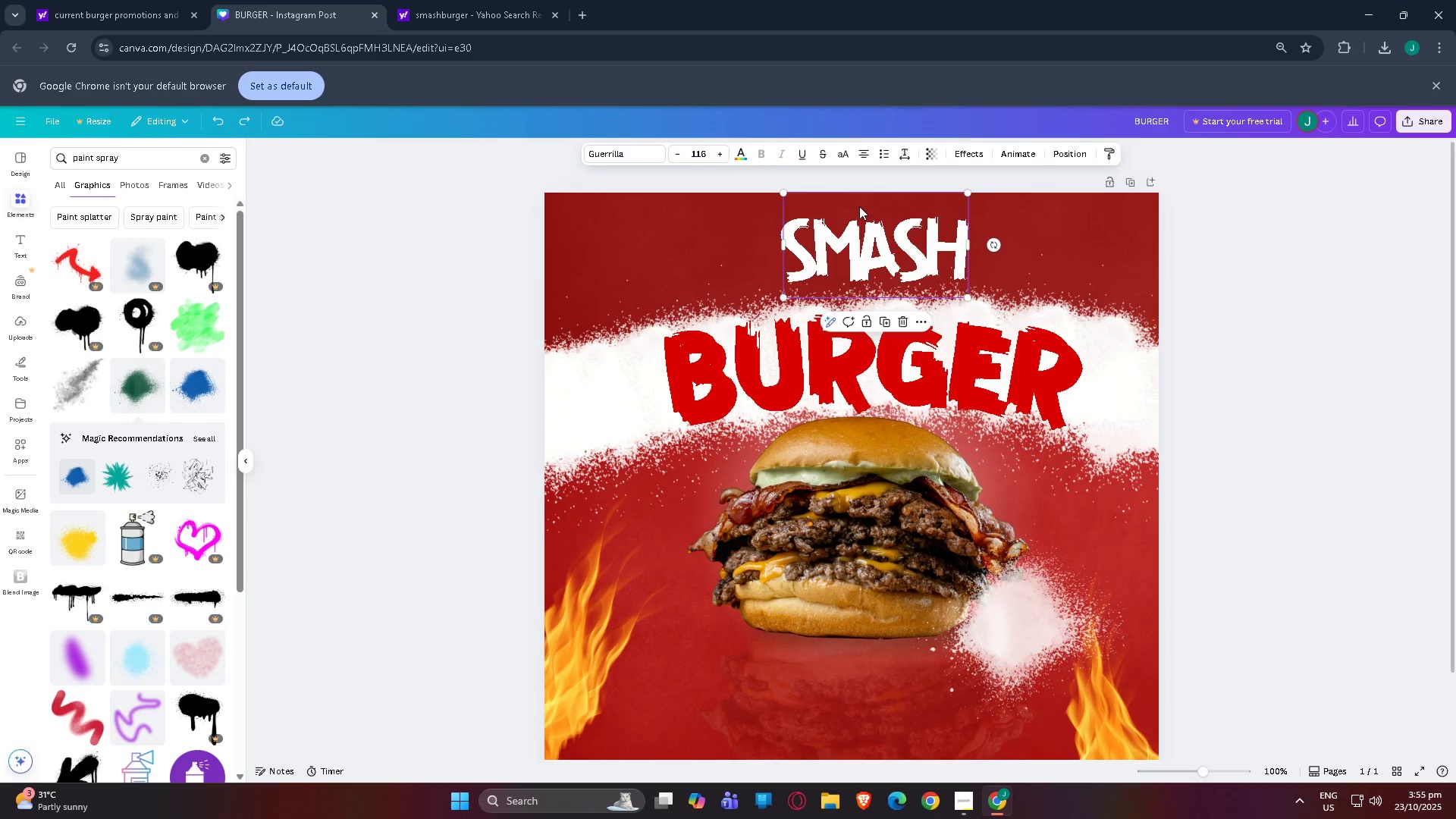 
key(Control+C)
 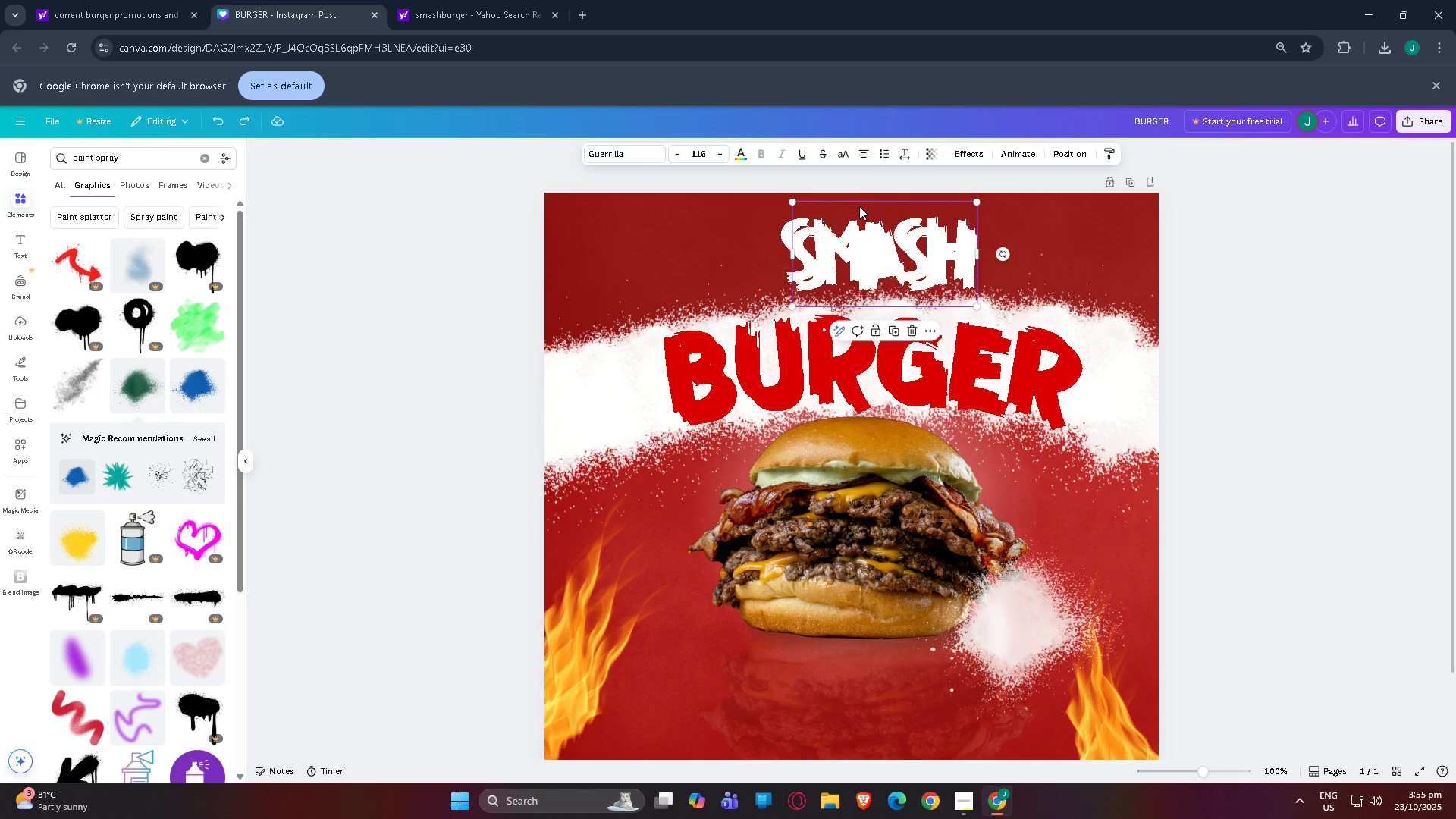 
key(Control+V)
 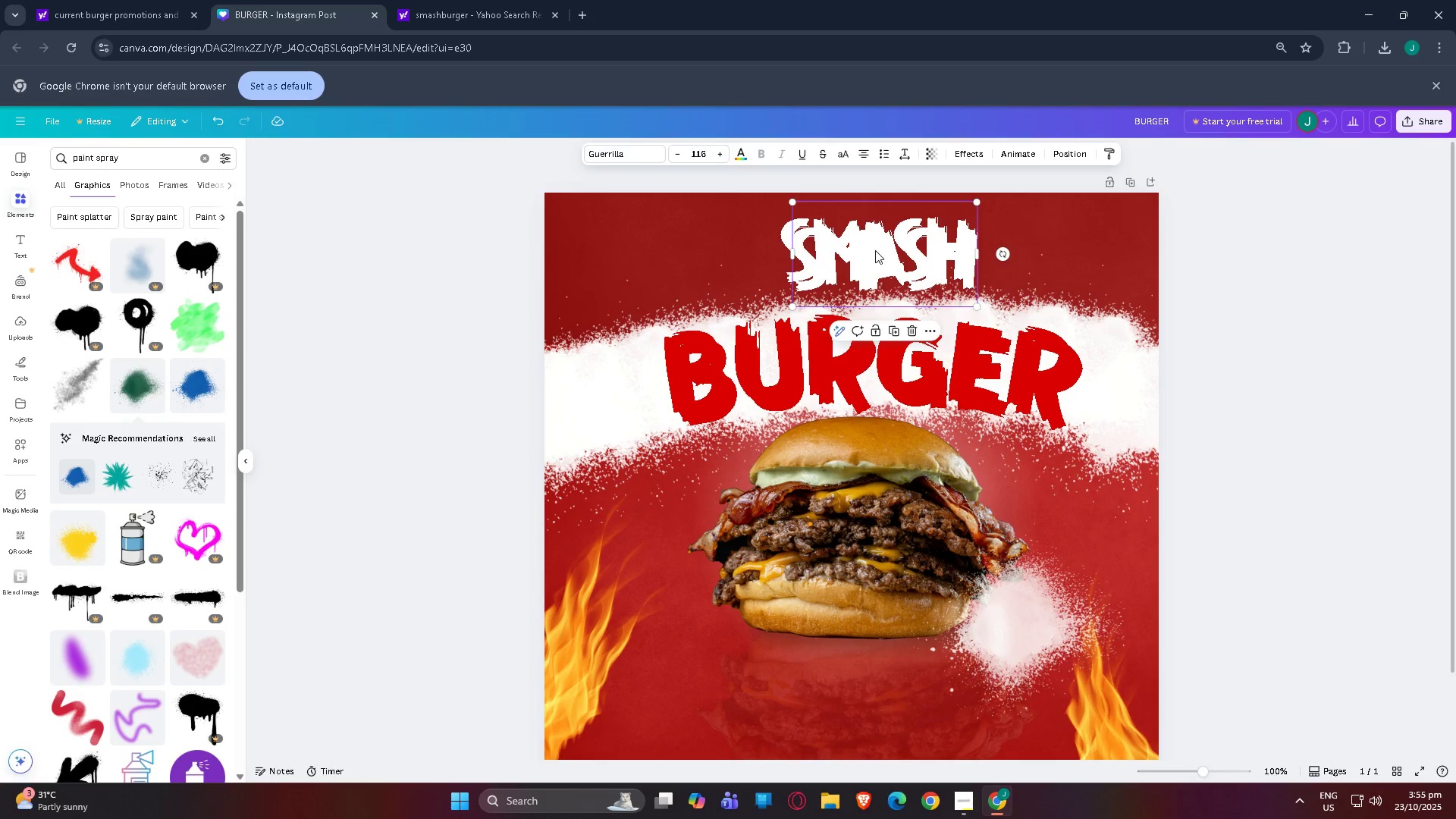 
left_click_drag(start_coordinate=[876, 255], to_coordinate=[937, 515])
 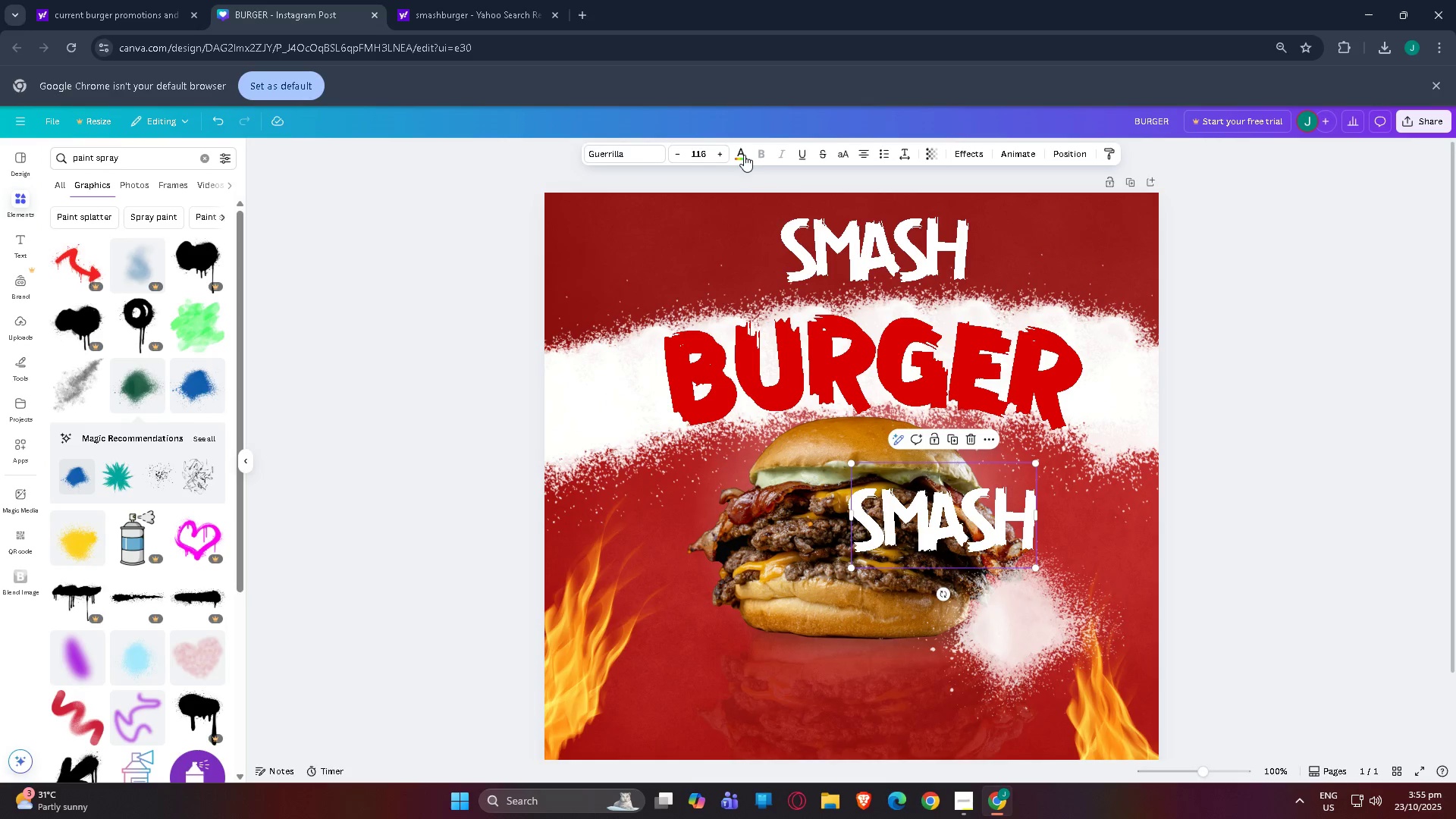 
left_click([742, 153])
 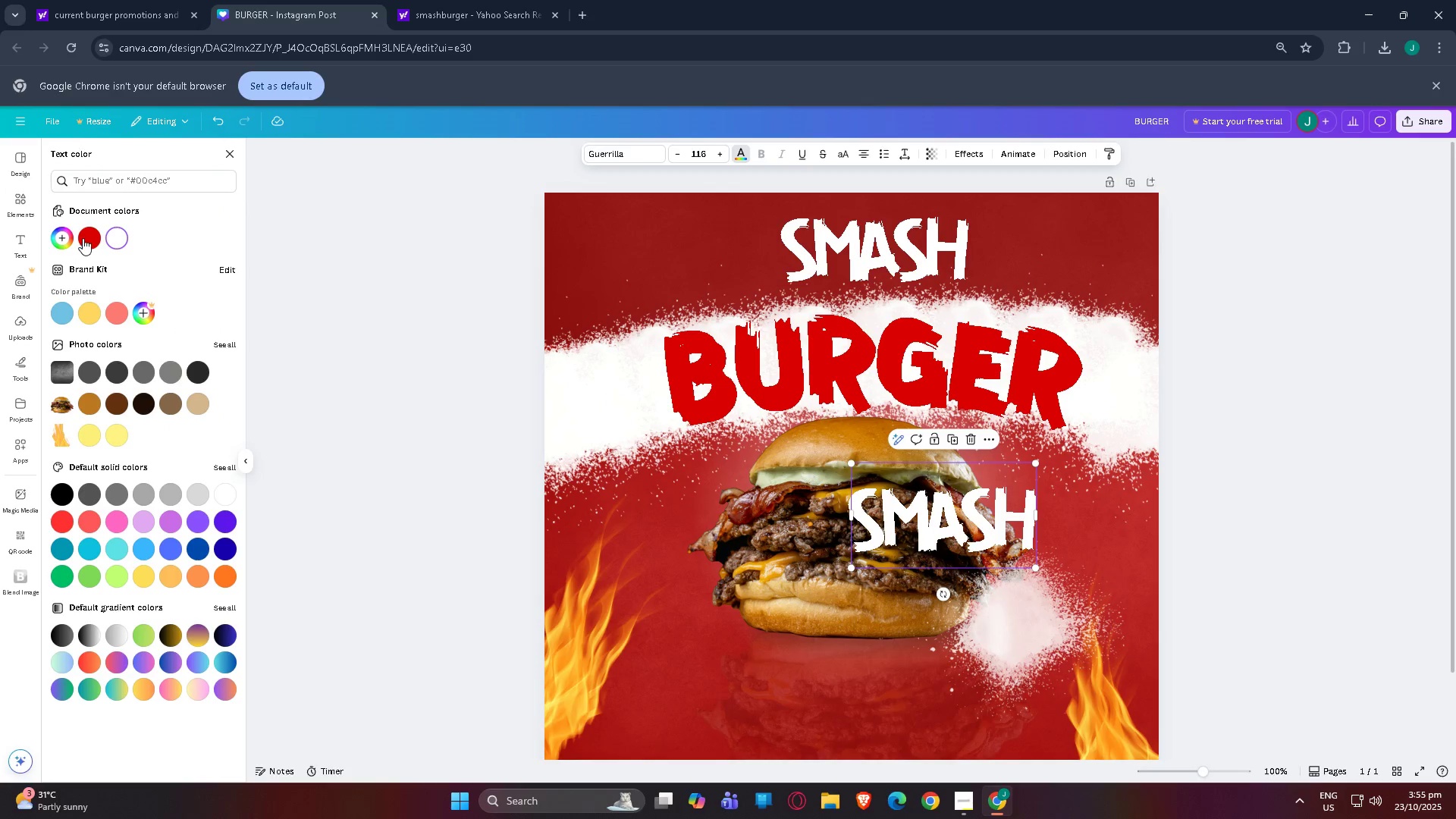 
left_click([83, 238])
 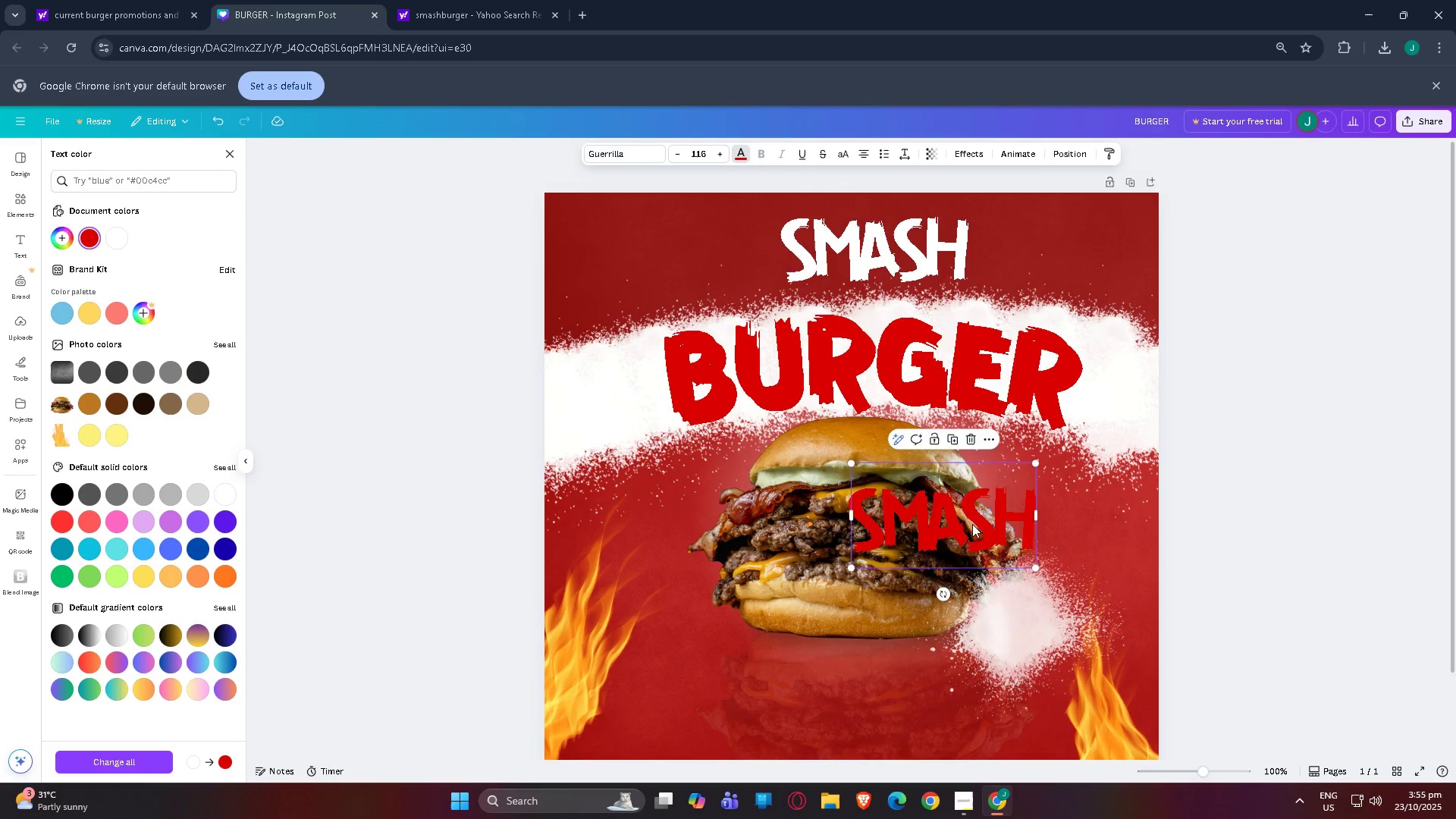 
double_click([972, 524])
 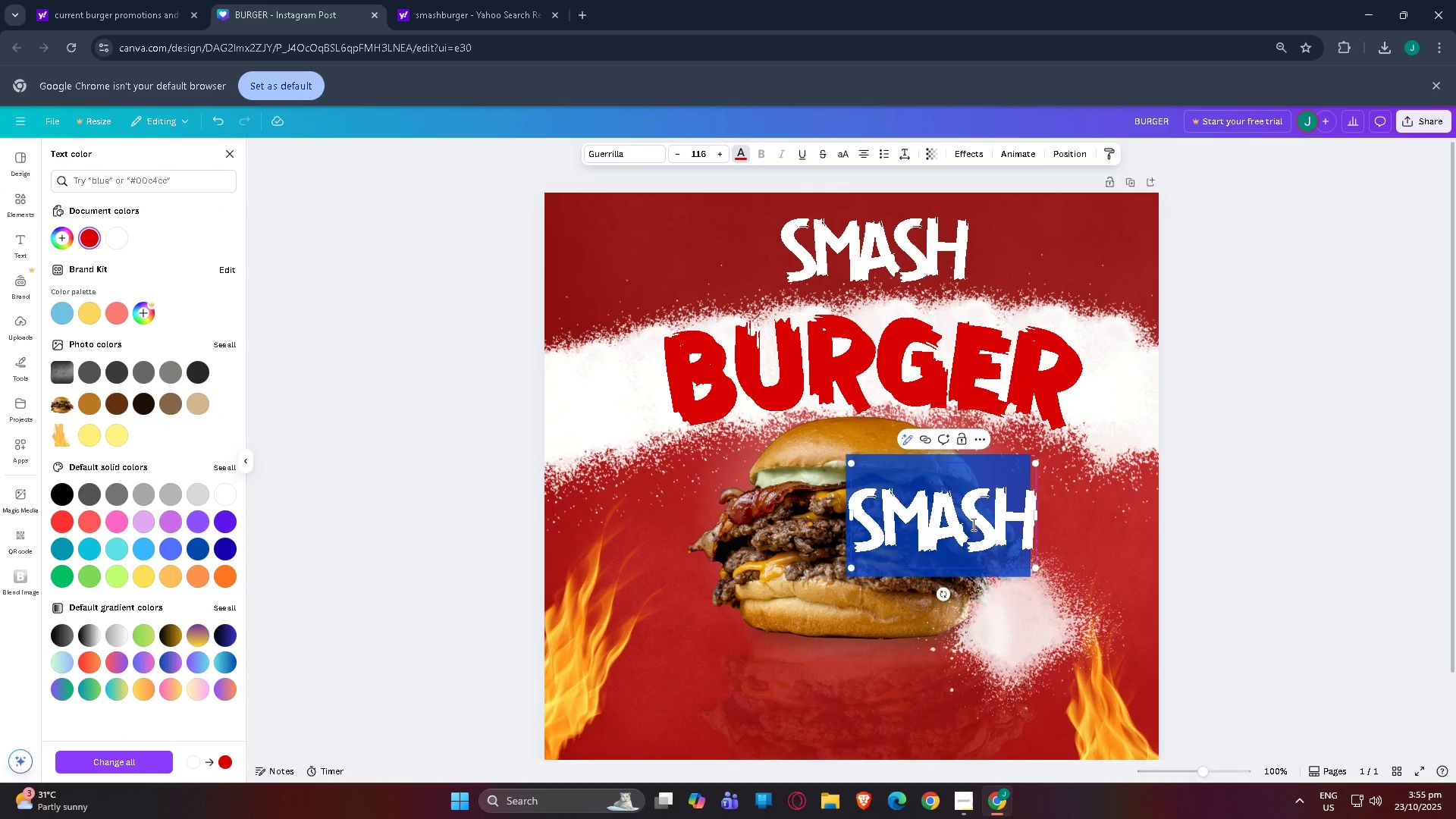 
type(50)
key(Backspace)
type(0 )
key(Backspace)
type( %)
 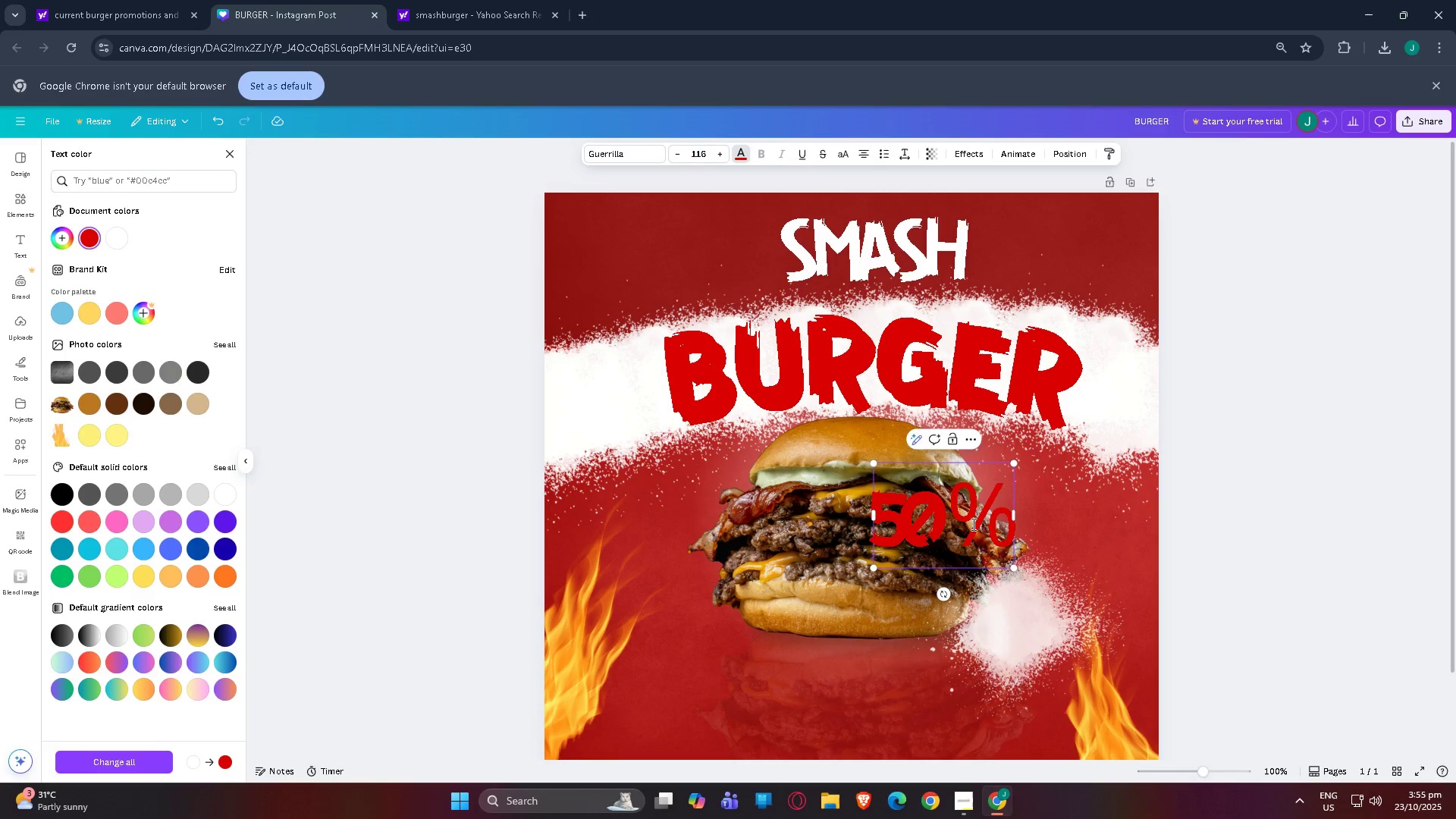 
key(Enter)
 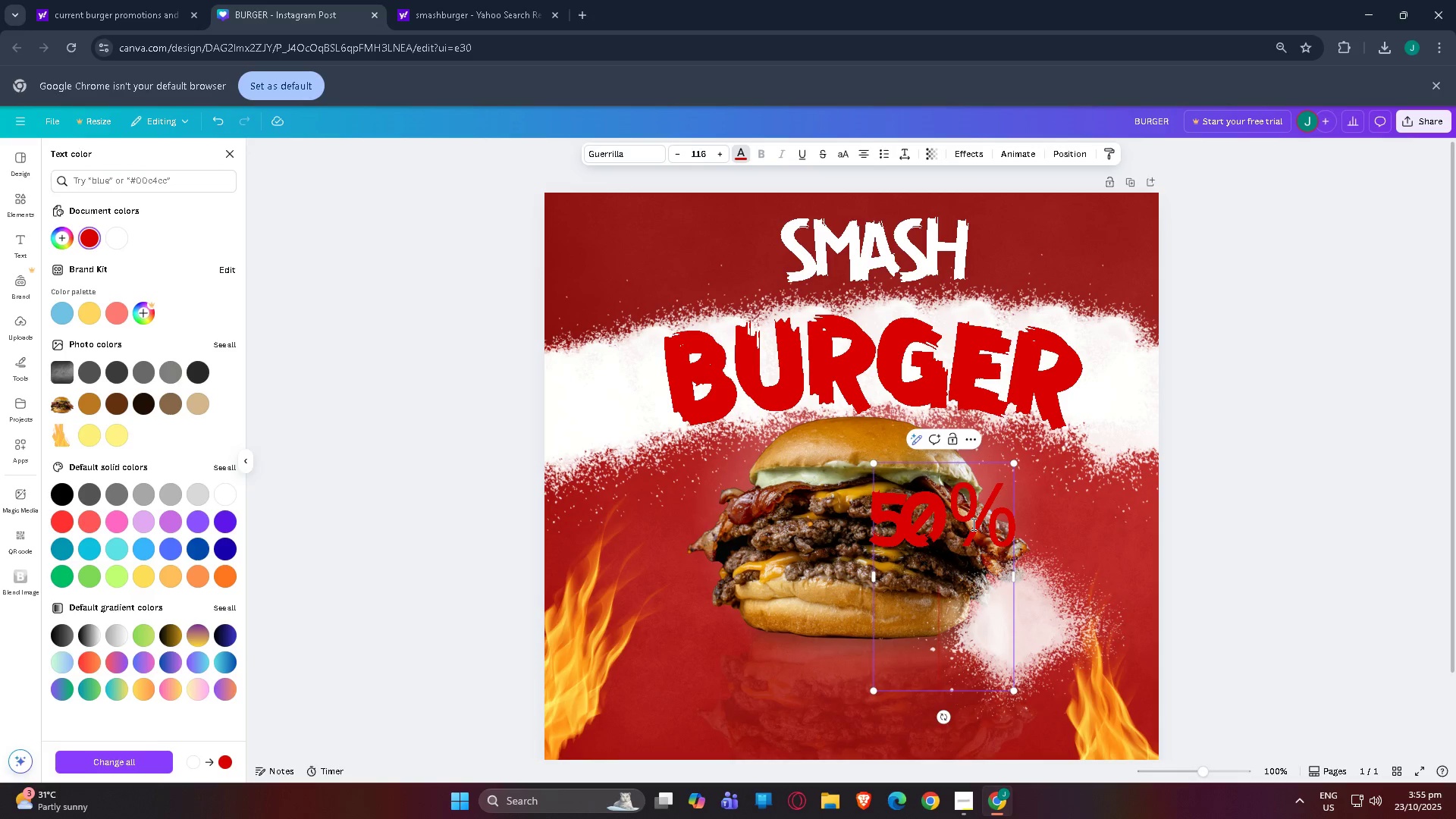 
type(OFF)
 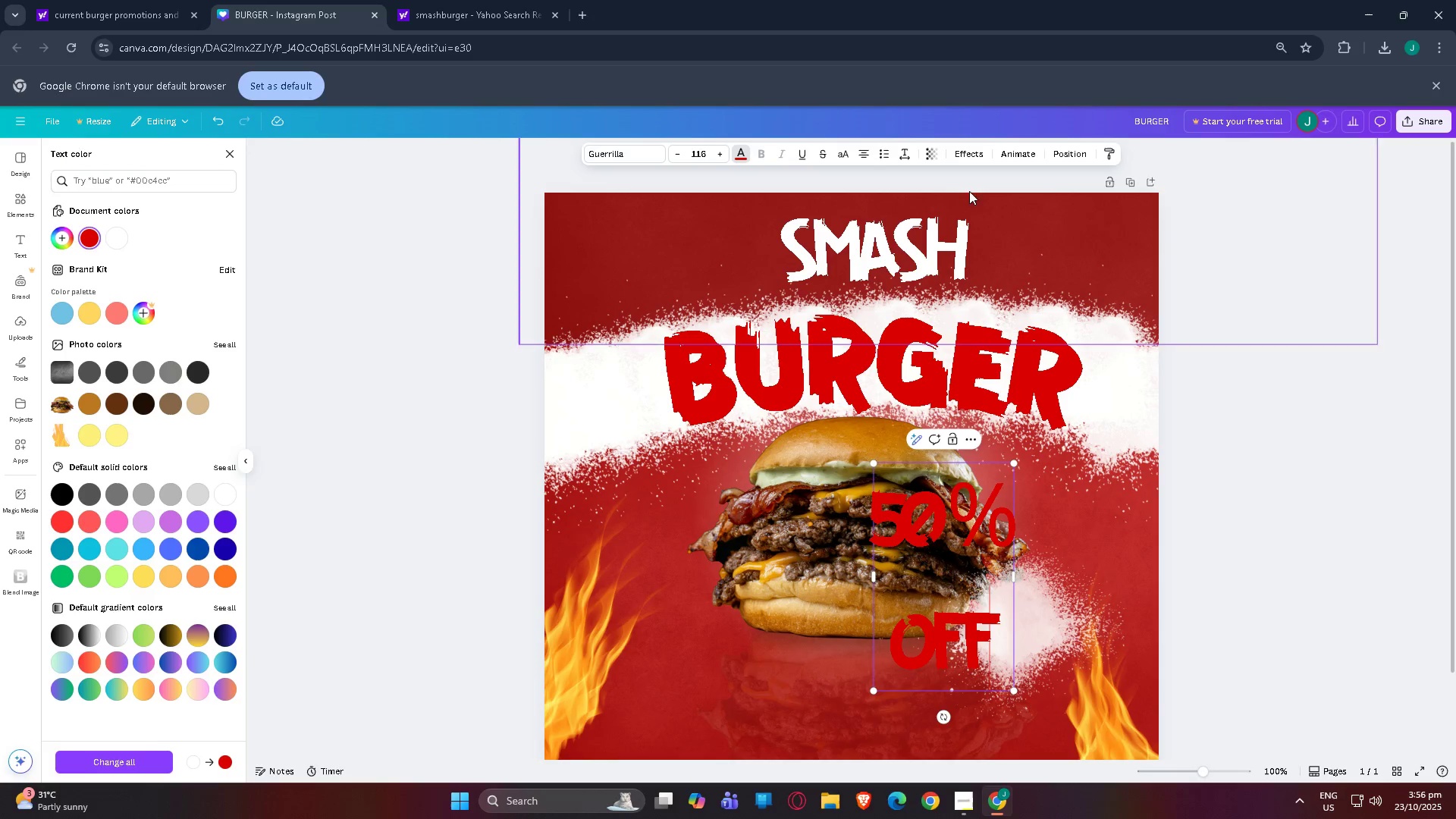 
left_click([908, 154])
 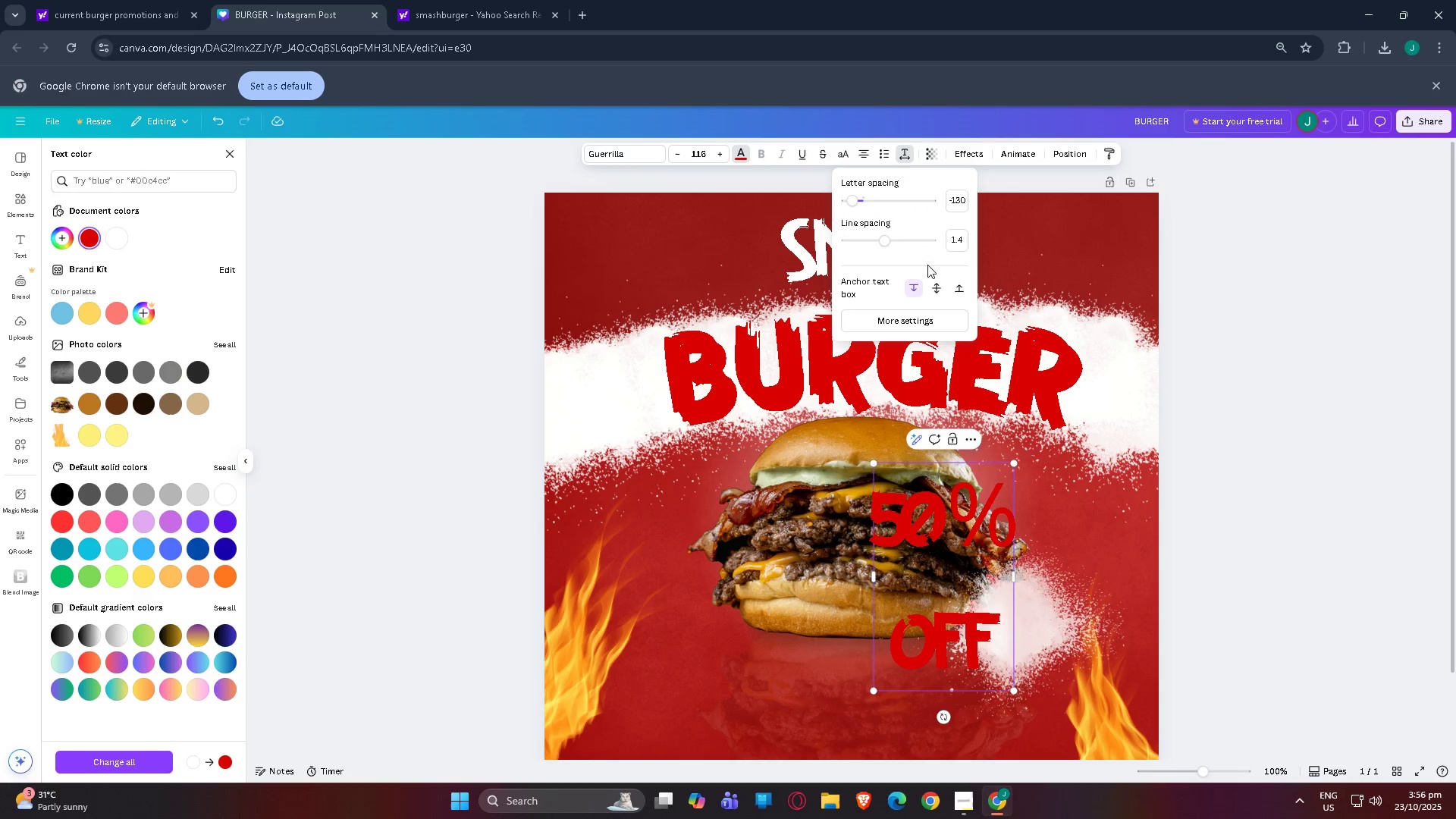 
left_click([935, 283])
 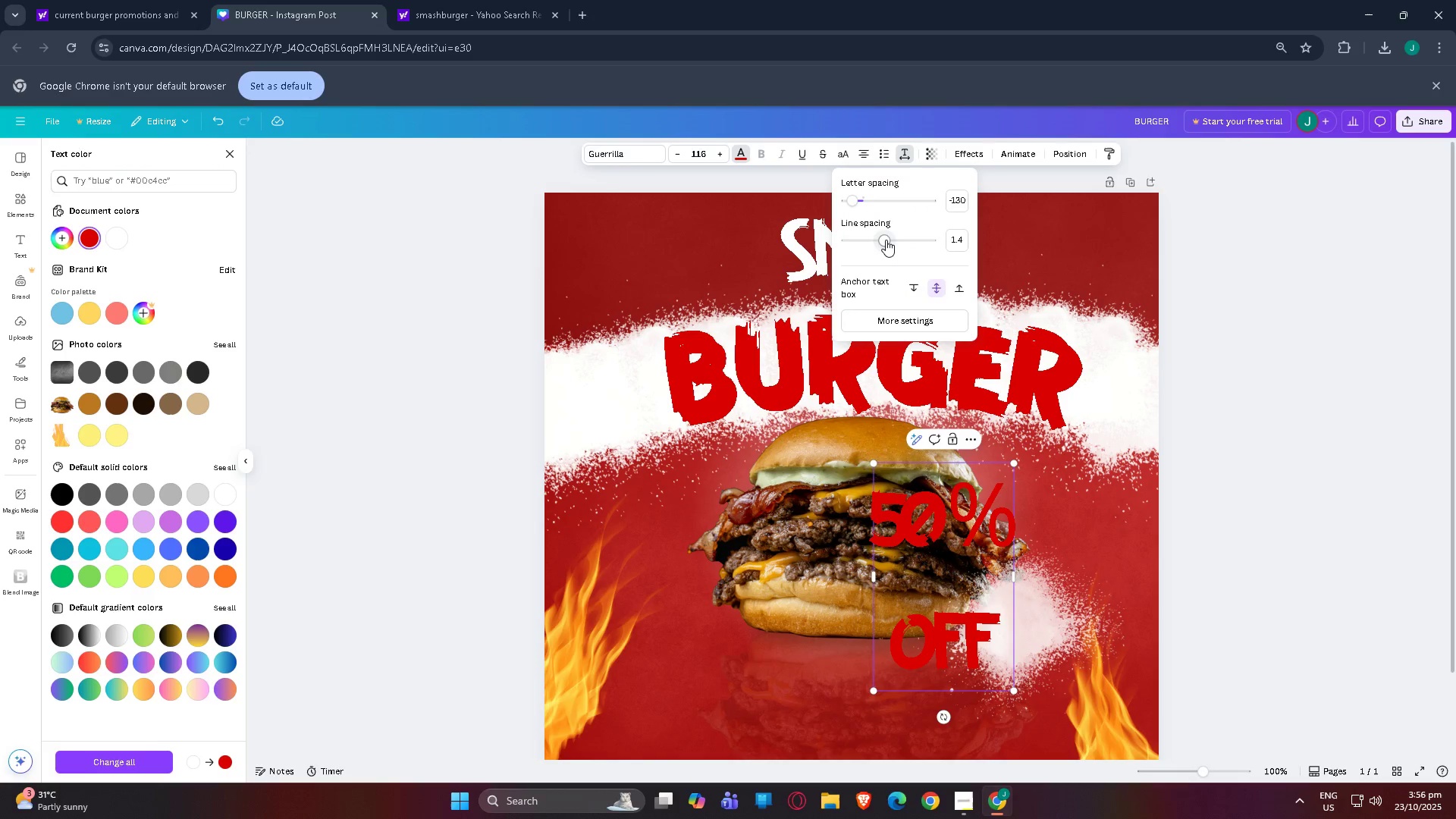 
left_click_drag(start_coordinate=[886, 240], to_coordinate=[821, 249])
 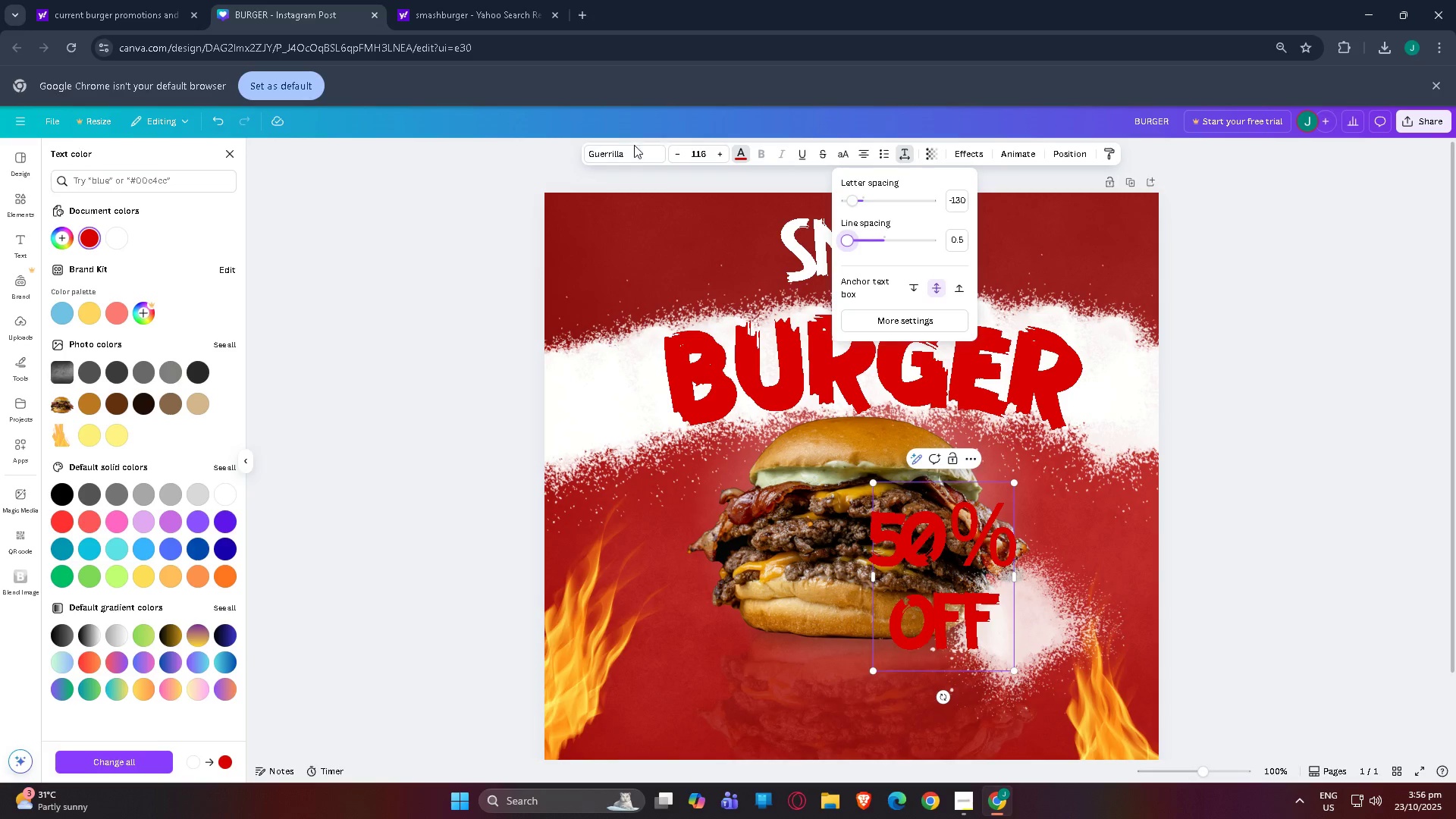 
left_click([620, 155])
 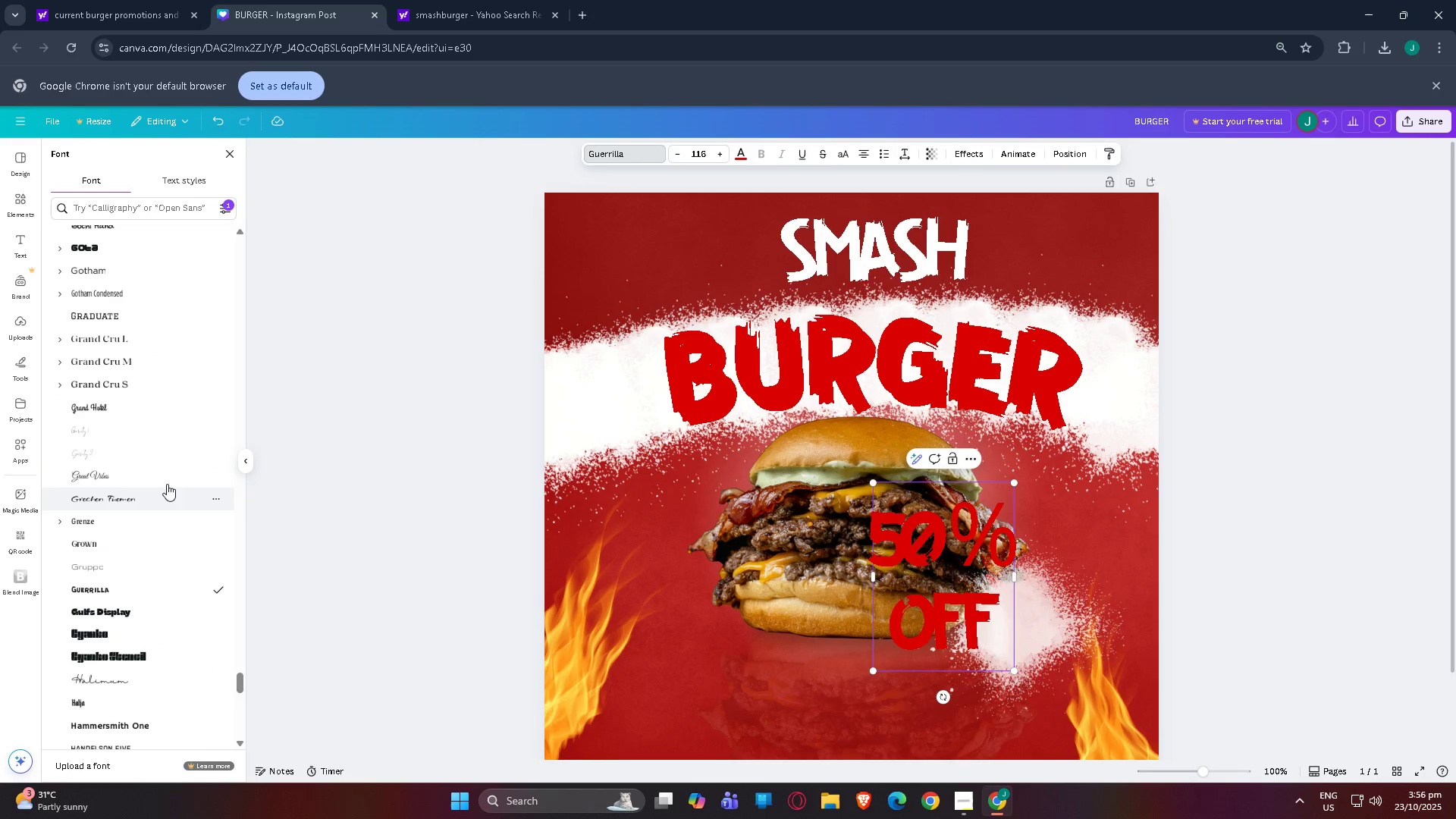 
scroll: coordinate [162, 411], scroll_direction: up, amount: 8.0
 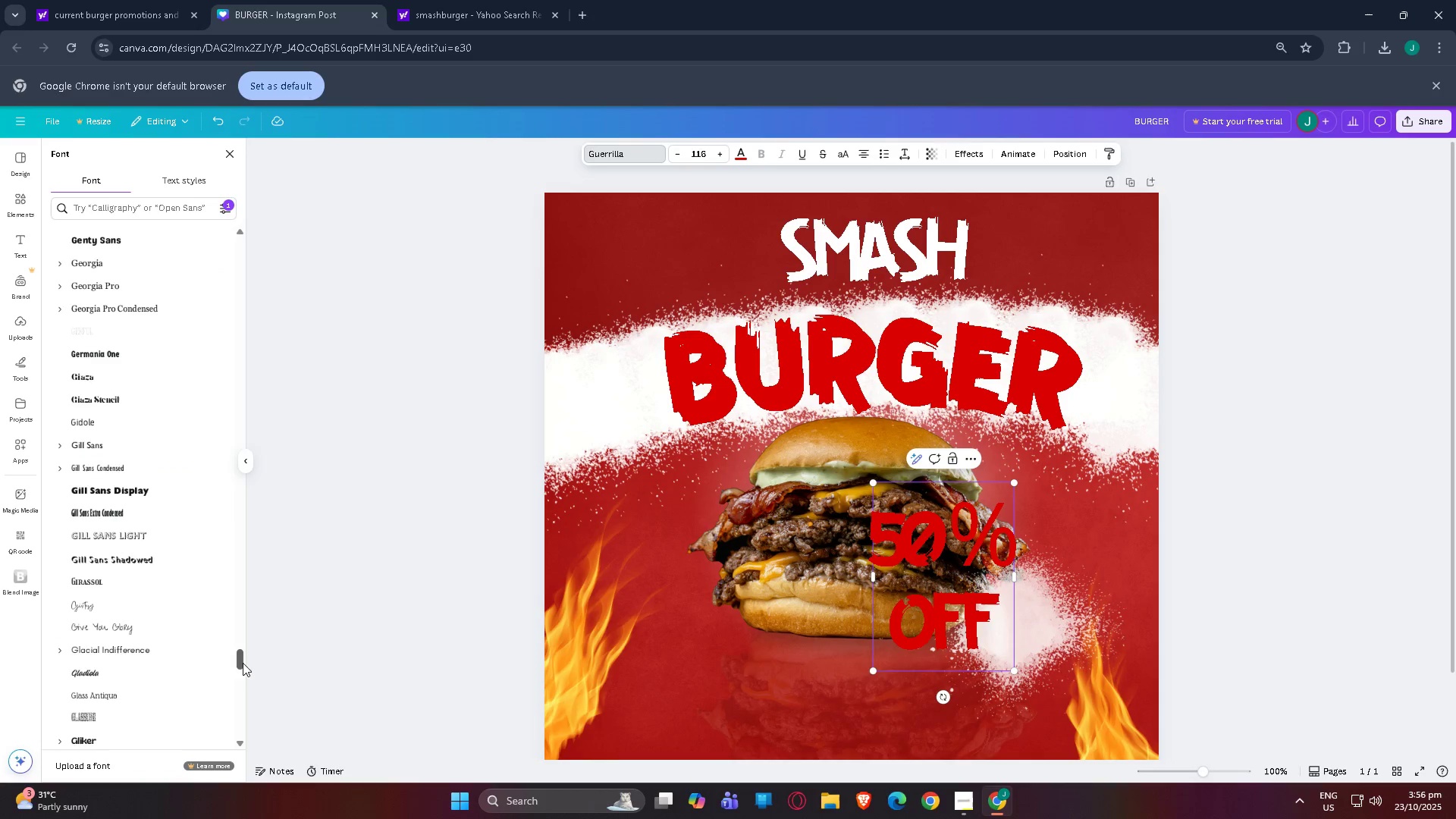 
left_click_drag(start_coordinate=[238, 663], to_coordinate=[252, 135])
 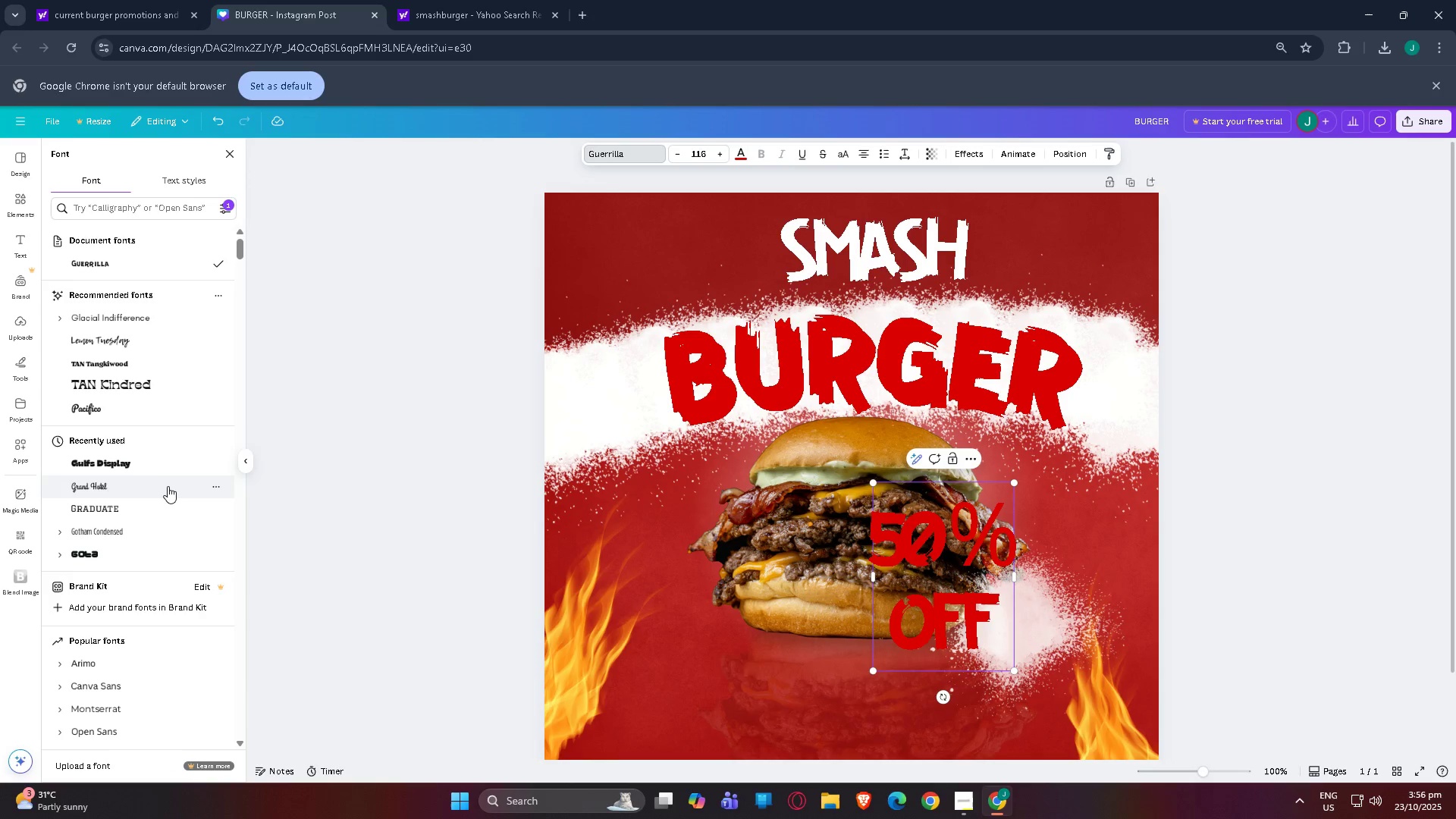 
left_click([157, 508])
 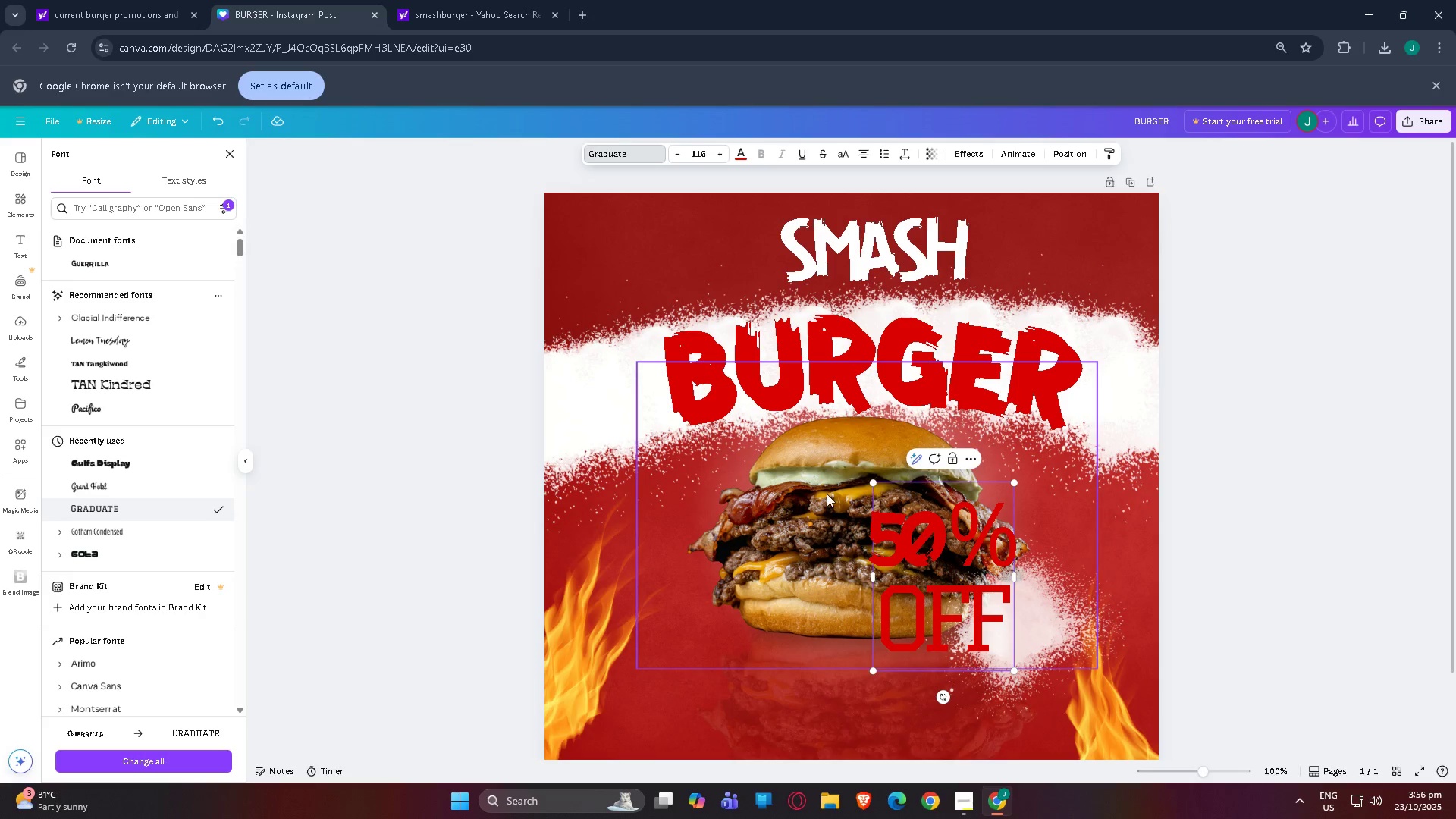 
left_click([887, 547])
 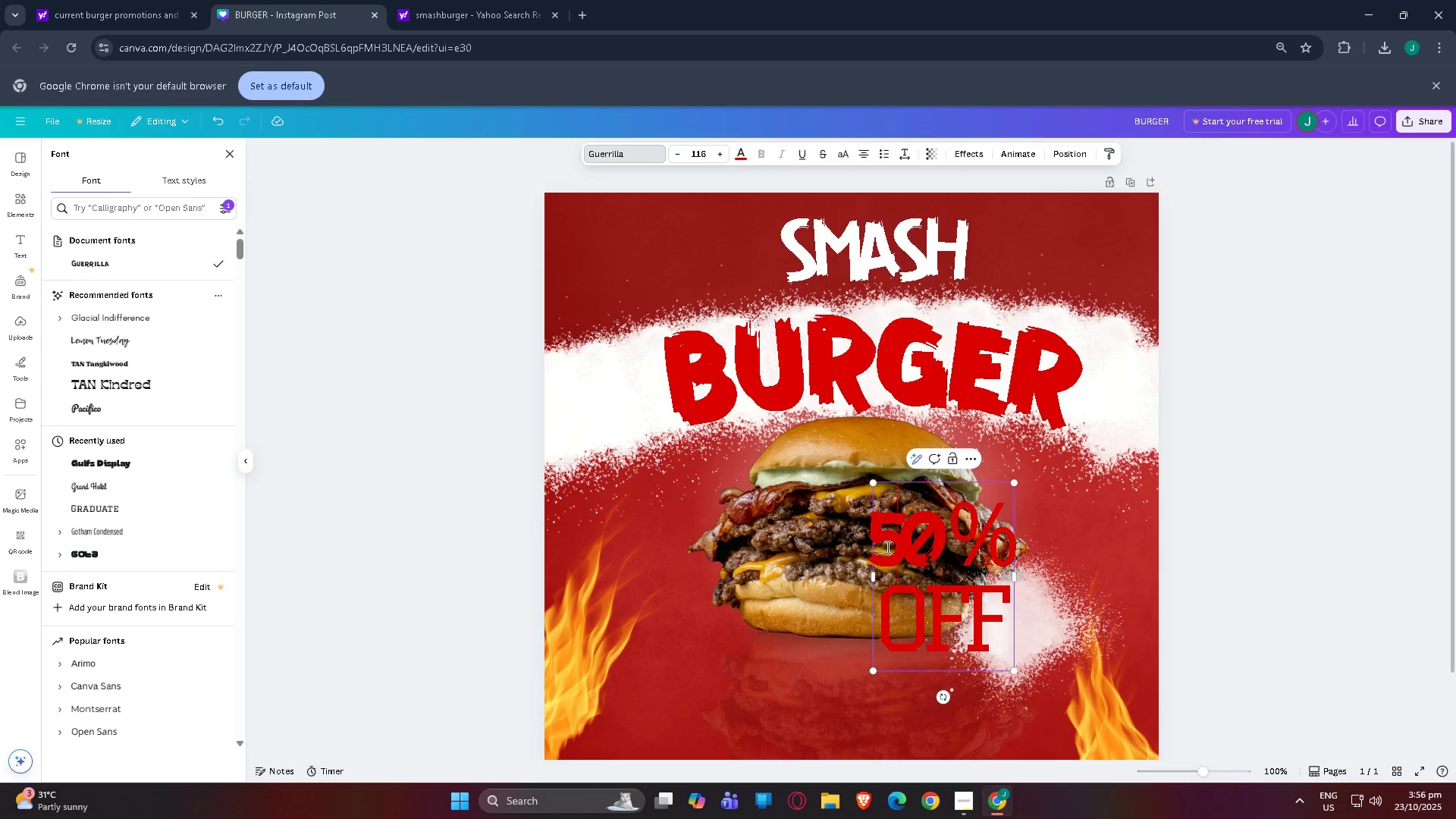 
left_click_drag(start_coordinate=[885, 547], to_coordinate=[999, 551])
 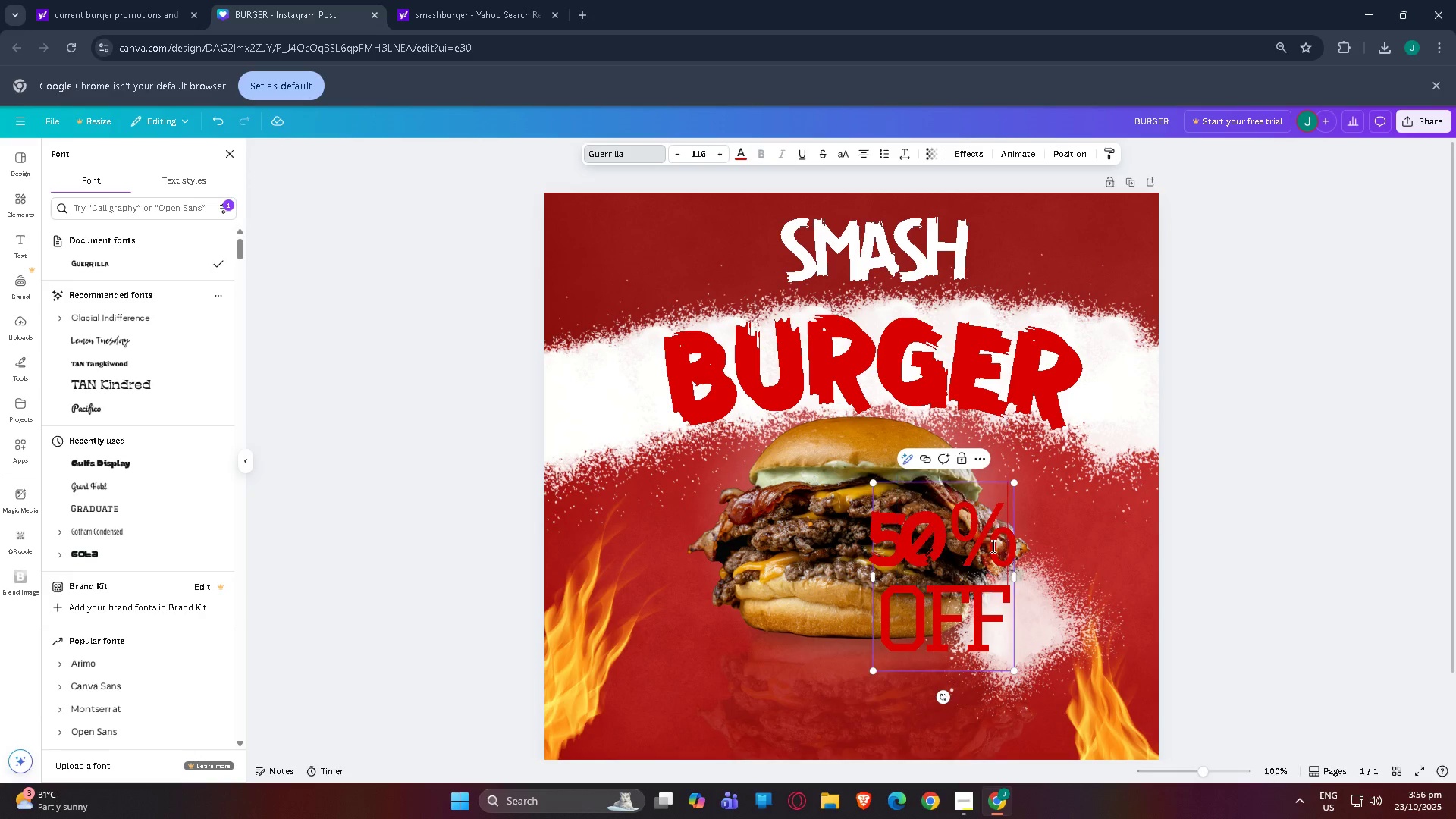 
left_click([992, 546])
 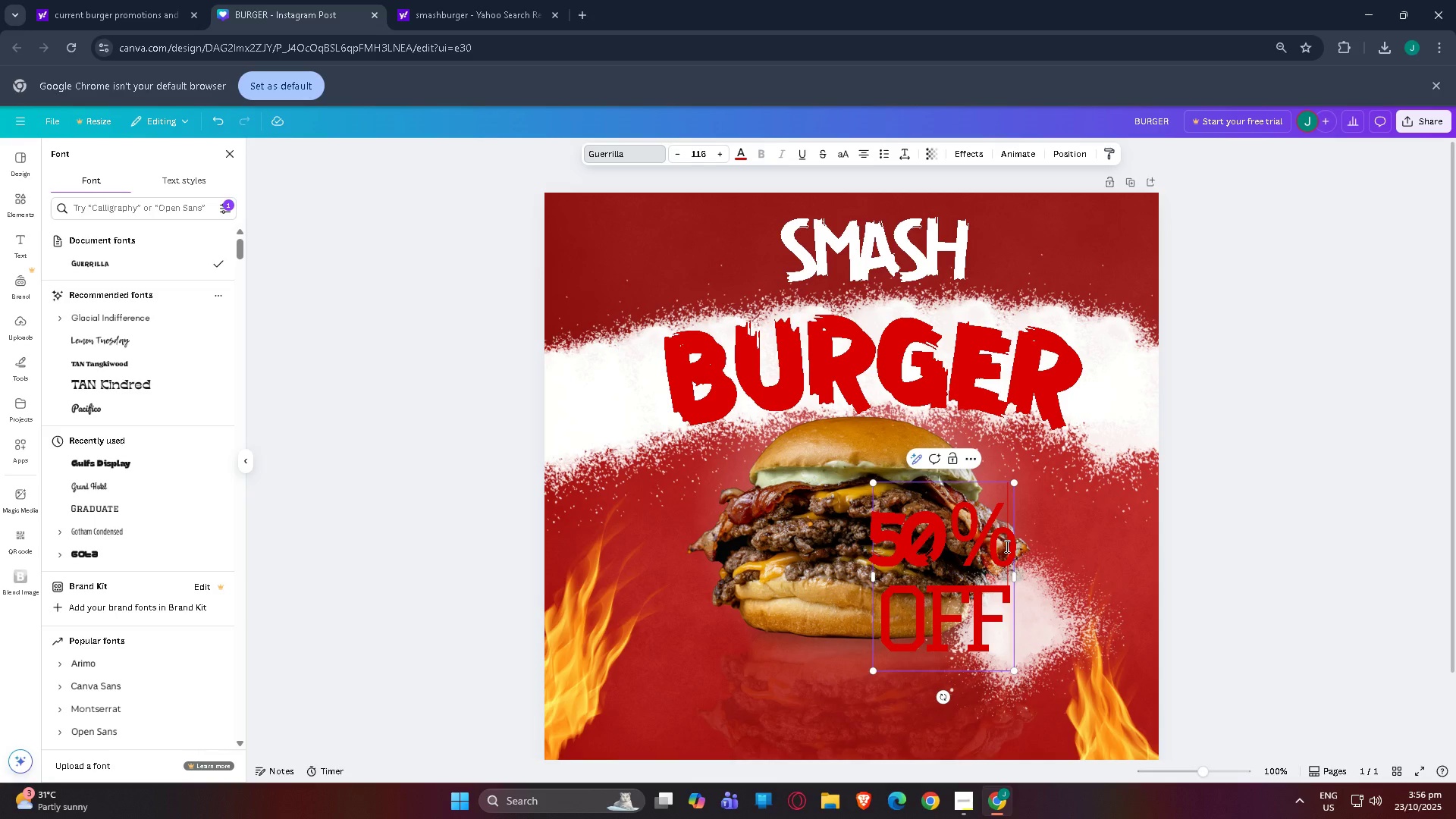 
left_click_drag(start_coordinate=[1006, 546], to_coordinate=[864, 544])
 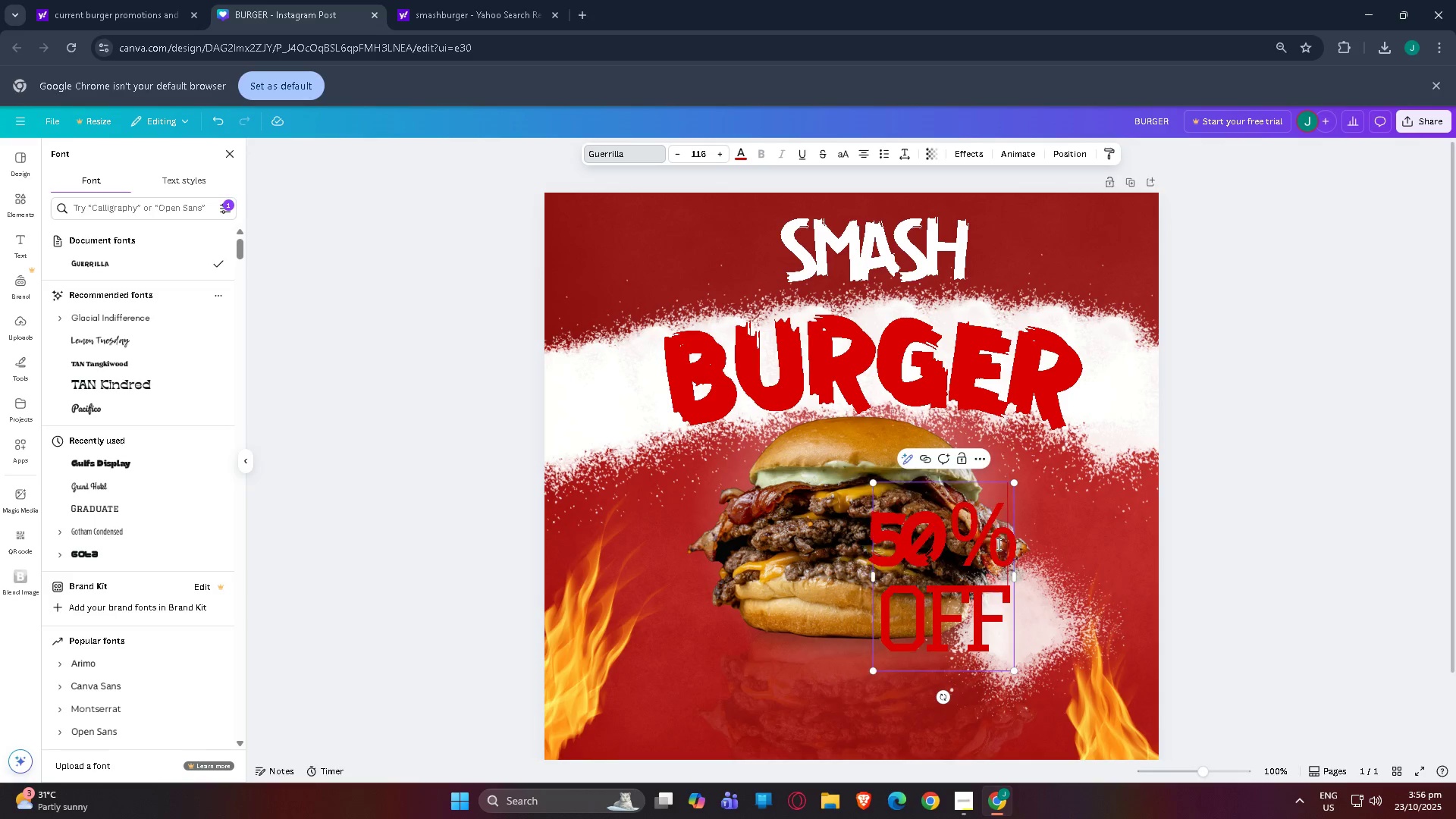 
double_click([998, 543])
 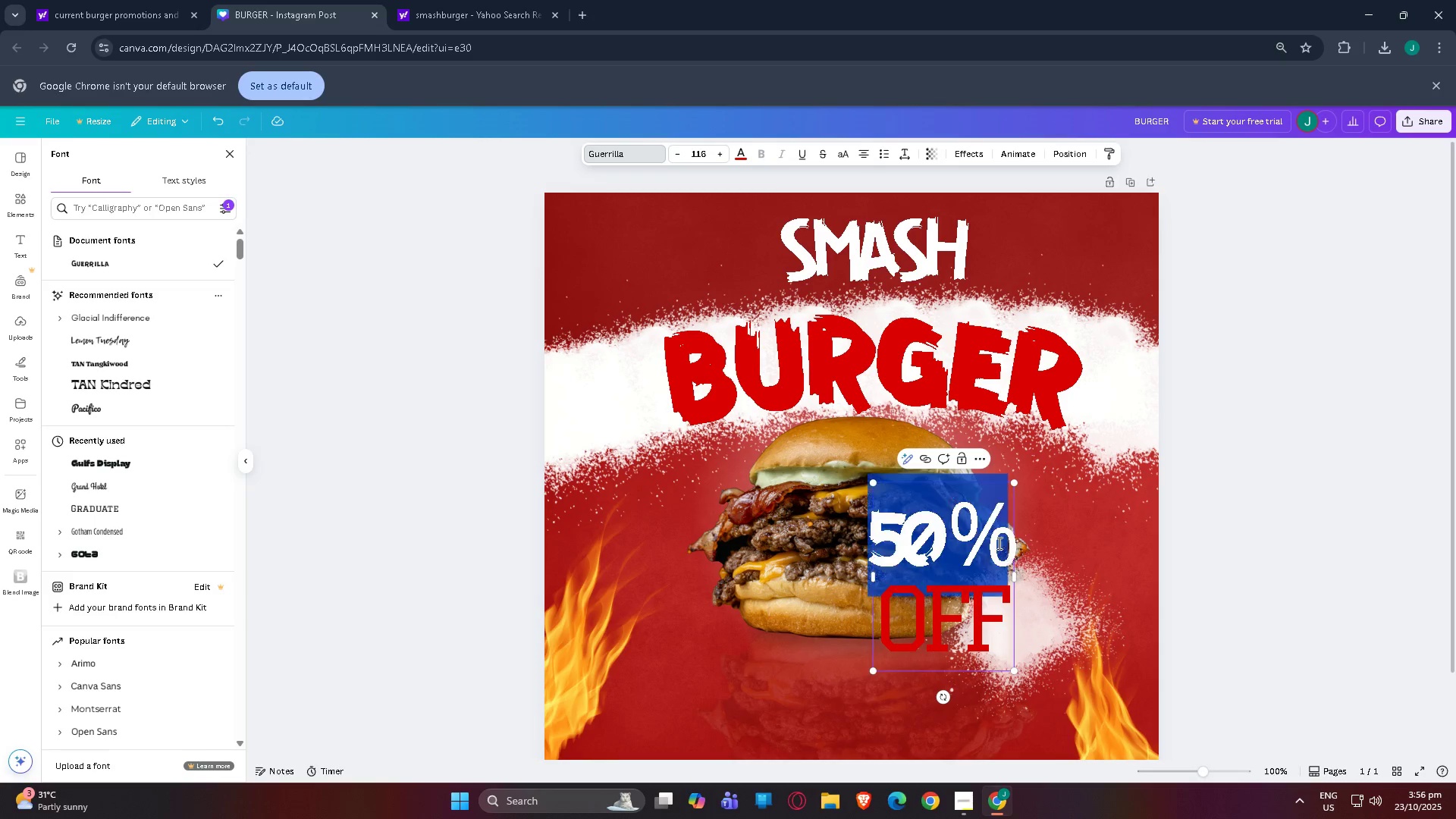 
triple_click([998, 543])
 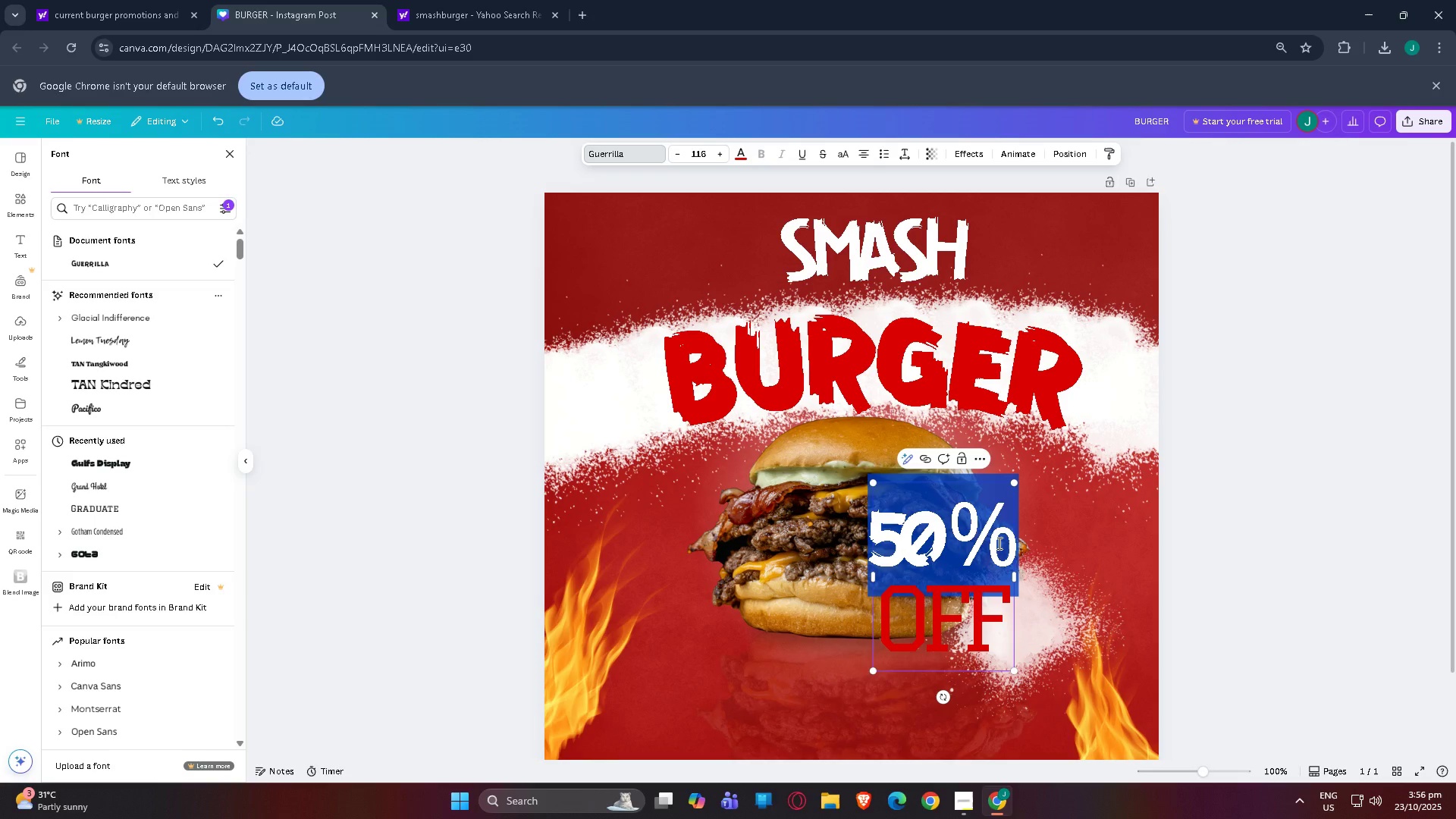 
triple_click([998, 543])
 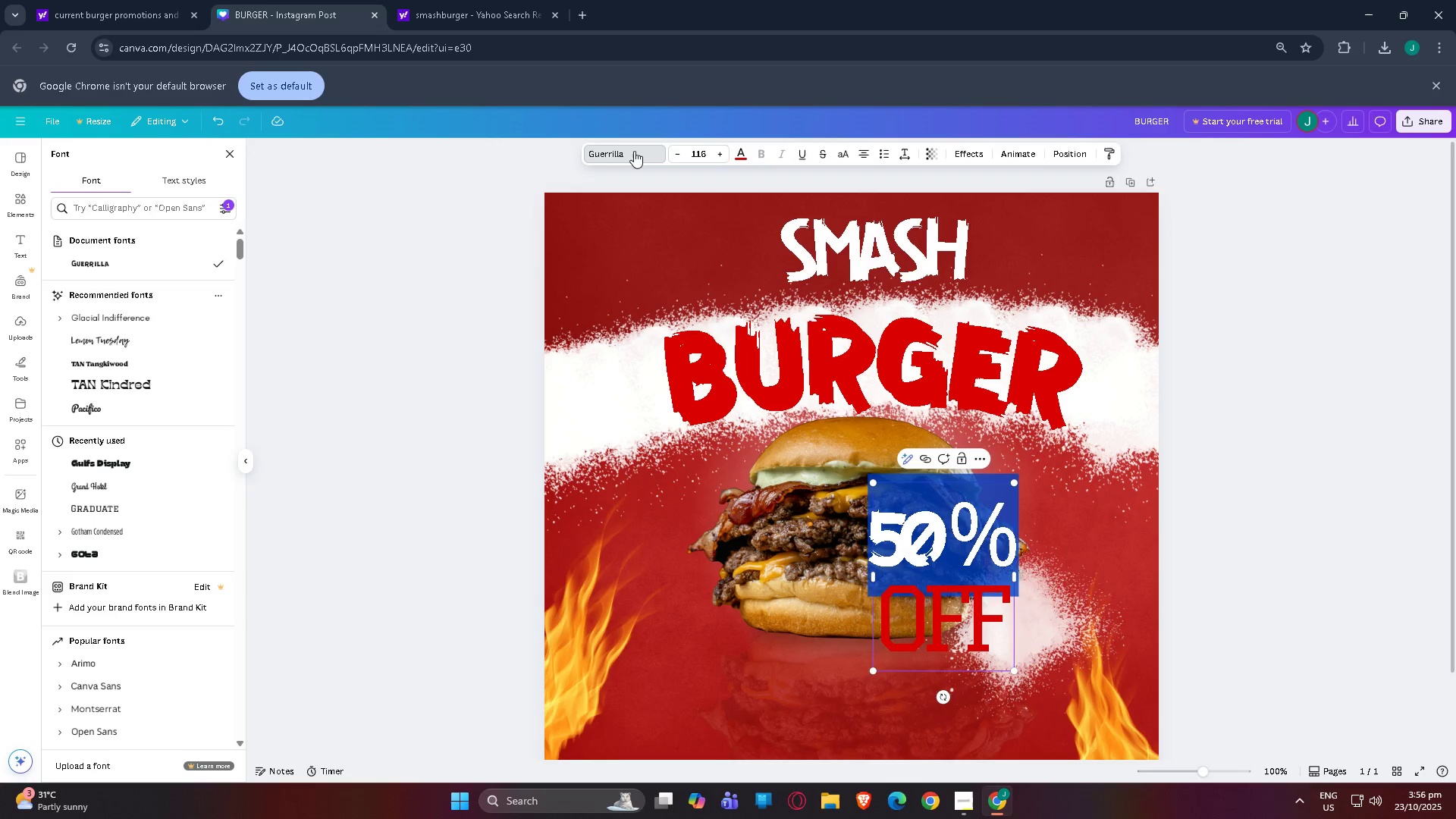 
left_click([629, 151])
 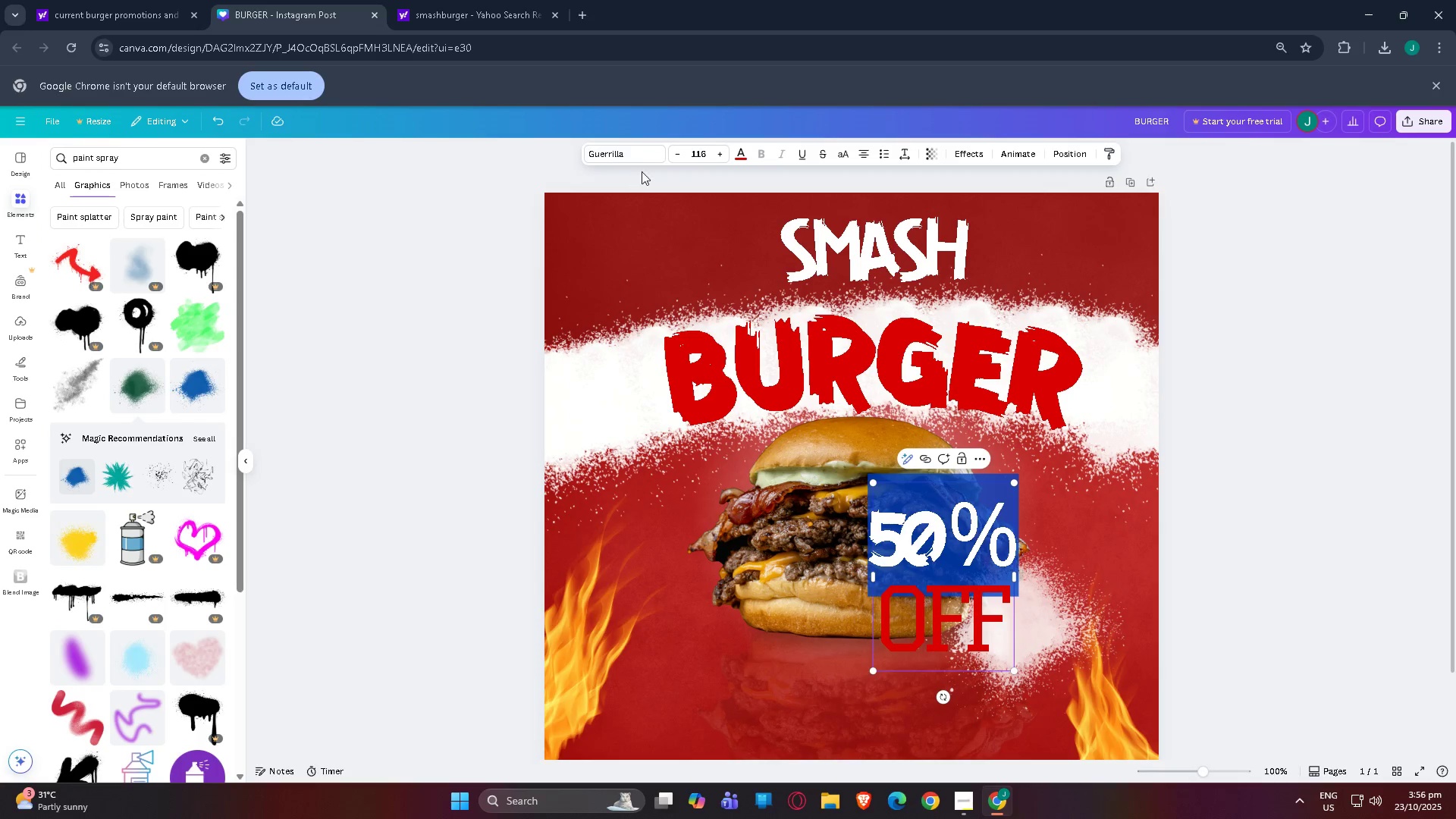 
left_click([654, 151])
 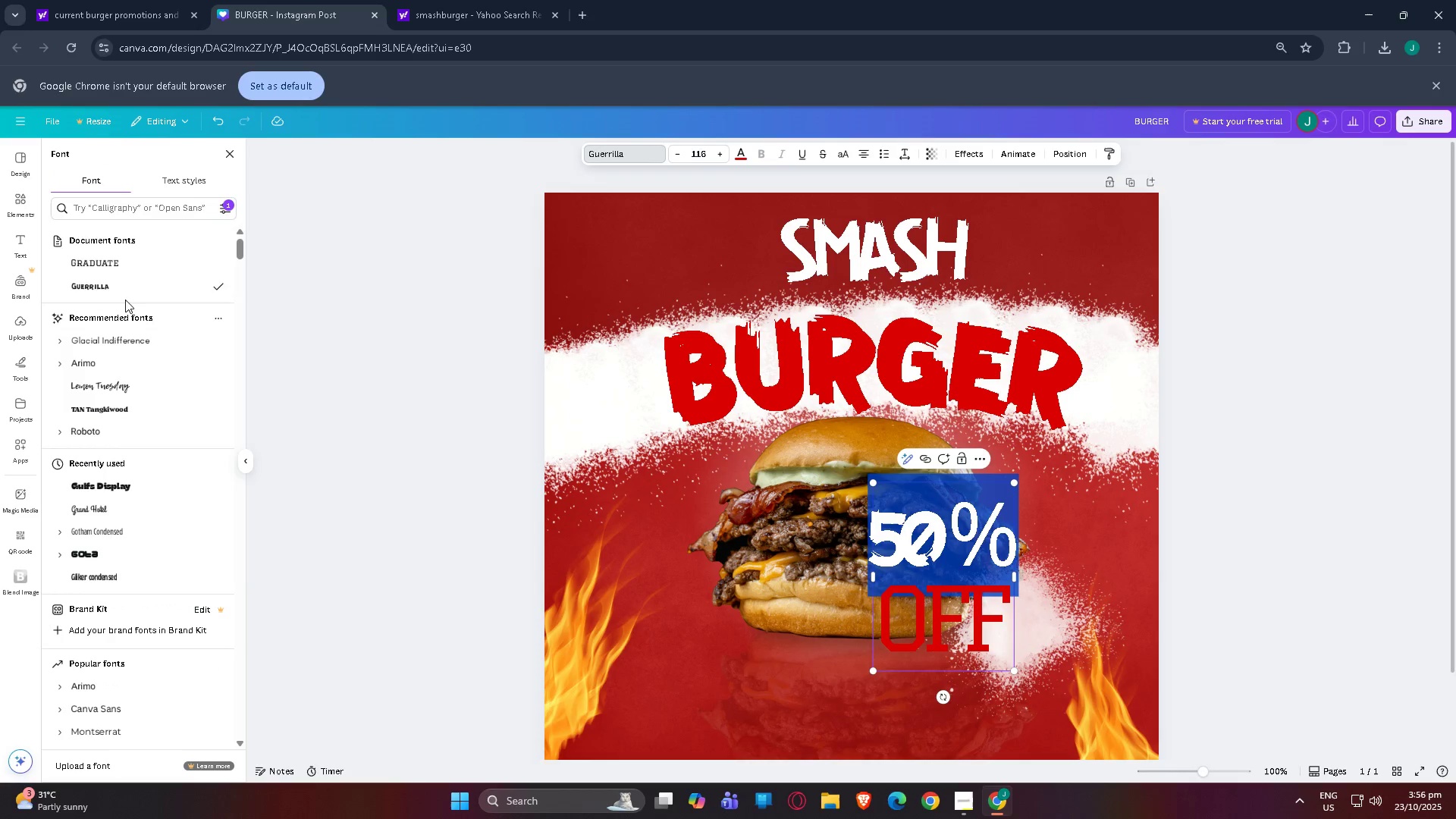 
left_click([124, 284])
 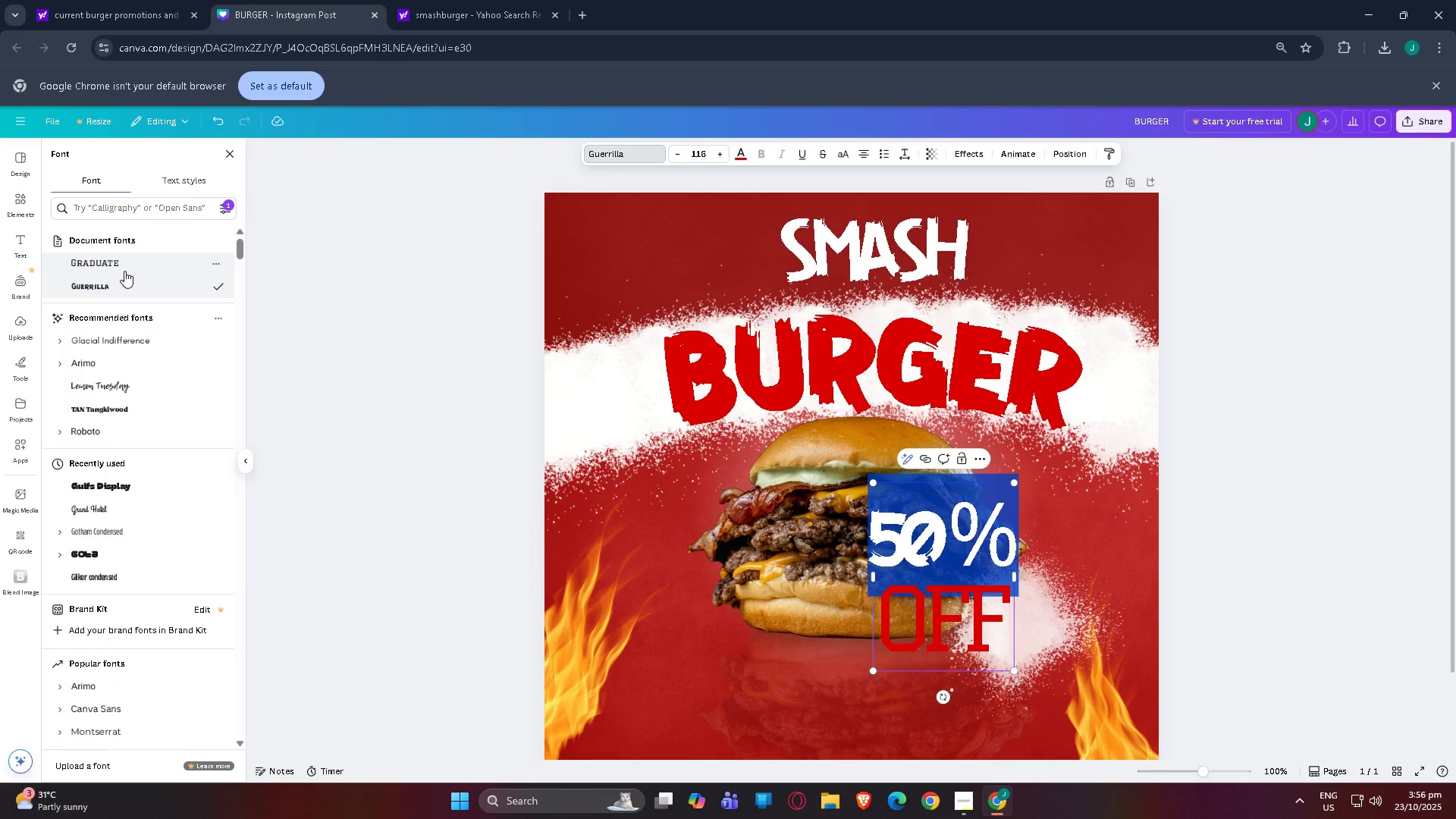 
left_click([124, 271])
 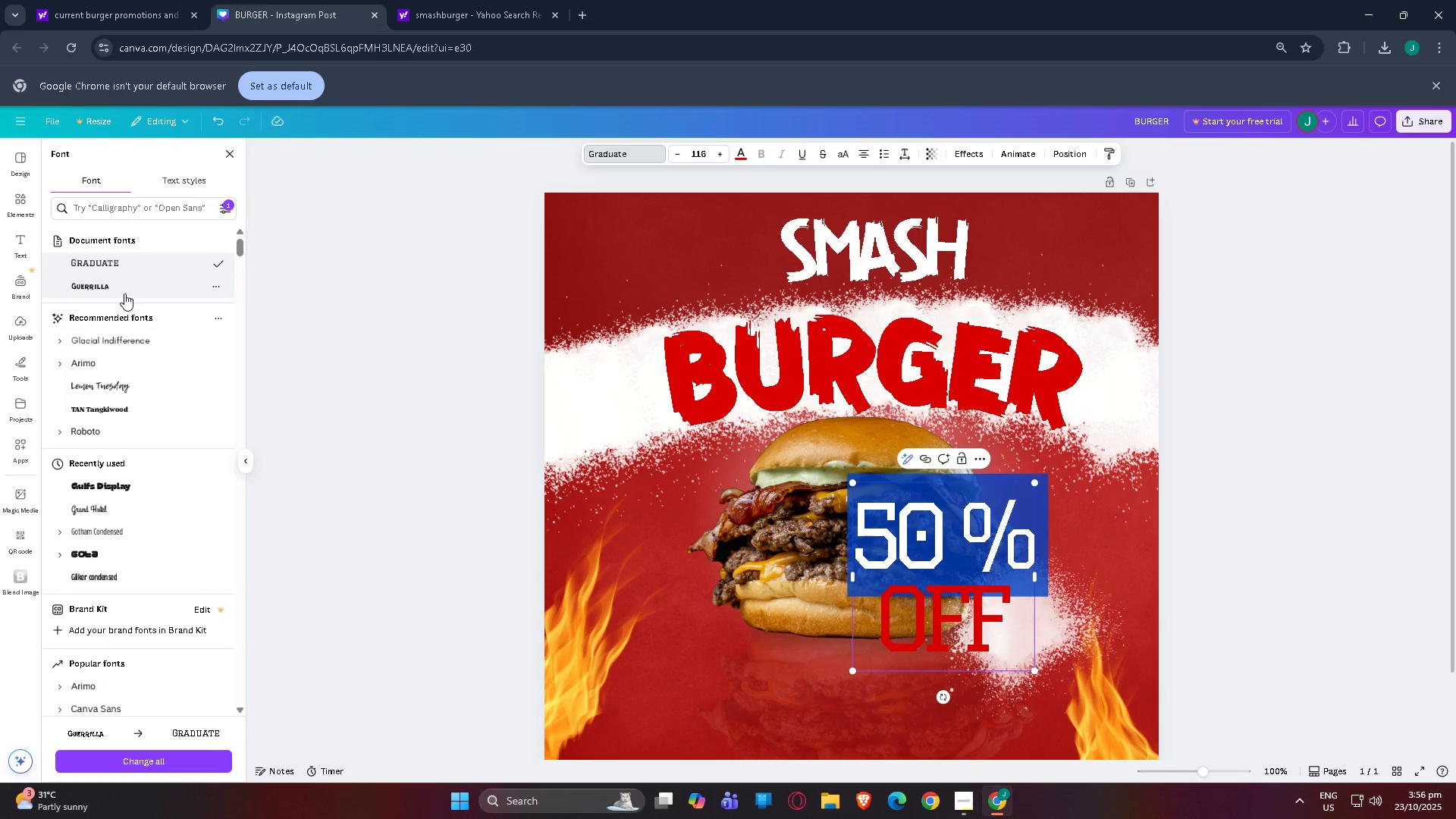 
left_click([124, 293])
 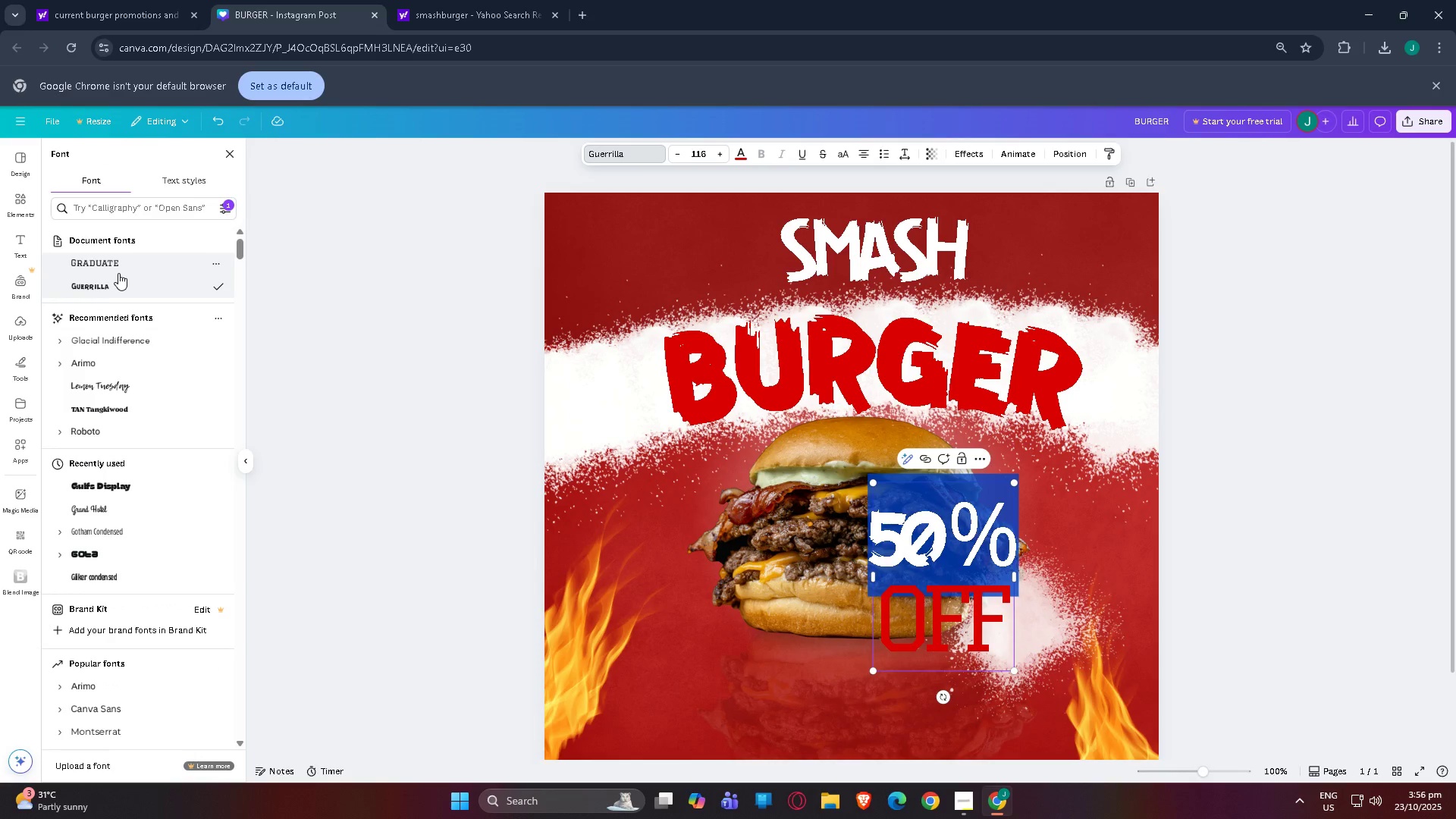 
double_click([119, 266])
 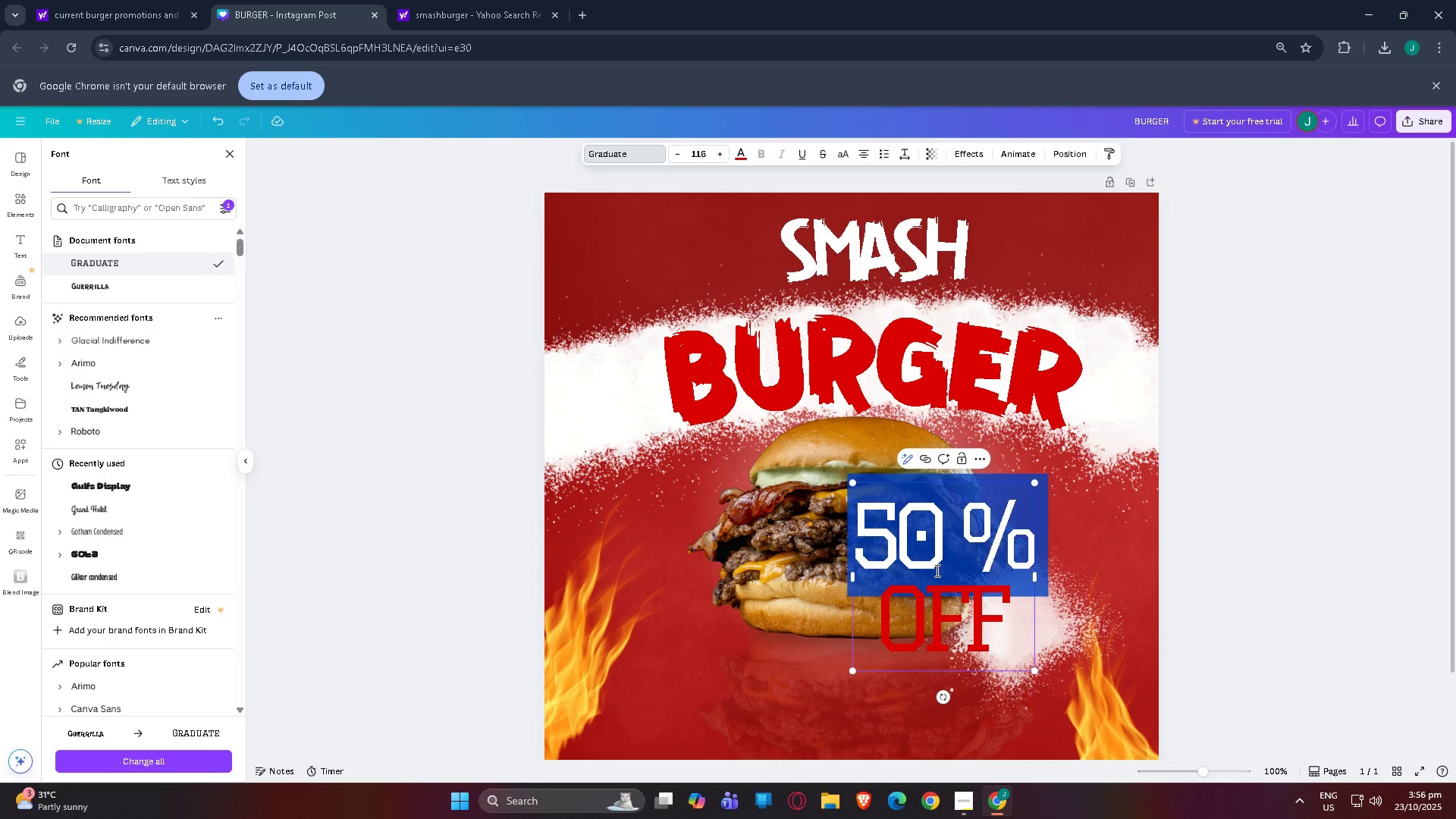 
left_click([936, 570])
 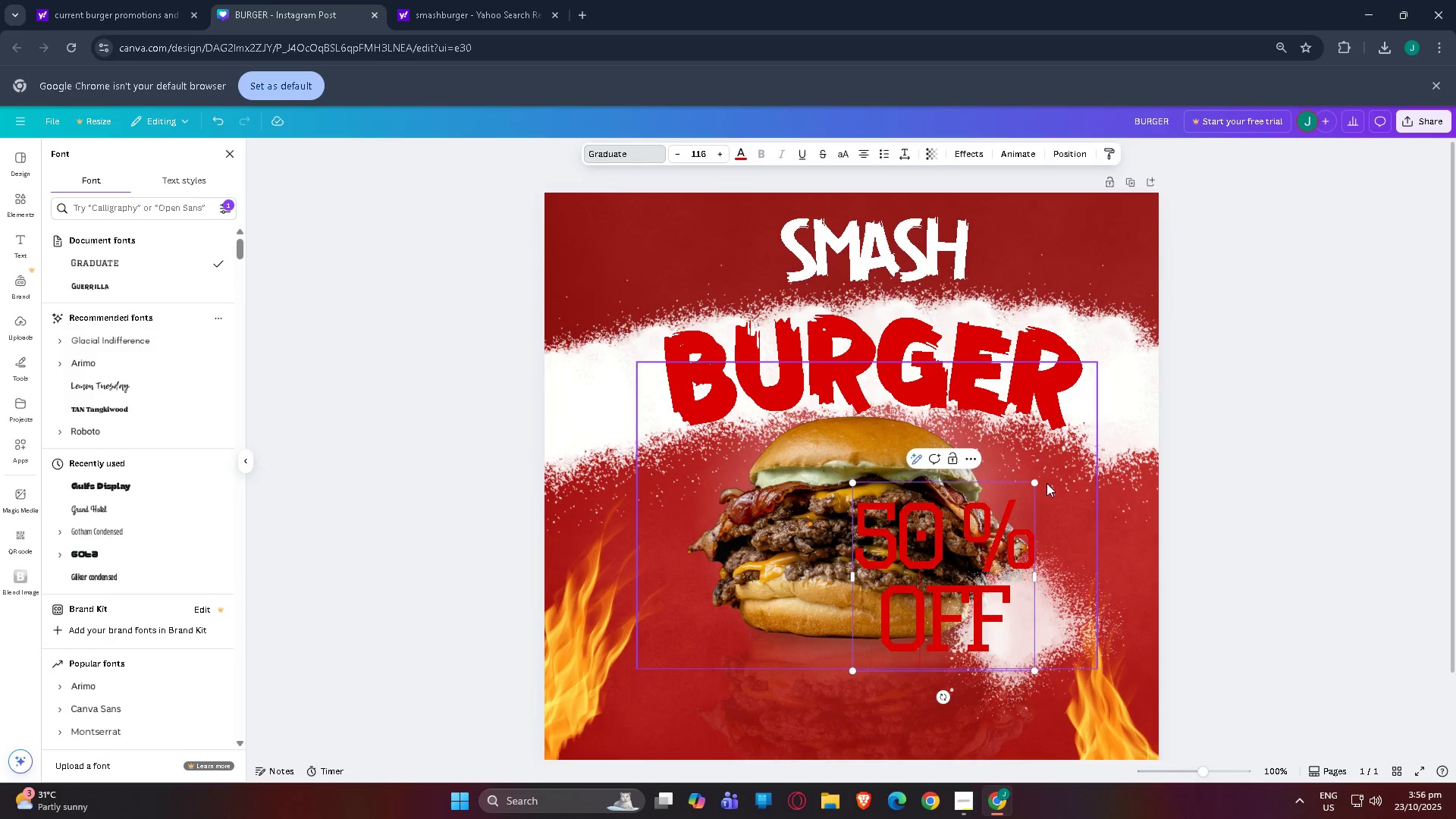 
left_click_drag(start_coordinate=[1038, 483], to_coordinate=[932, 544])
 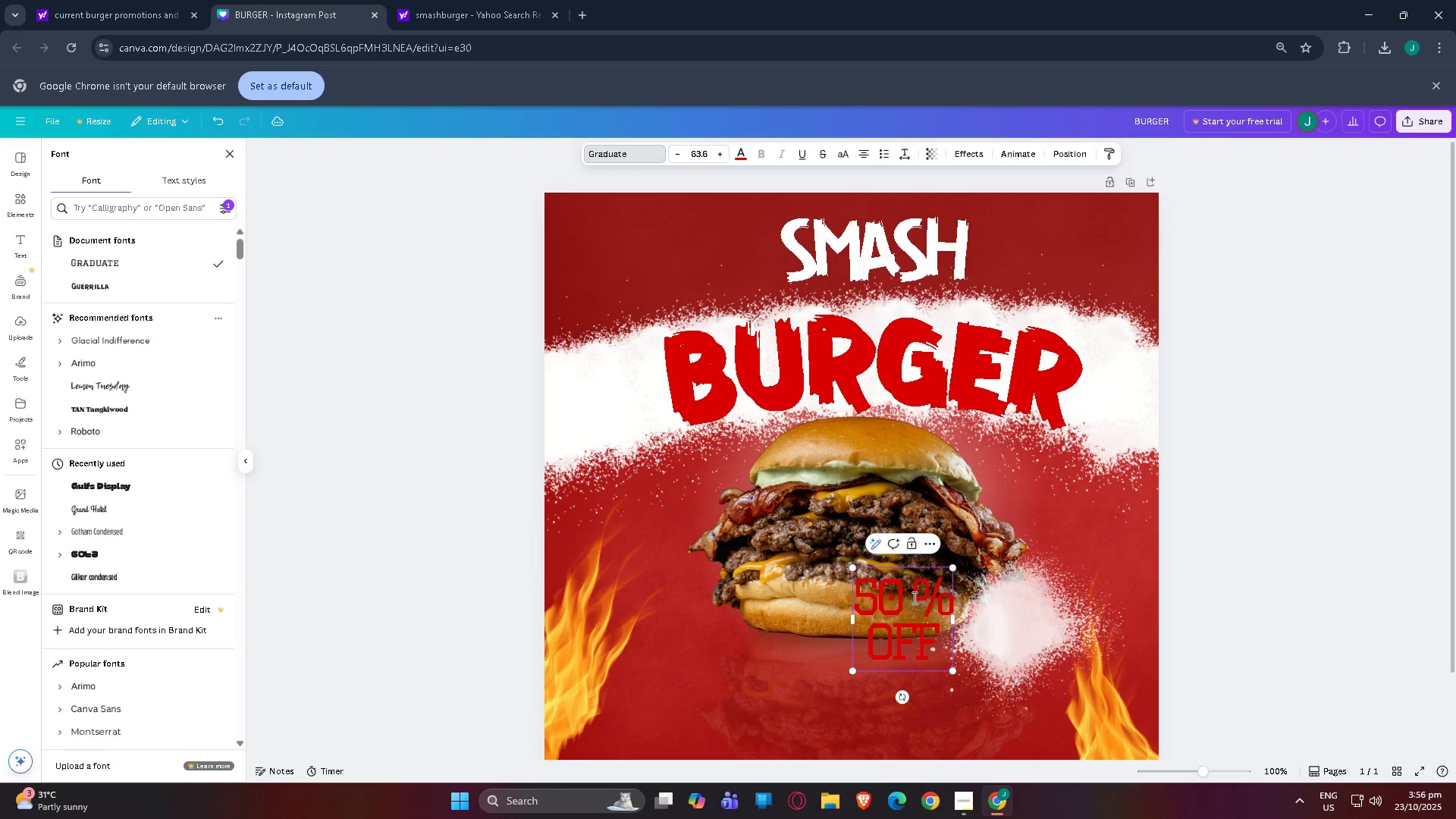 
left_click_drag(start_coordinate=[913, 598], to_coordinate=[921, 598])
 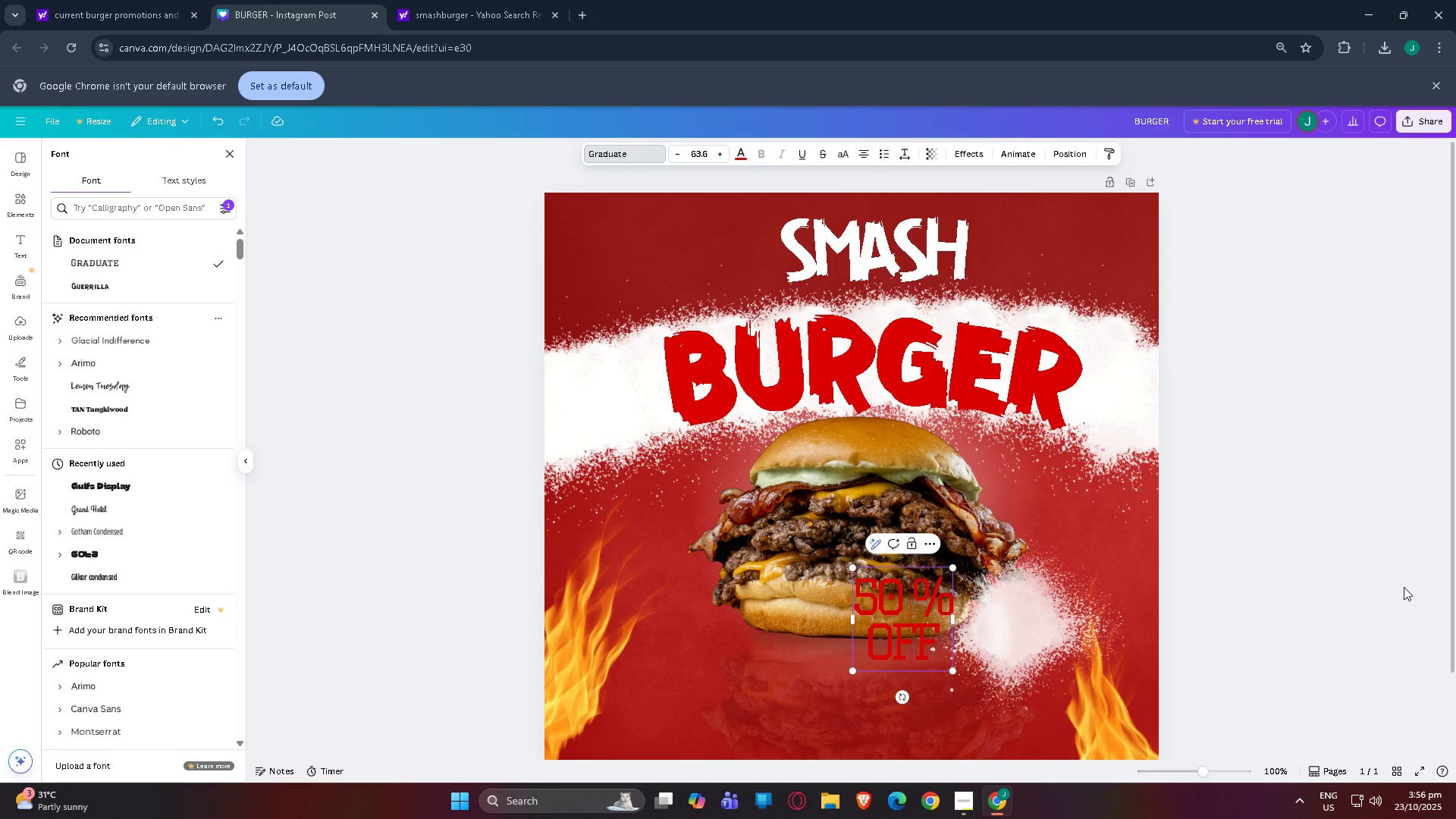 
left_click([1404, 587])
 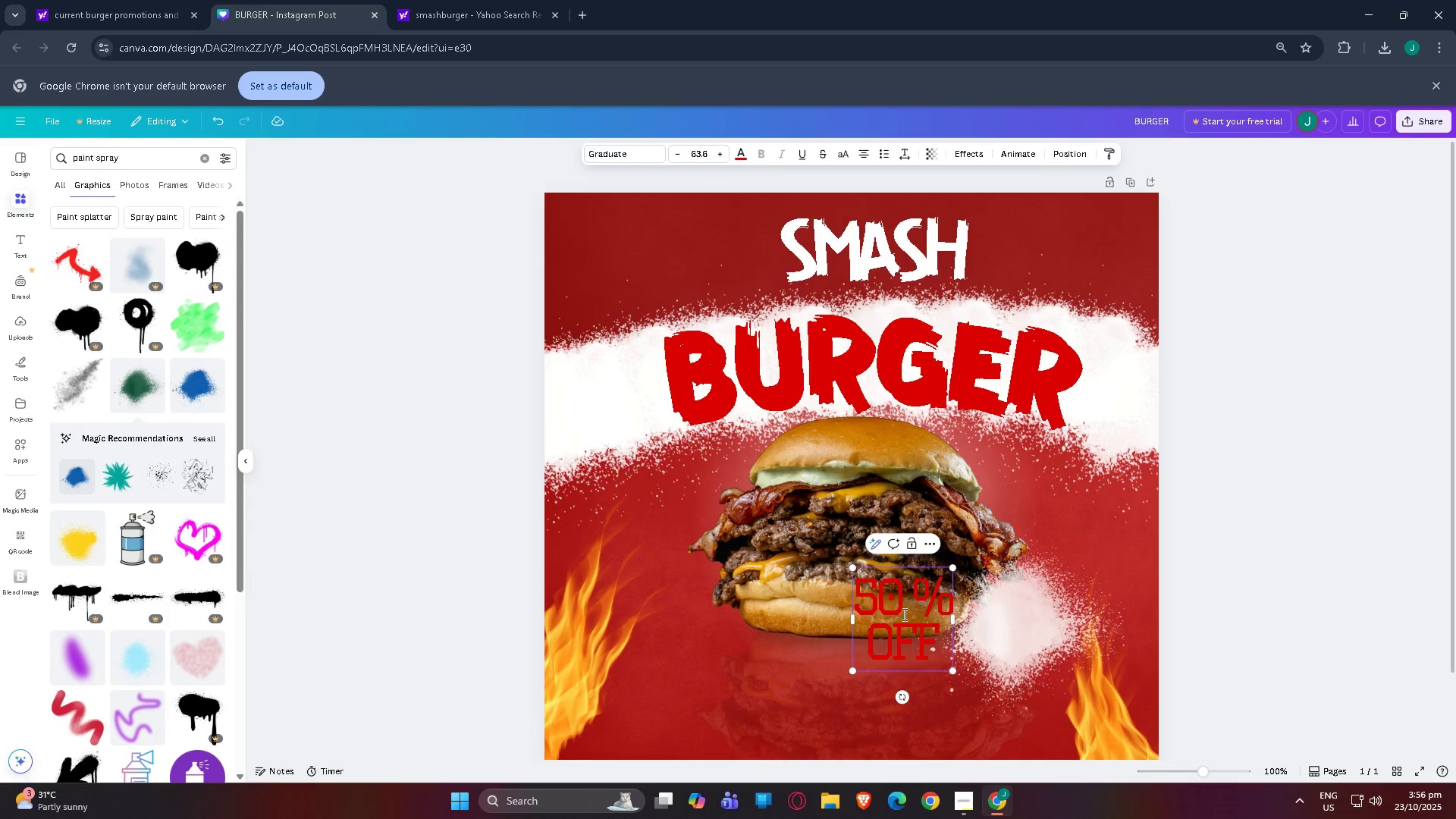 
left_click_drag(start_coordinate=[902, 614], to_coordinate=[927, 616])
 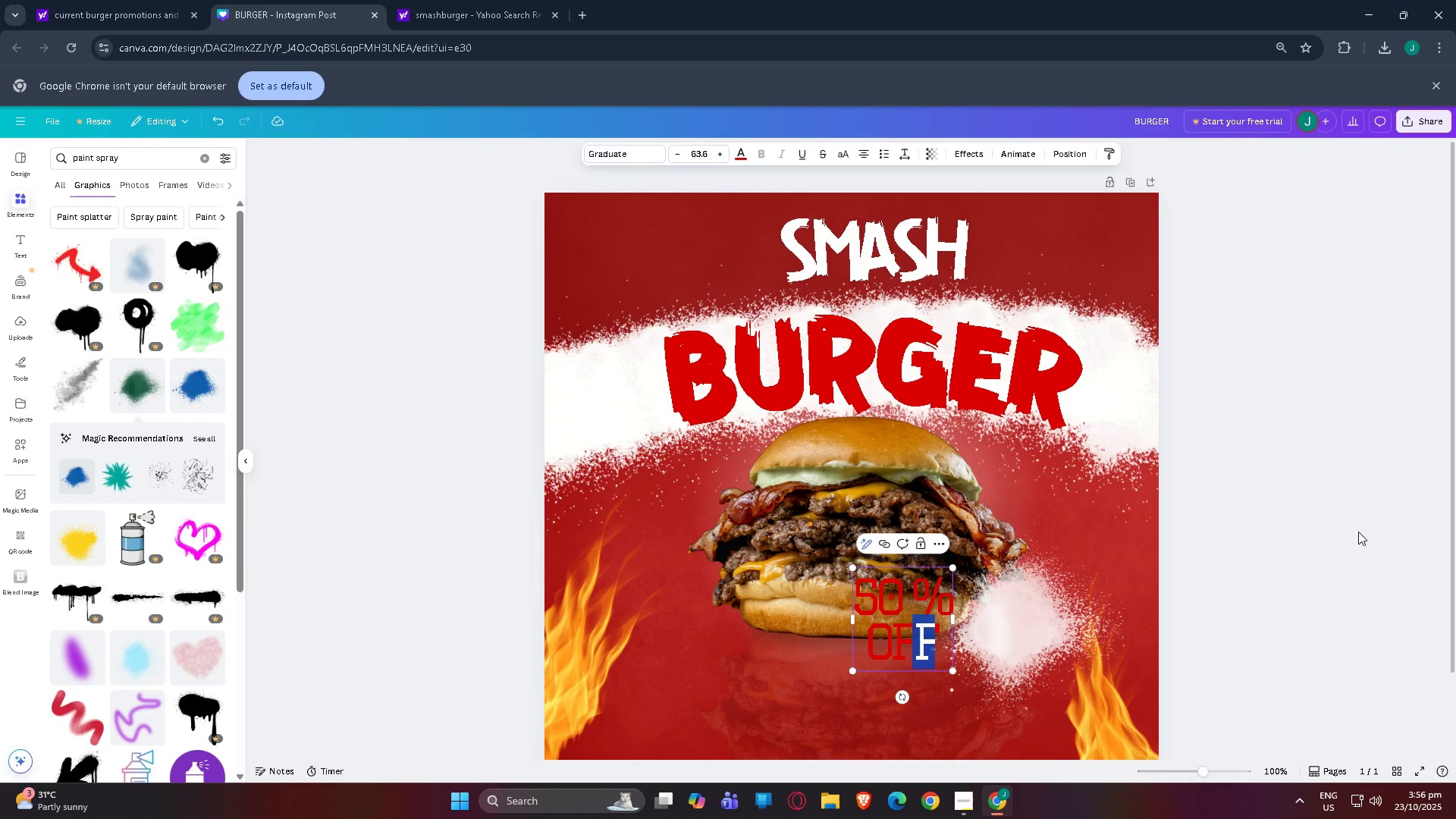 
left_click([1366, 532])
 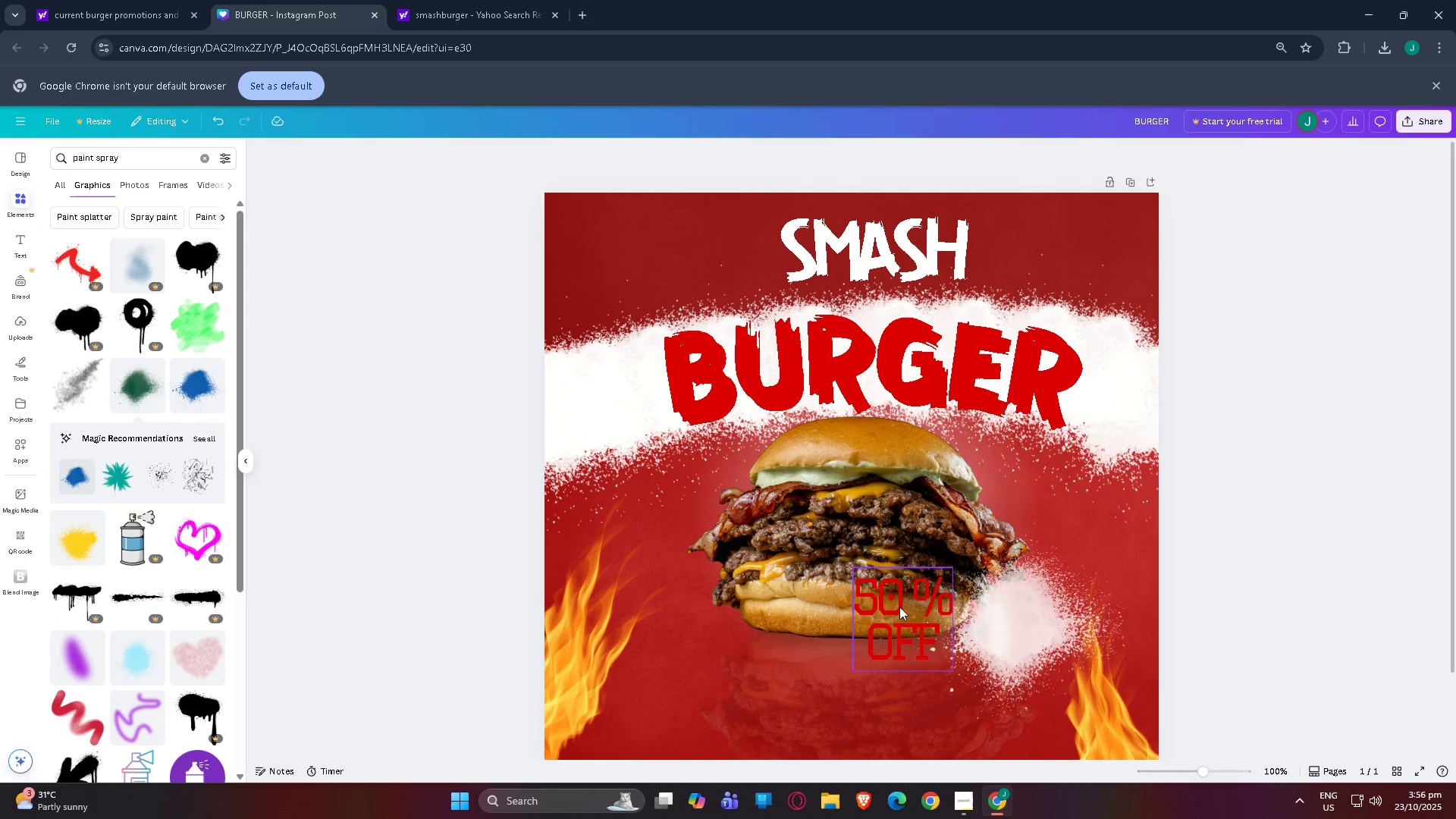 
left_click_drag(start_coordinate=[876, 607], to_coordinate=[1001, 607])
 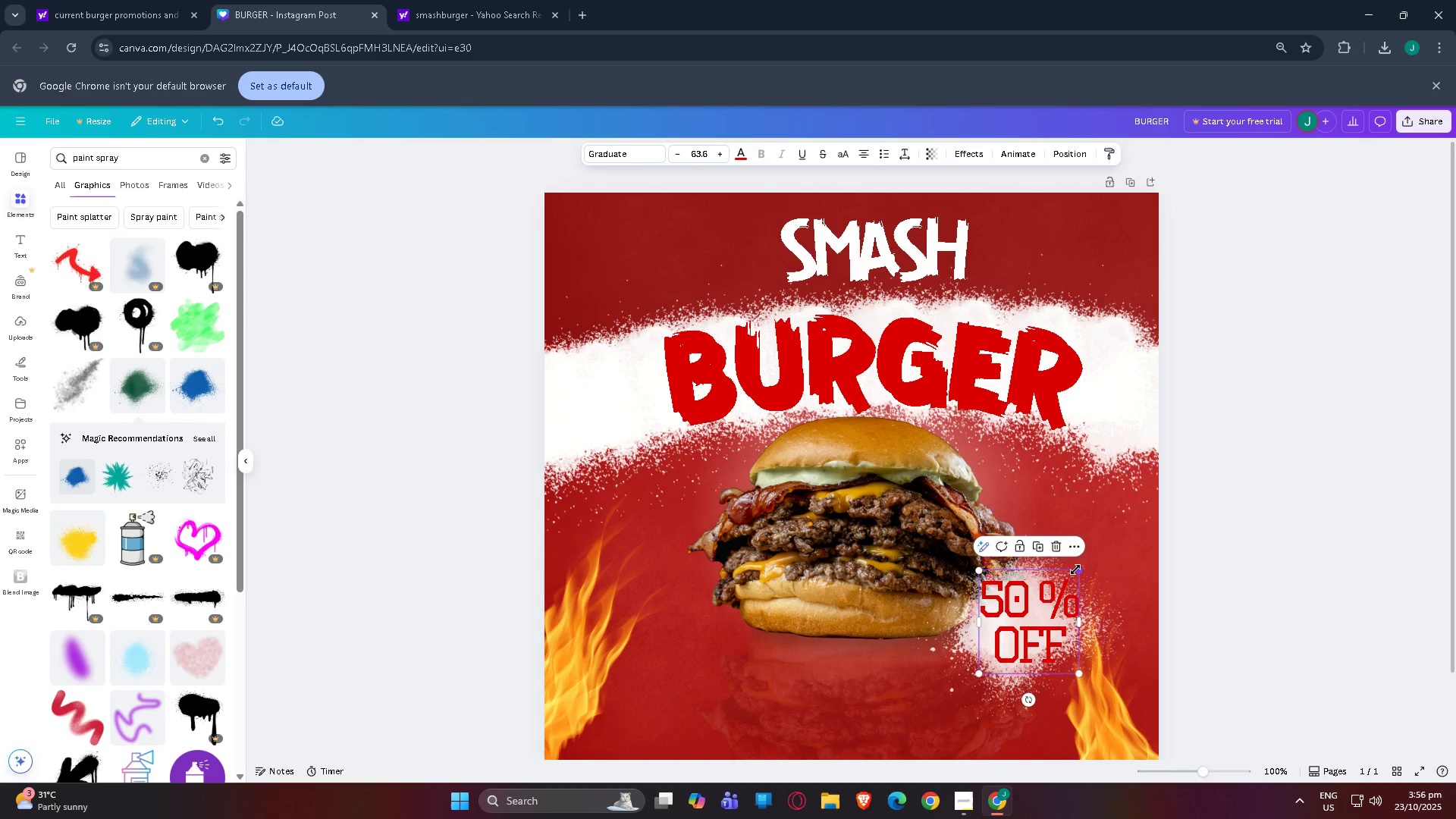 
left_click_drag(start_coordinate=[1075, 570], to_coordinate=[1036, 600])
 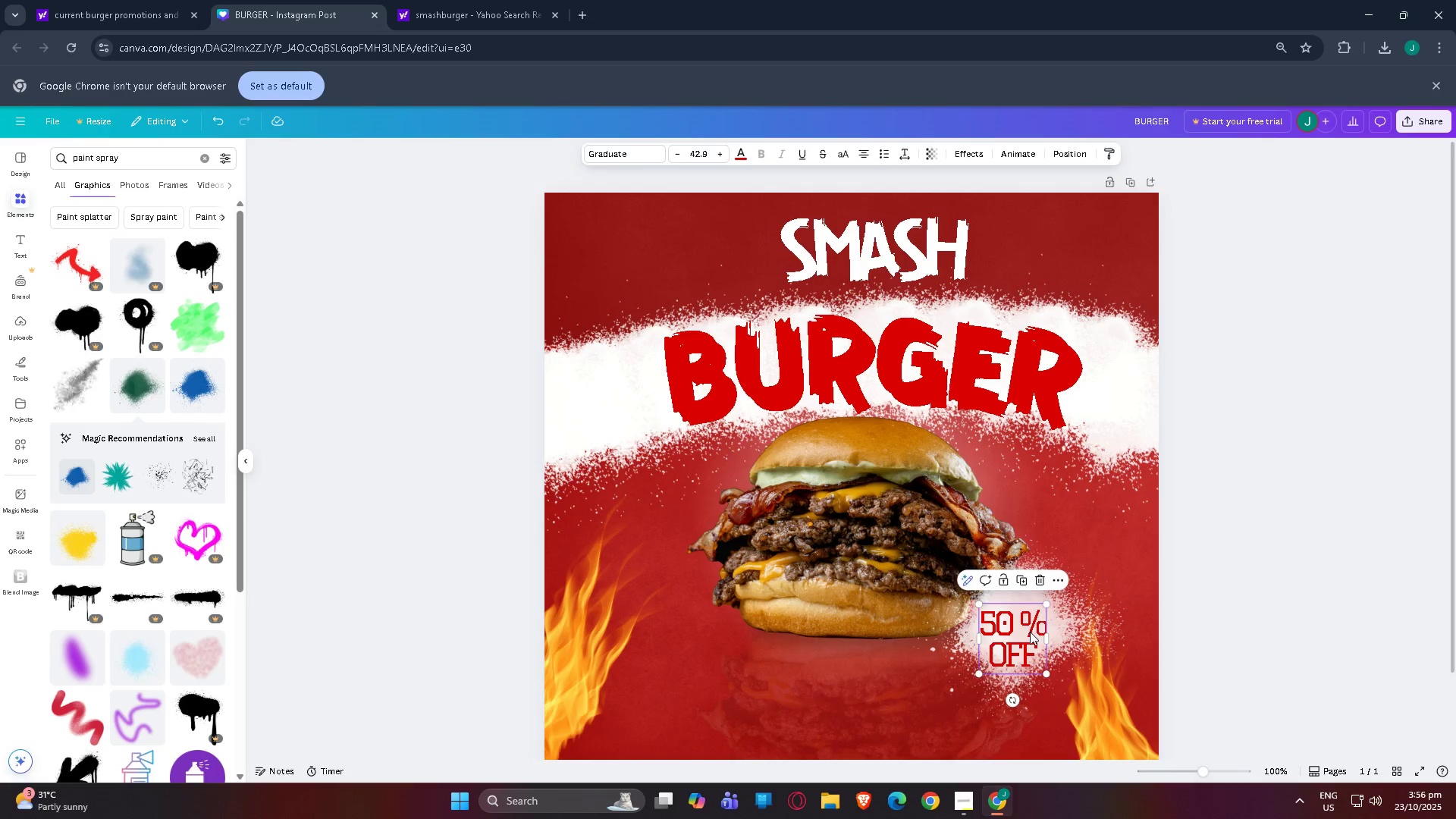 
left_click_drag(start_coordinate=[1030, 632], to_coordinate=[1035, 617])
 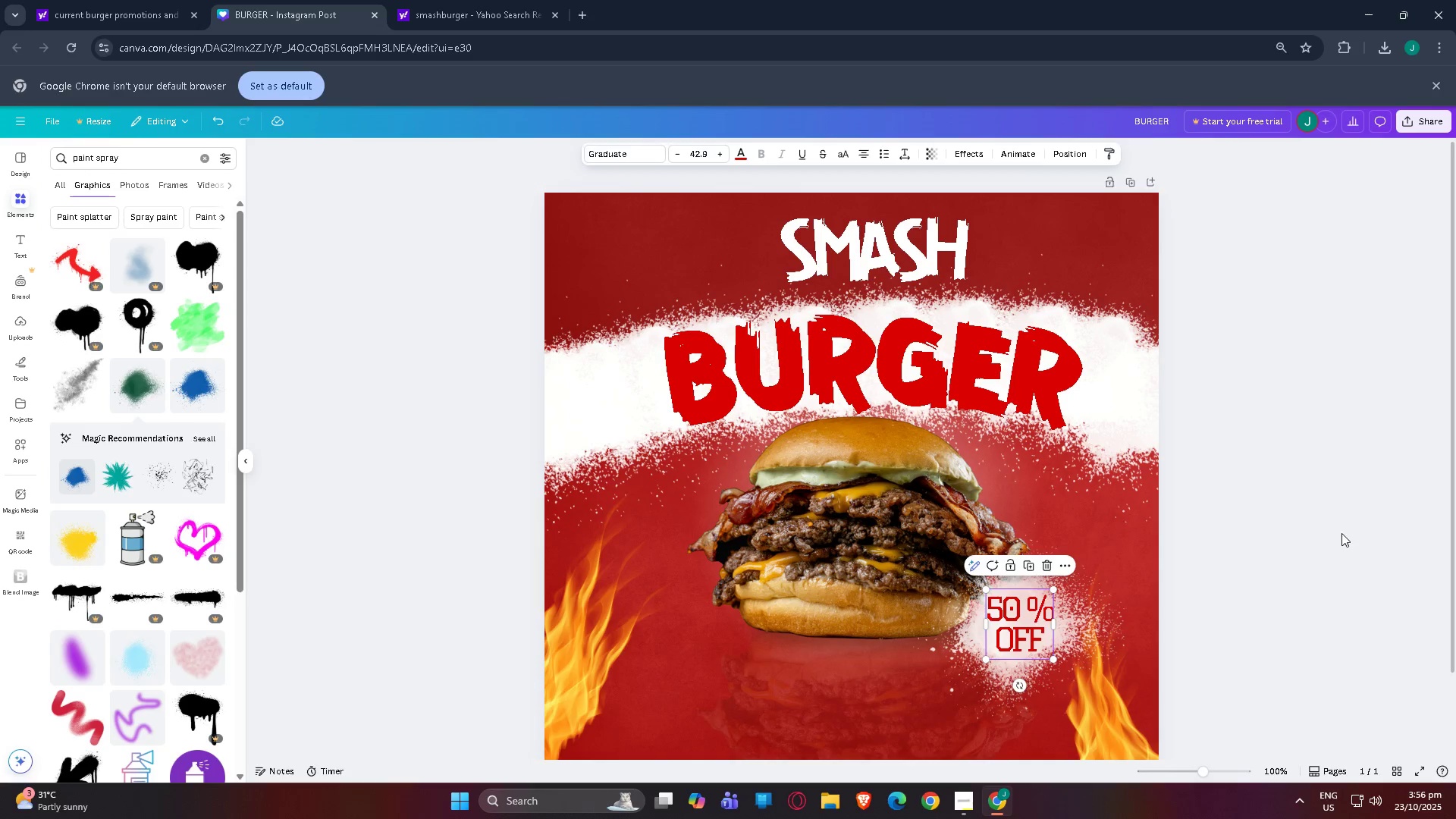 
left_click([1342, 533])
 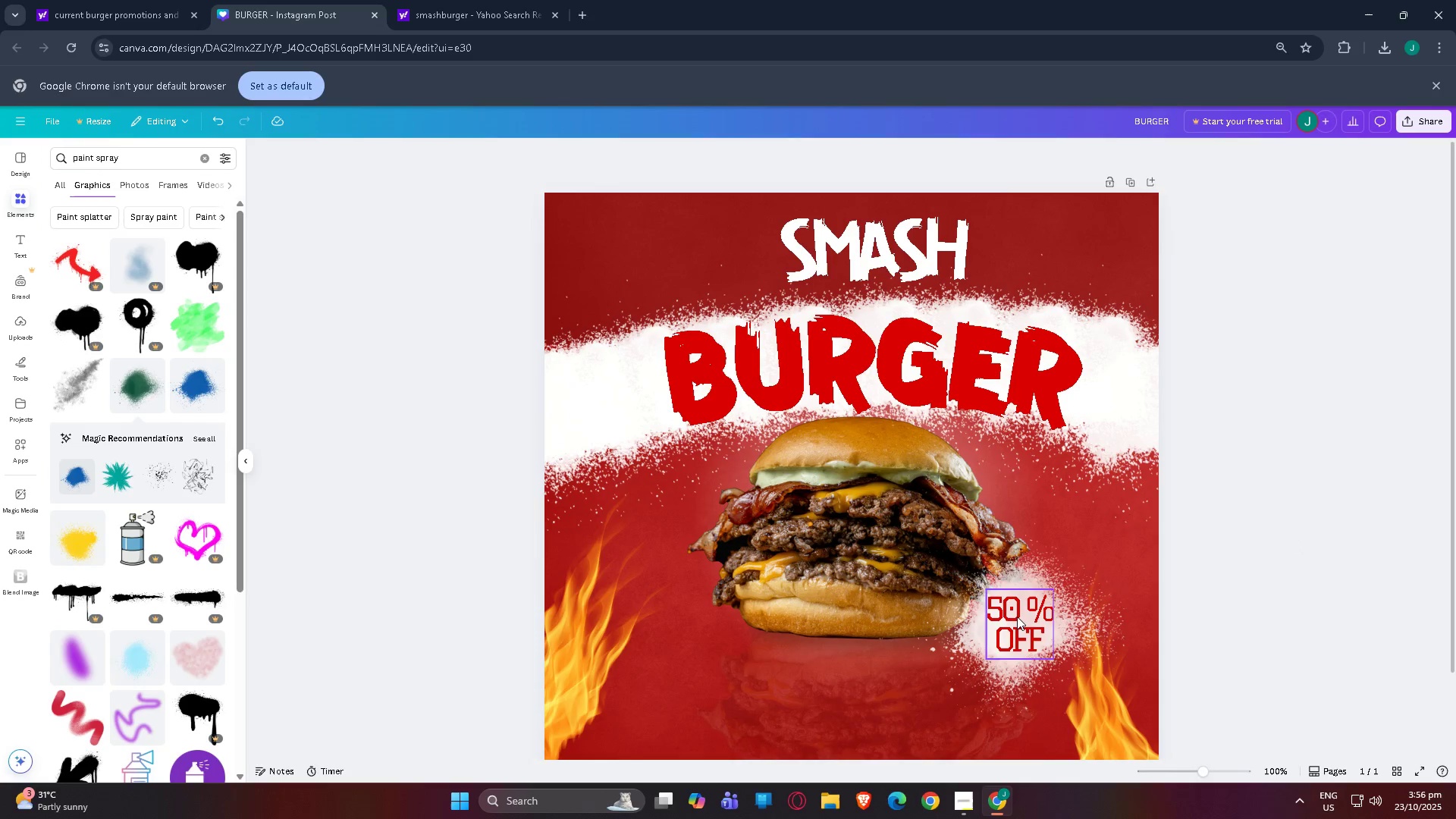 
left_click([1017, 617])
 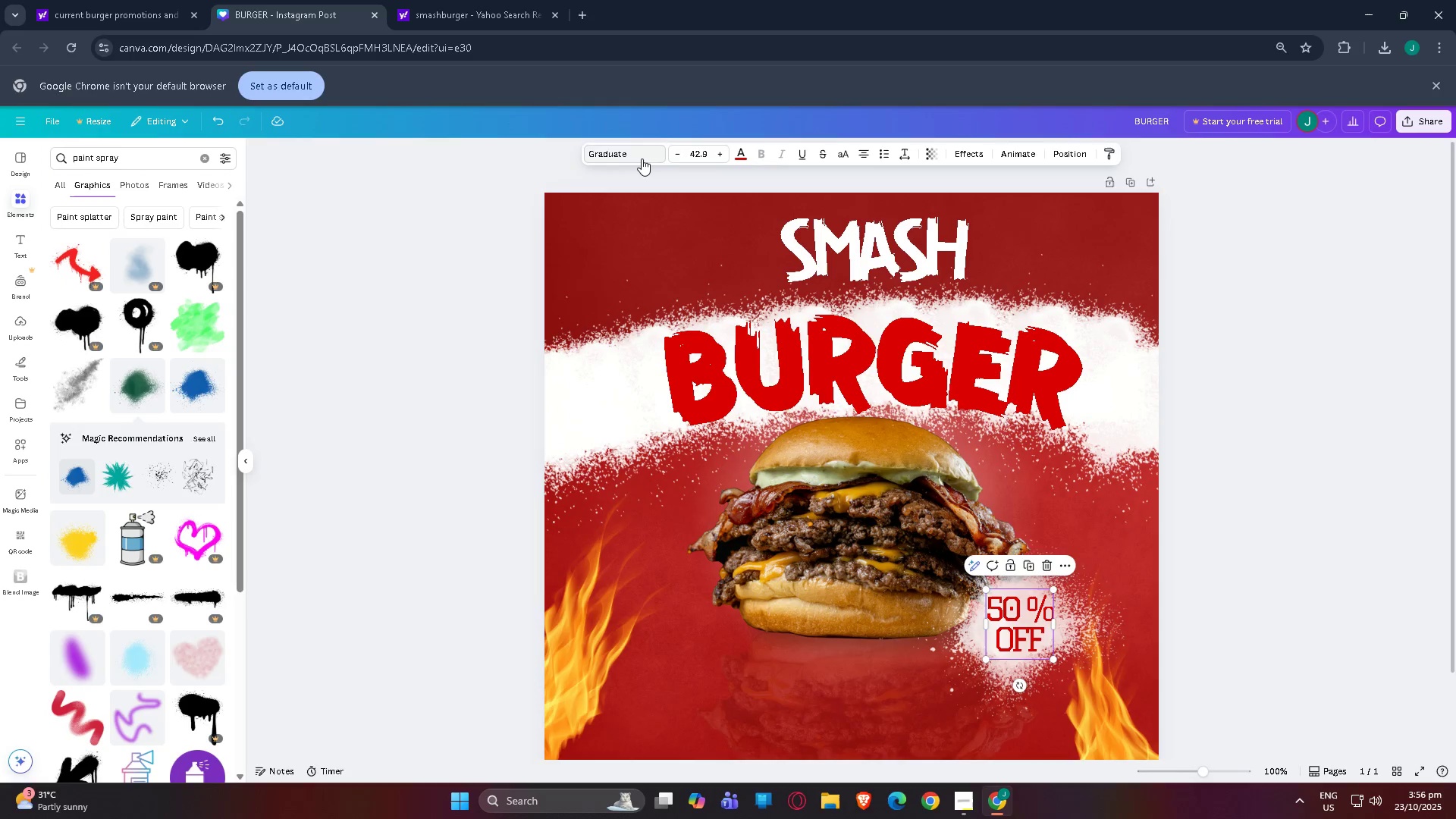 
left_click([642, 158])
 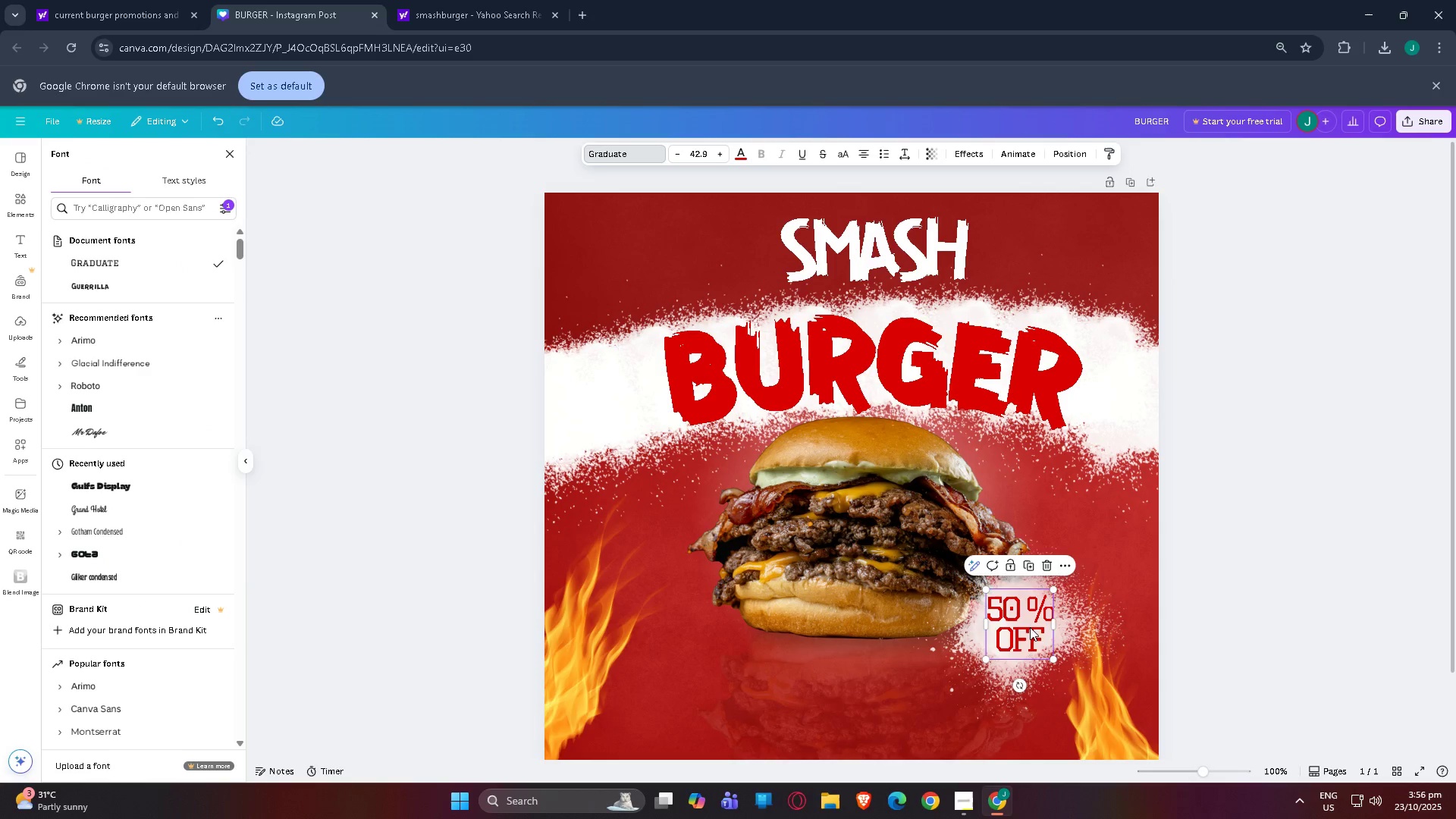 
double_click([1033, 631])
 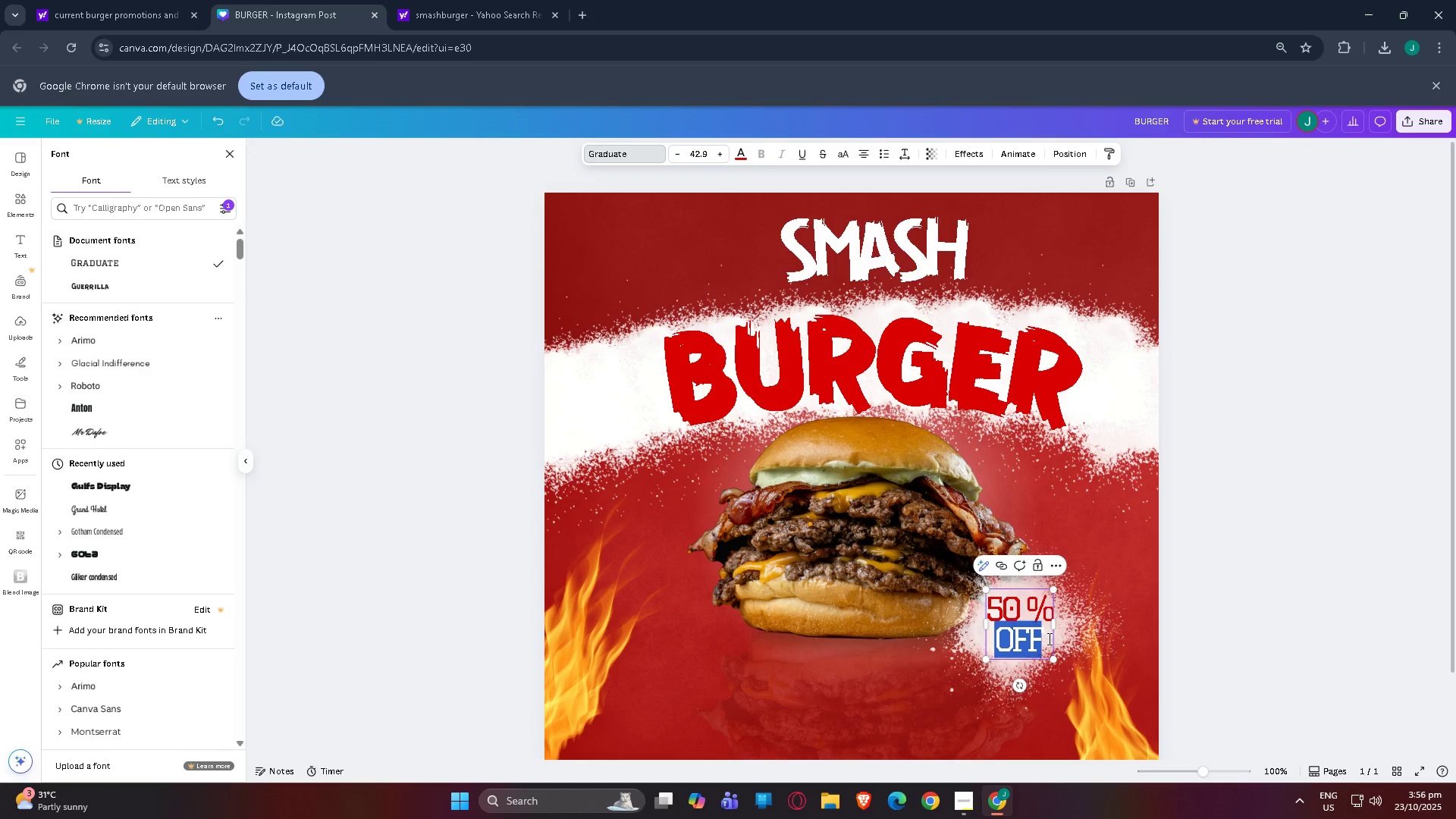 
left_click_drag(start_coordinate=[1048, 639], to_coordinate=[1043, 635])
 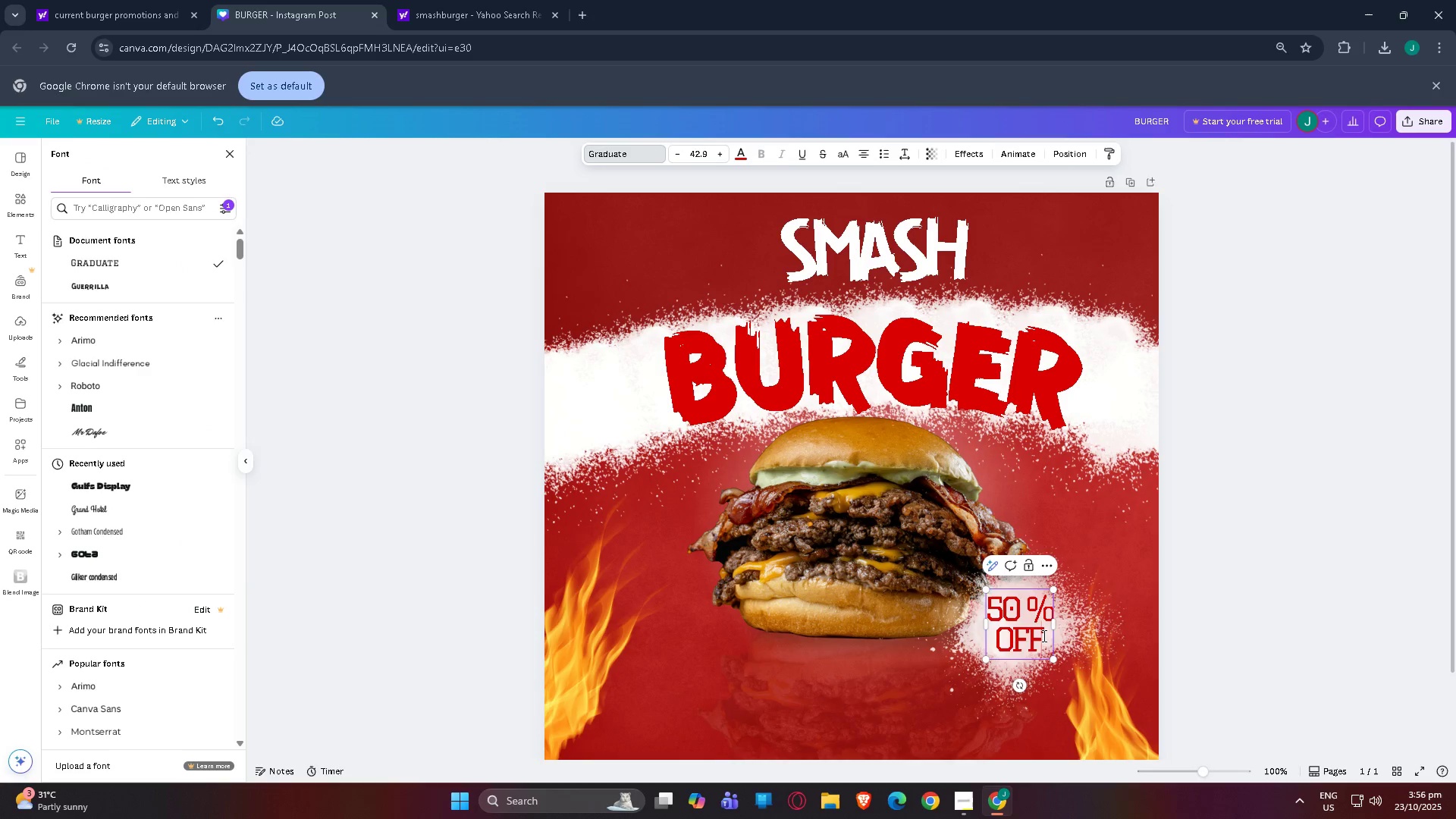 
left_click_drag(start_coordinate=[1043, 635], to_coordinate=[981, 610])
 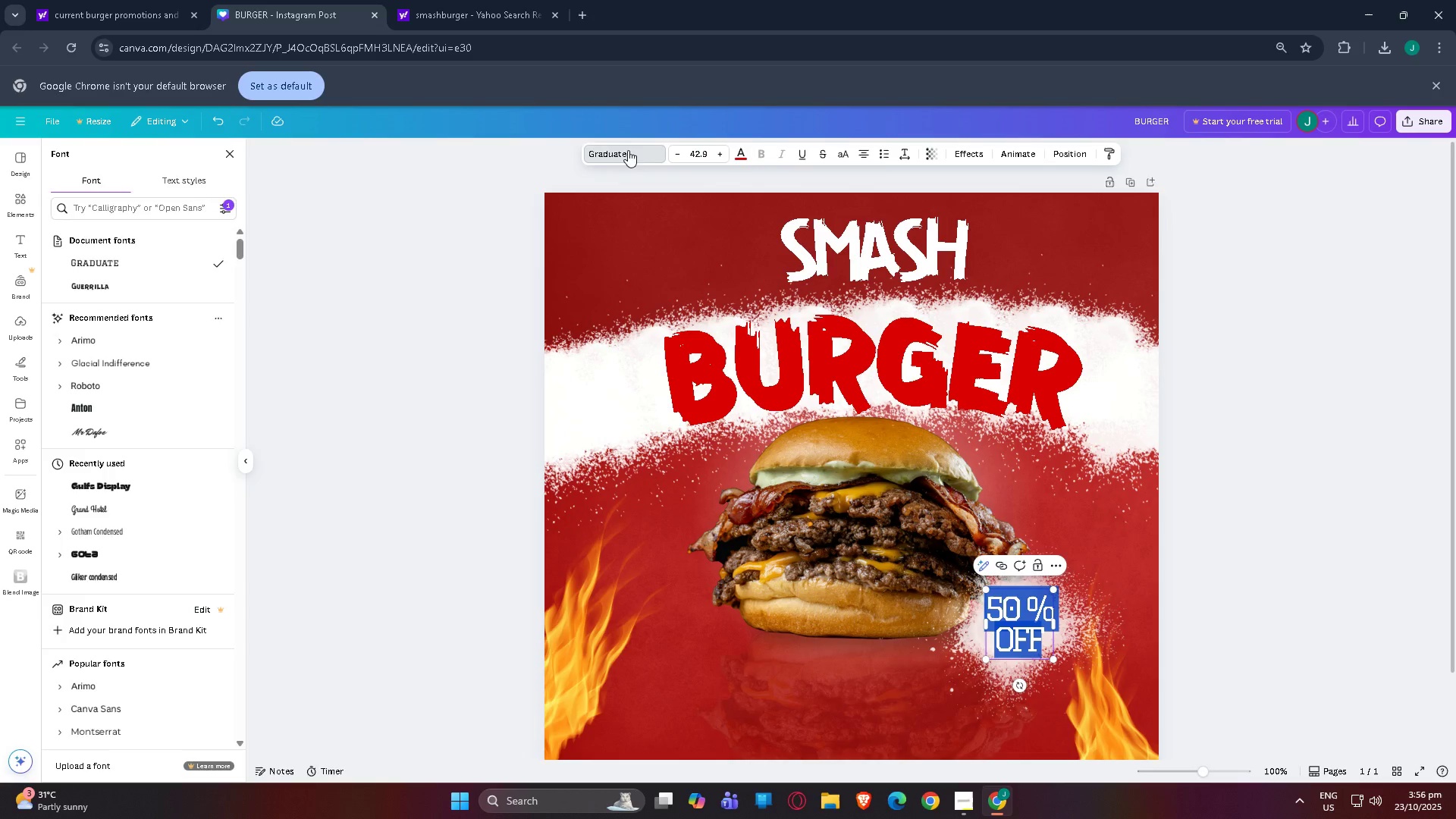 
left_click([628, 150])
 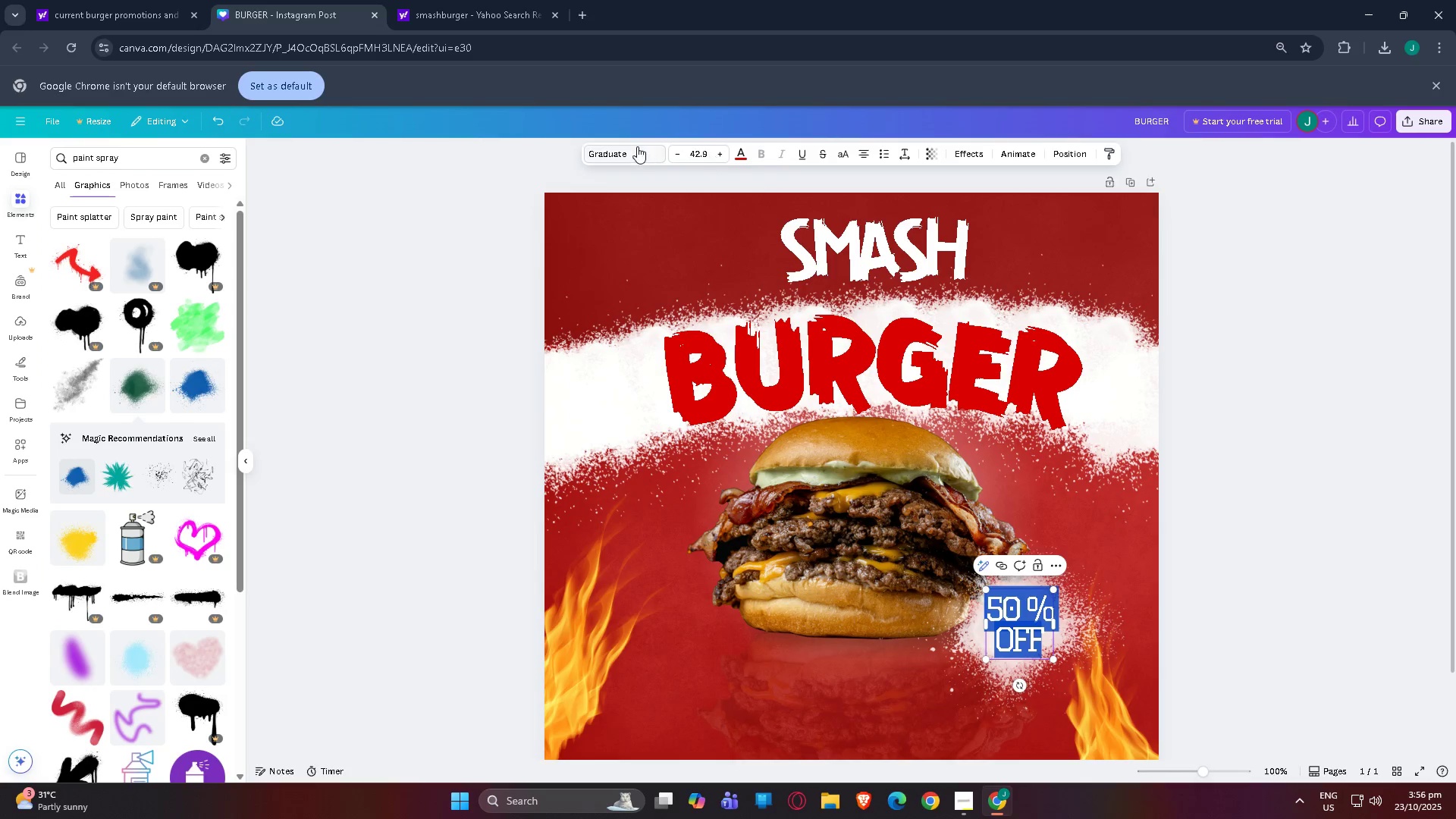 
left_click([634, 147])
 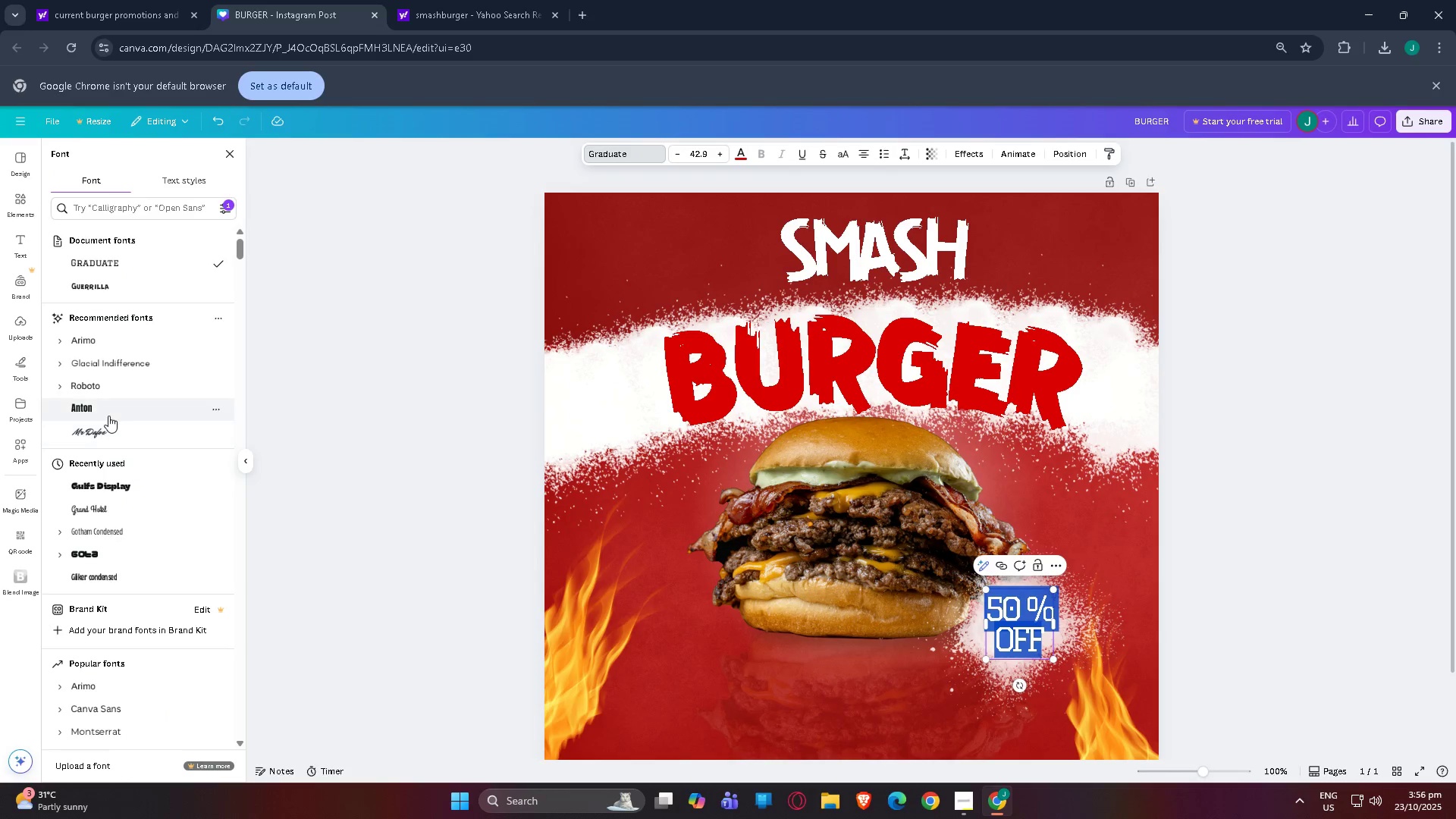 
left_click([105, 411])
 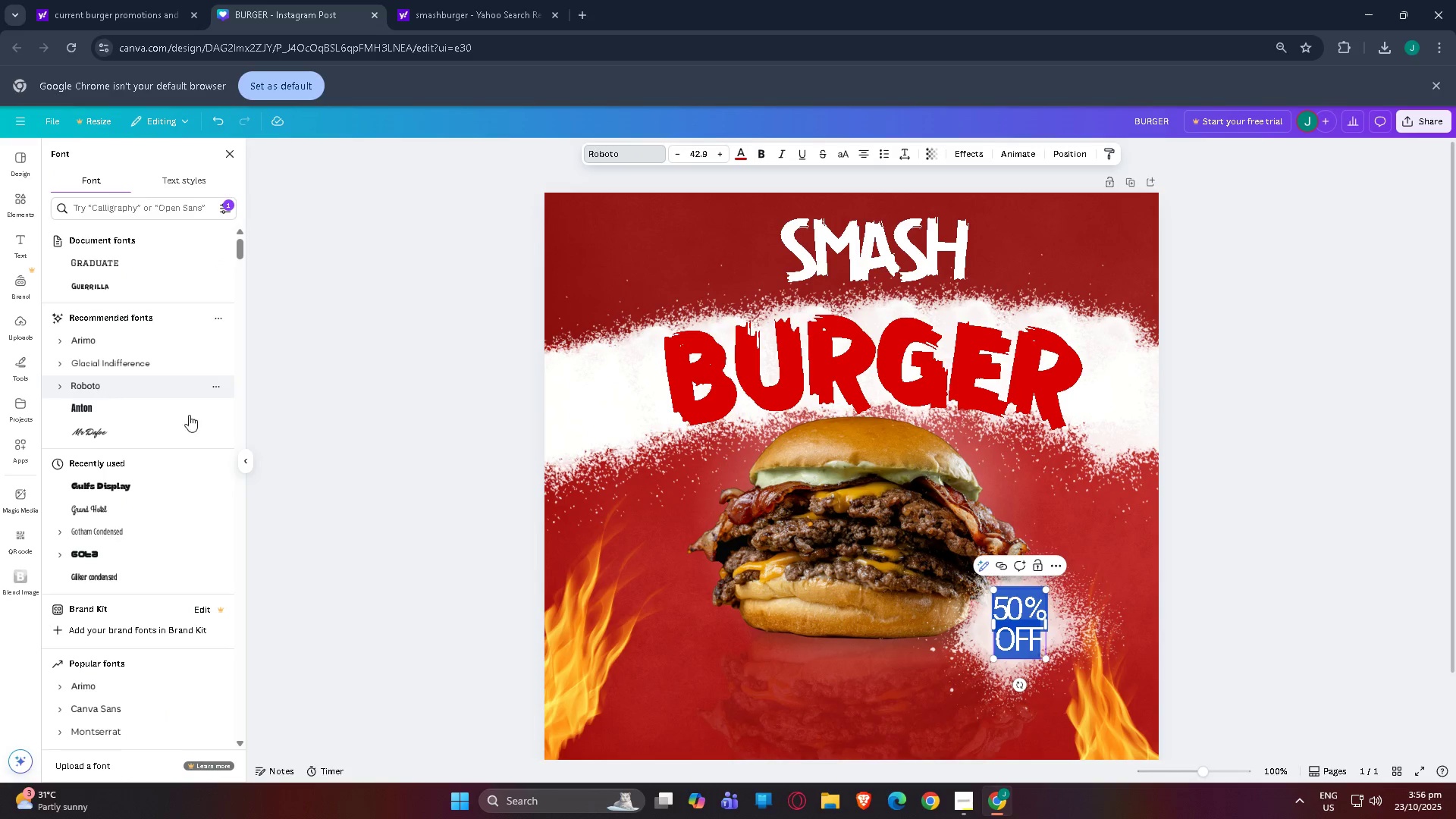 
wait(8.74)
 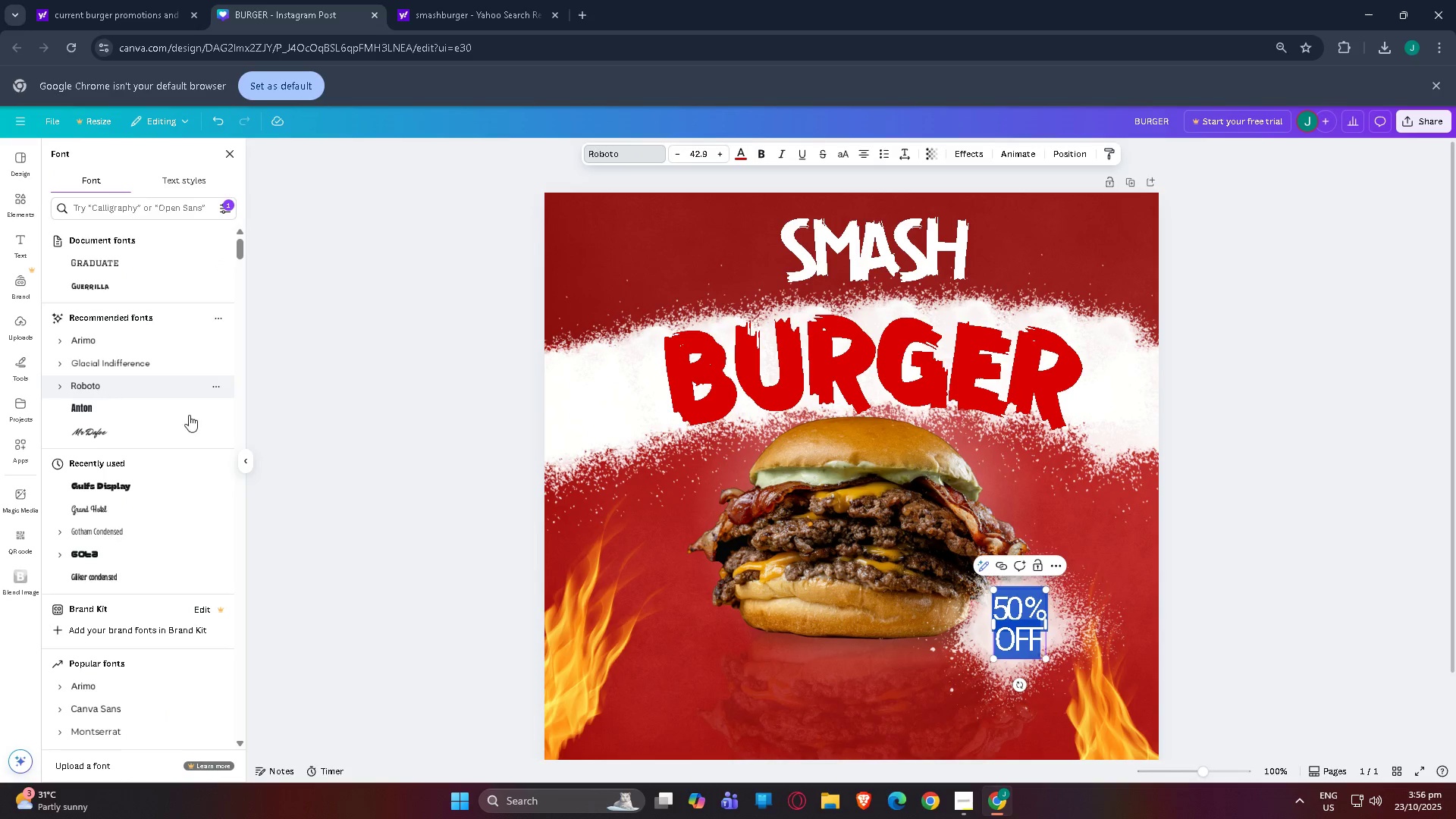 
left_click([643, 152])
 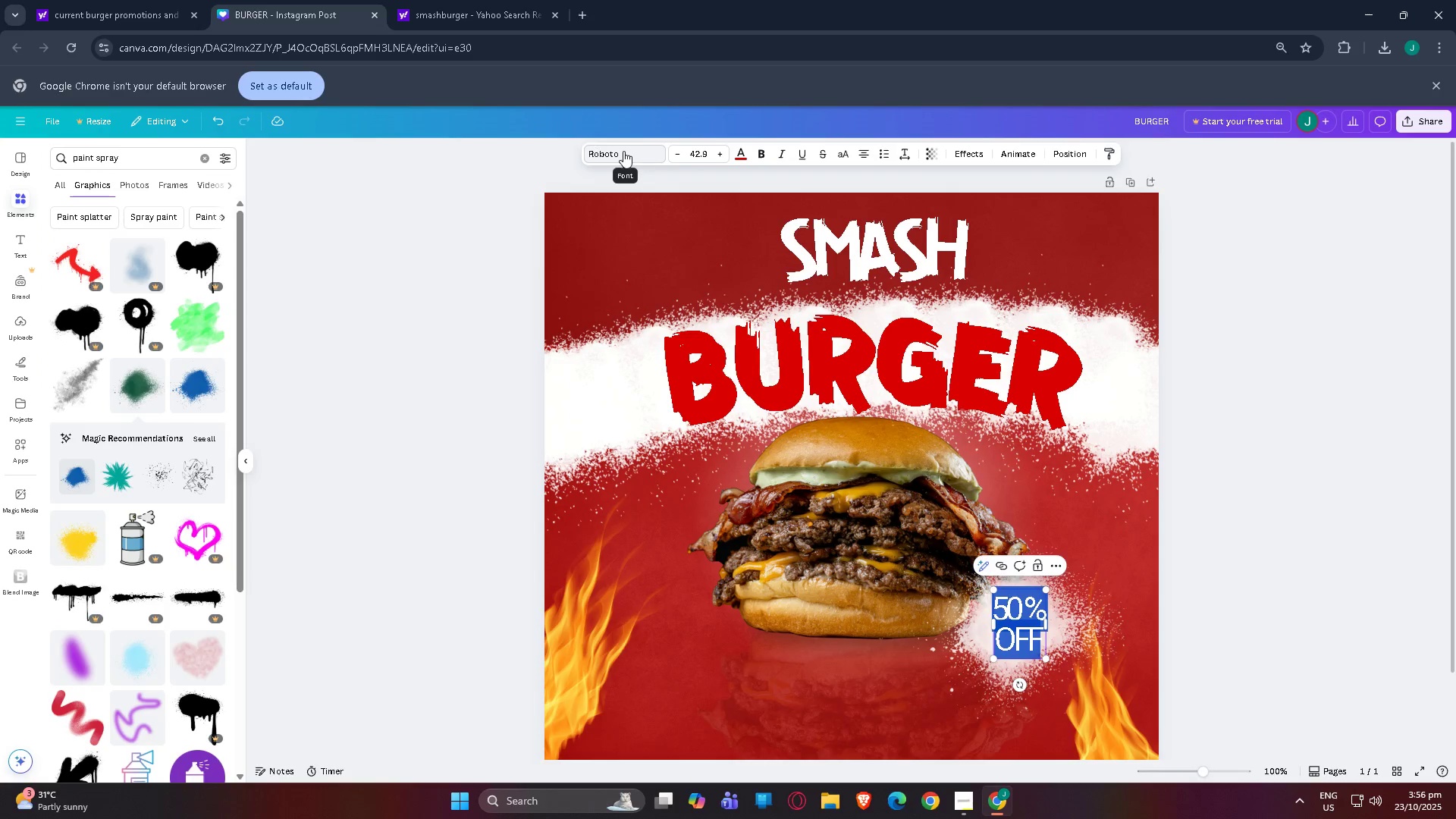 
left_click([623, 151])
 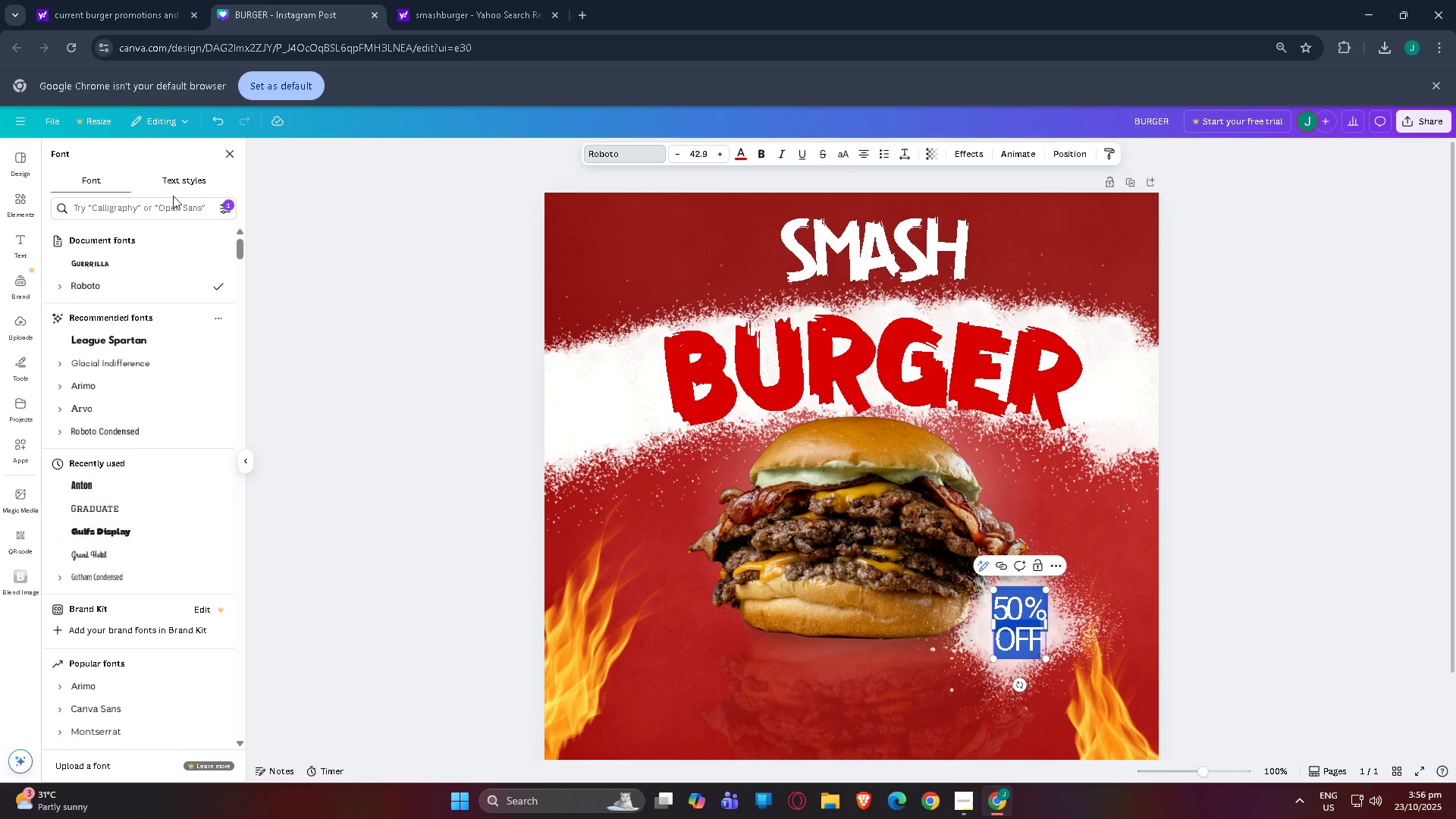 
left_click([173, 207])
 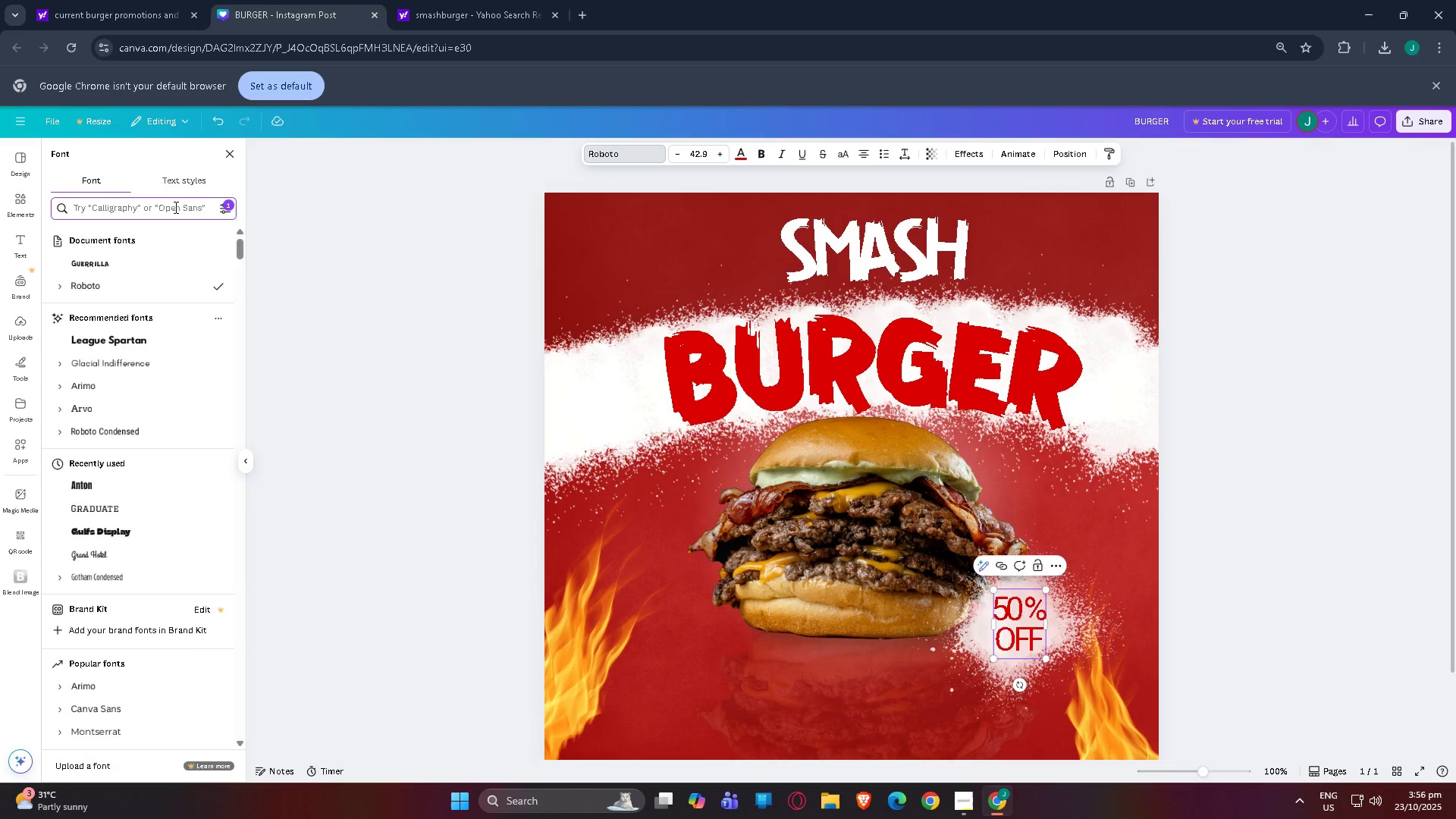 
type(mont)
 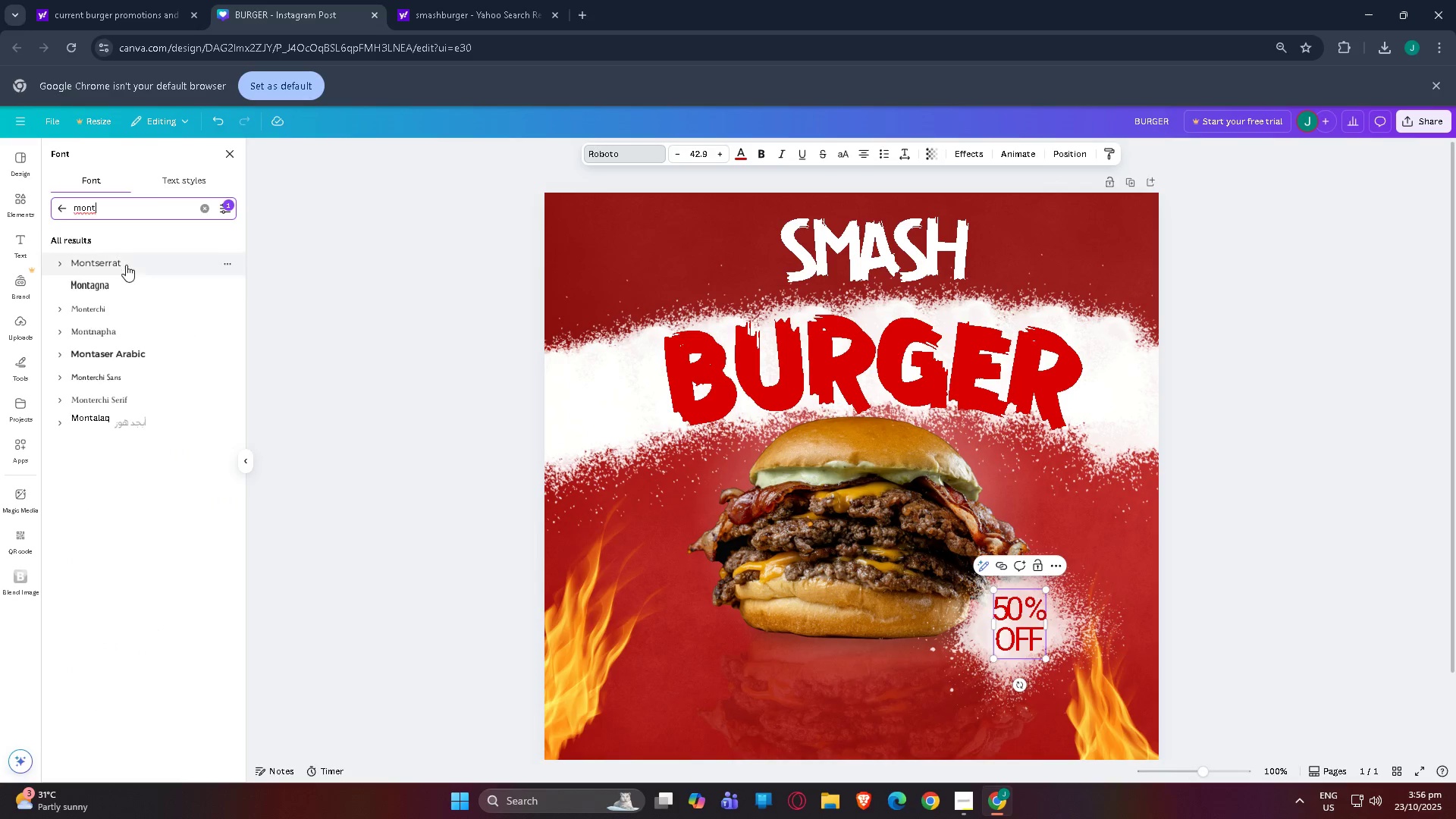 
left_click([126, 265])
 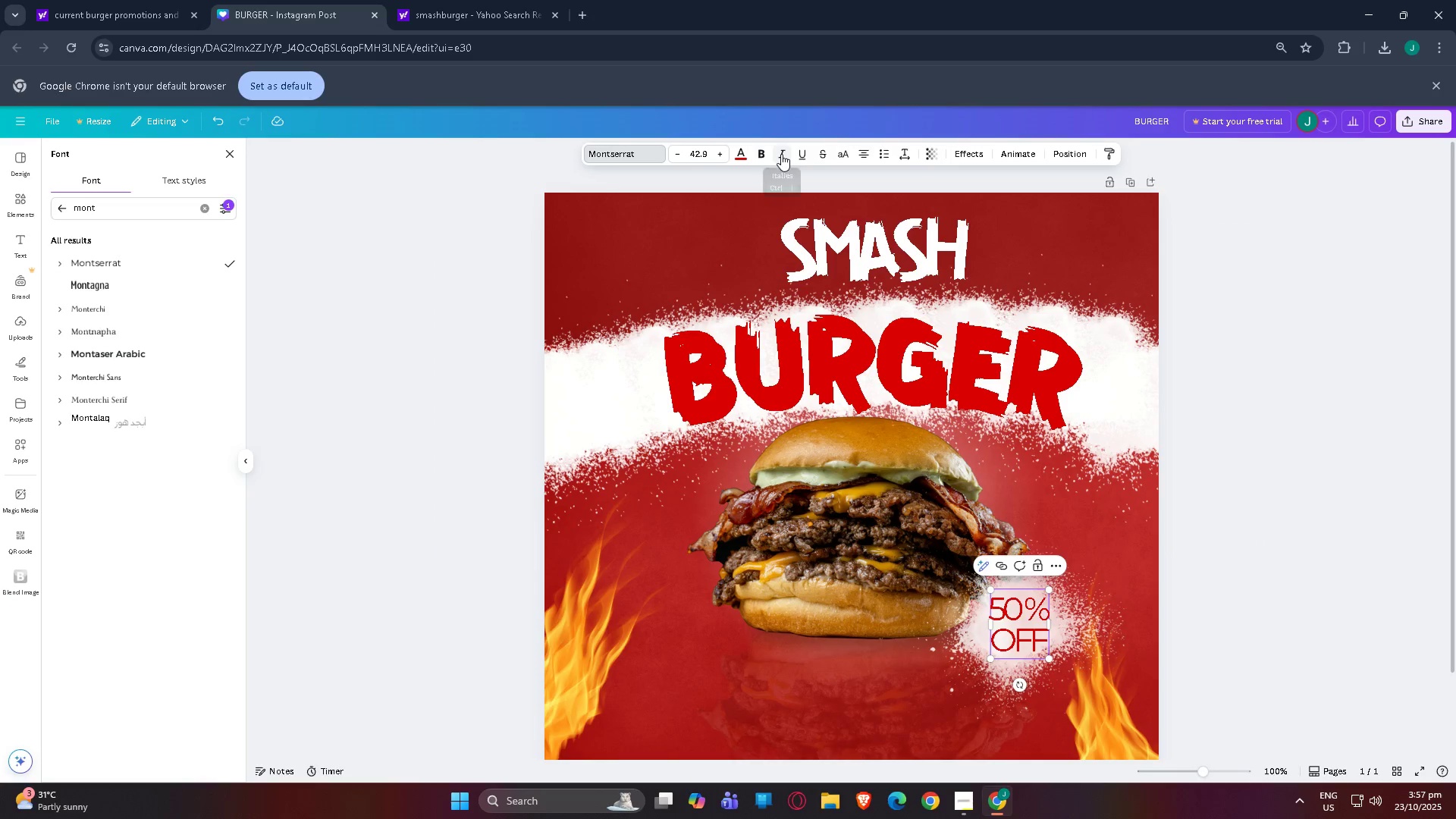 
left_click([761, 151])
 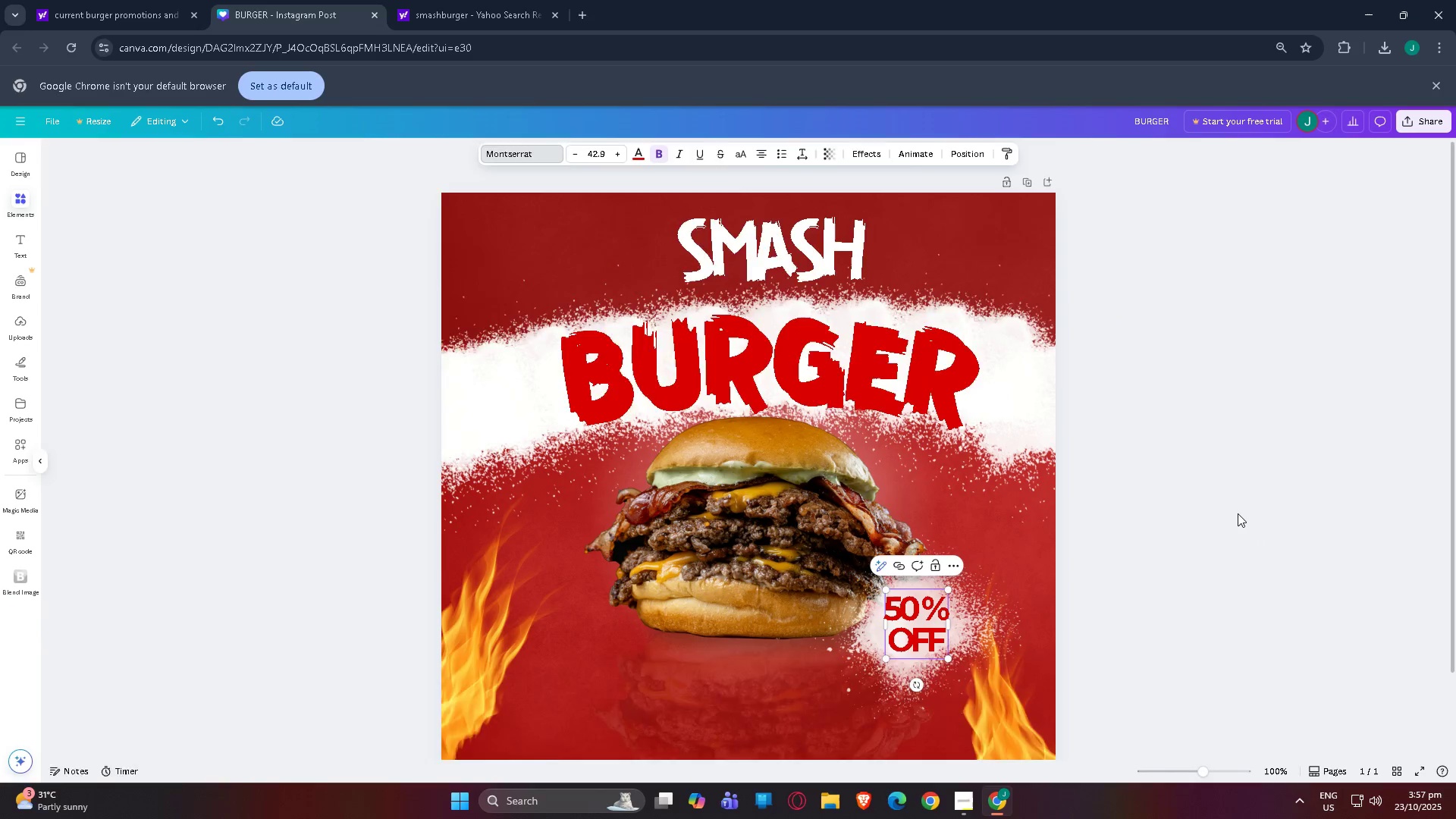 
double_click([1238, 513])
 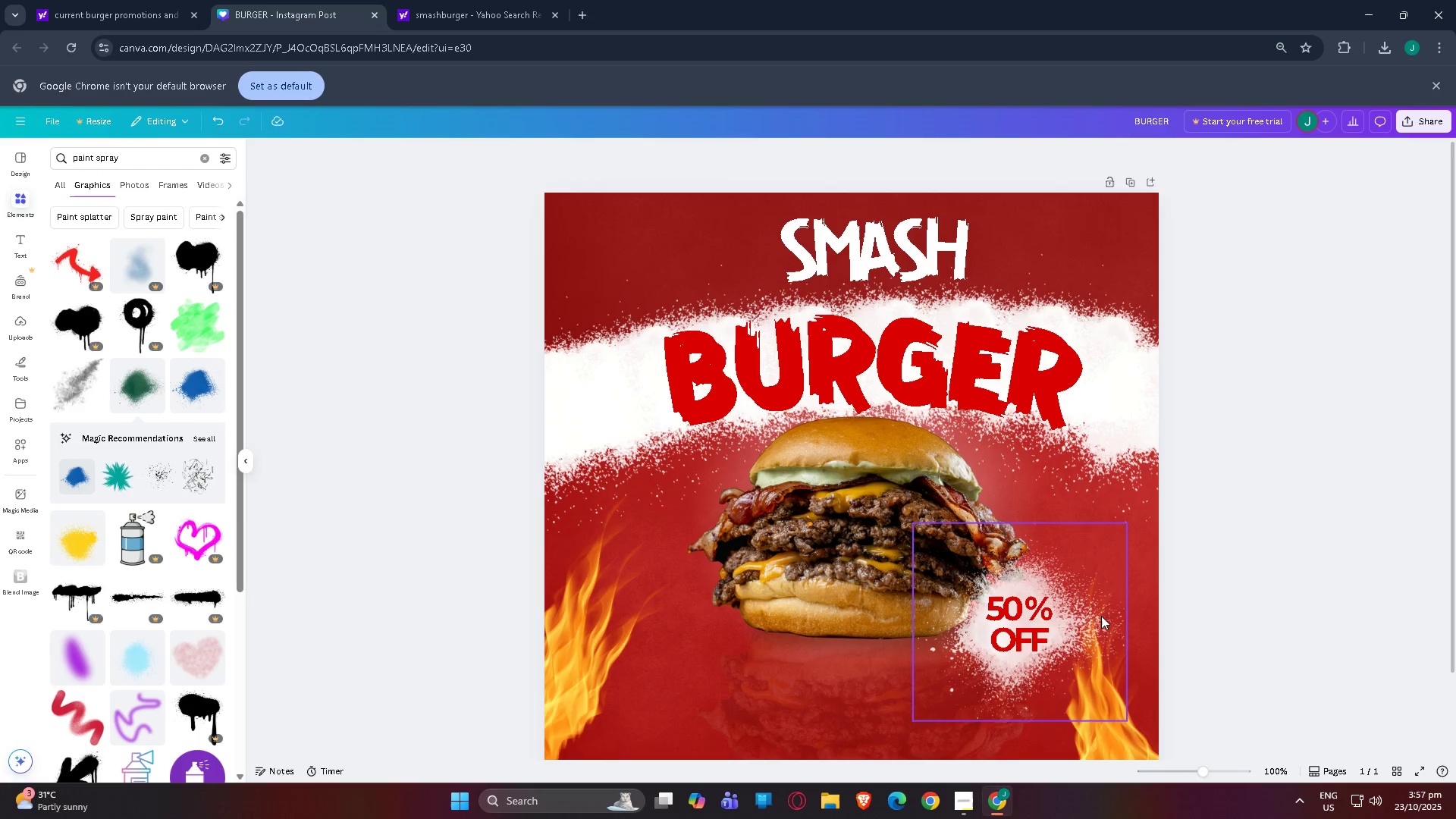 
left_click([1029, 622])
 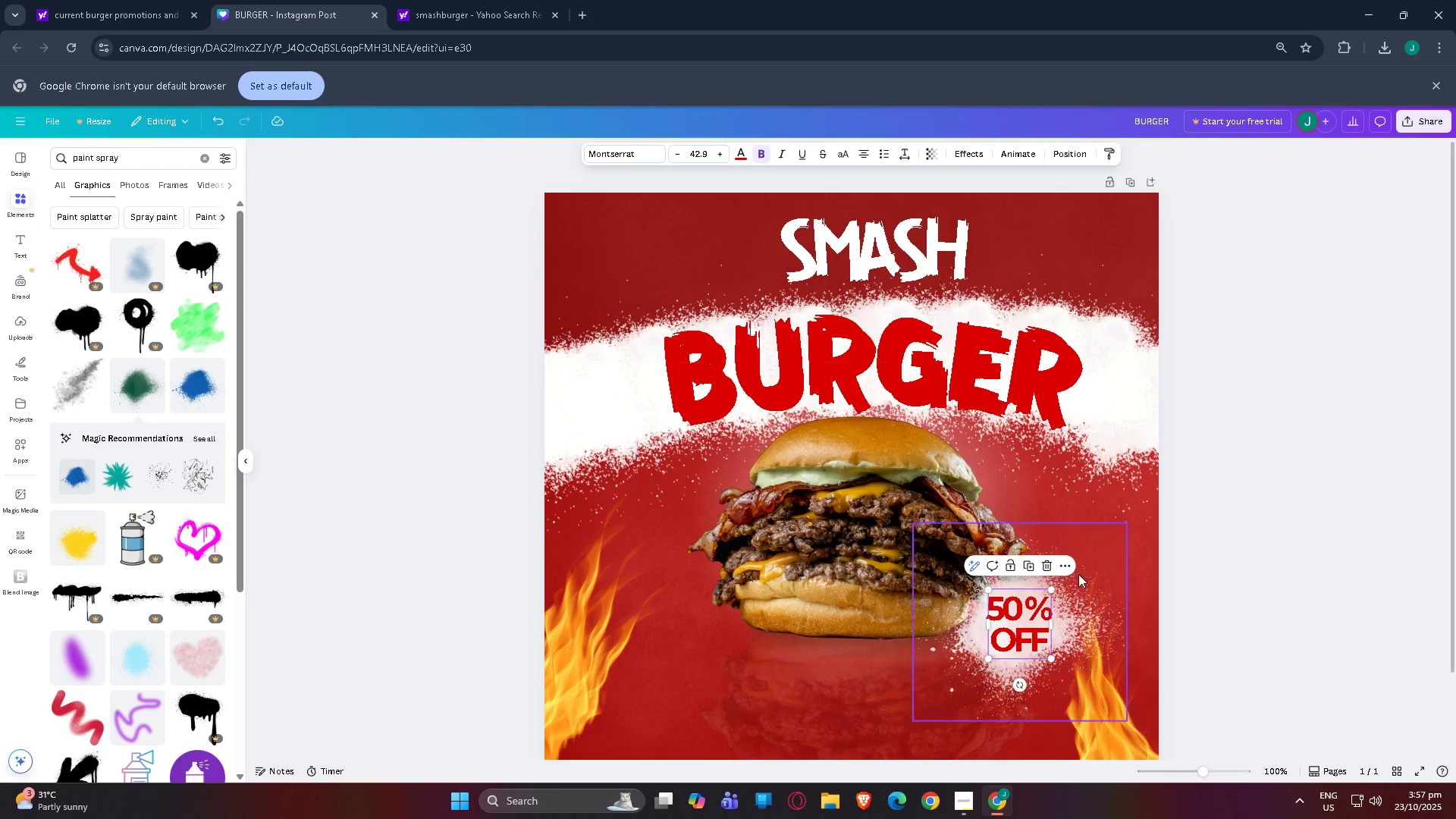 
left_click_drag(start_coordinate=[1055, 592], to_coordinate=[1056, 588])
 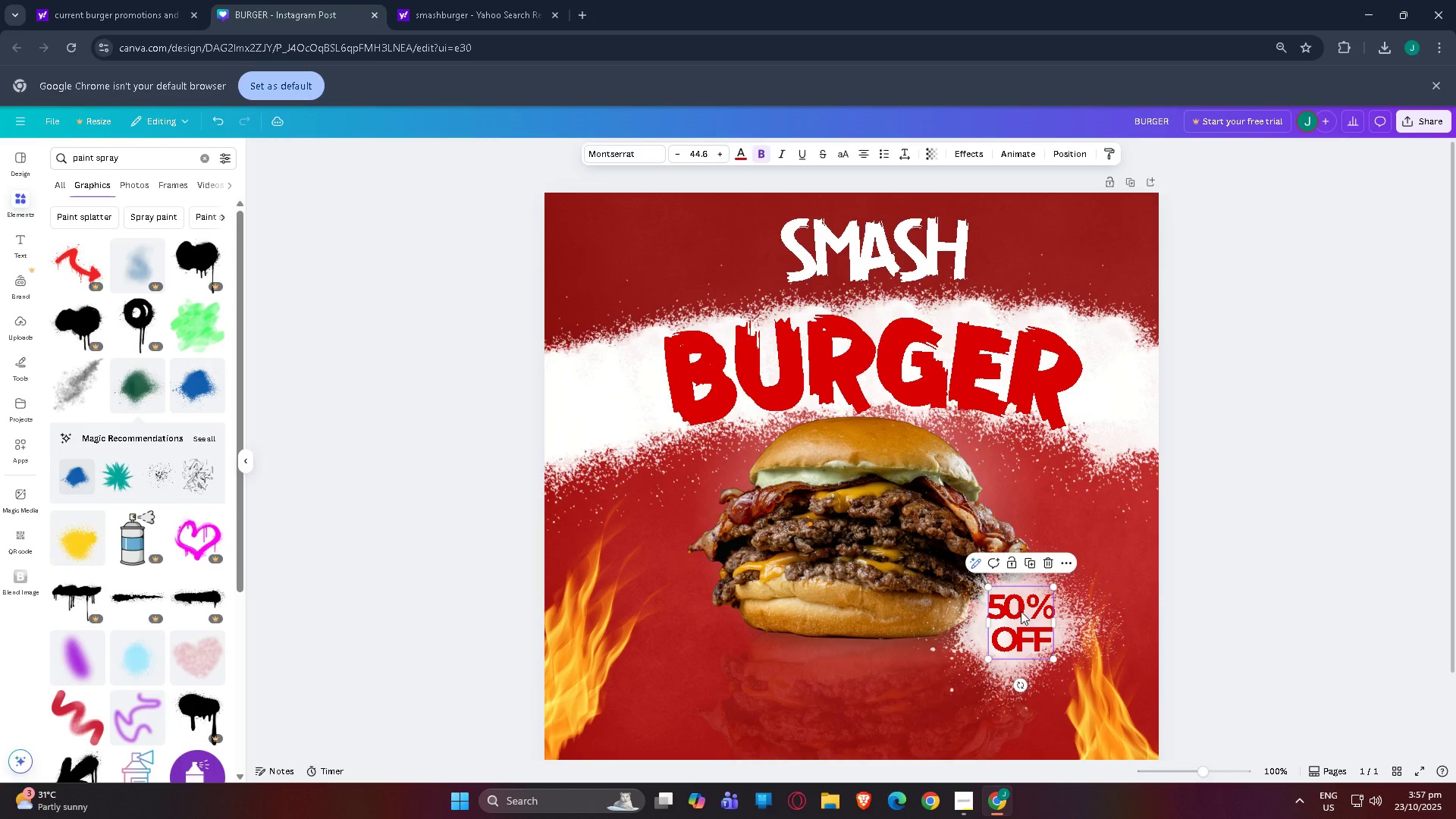 
left_click([1021, 611])
 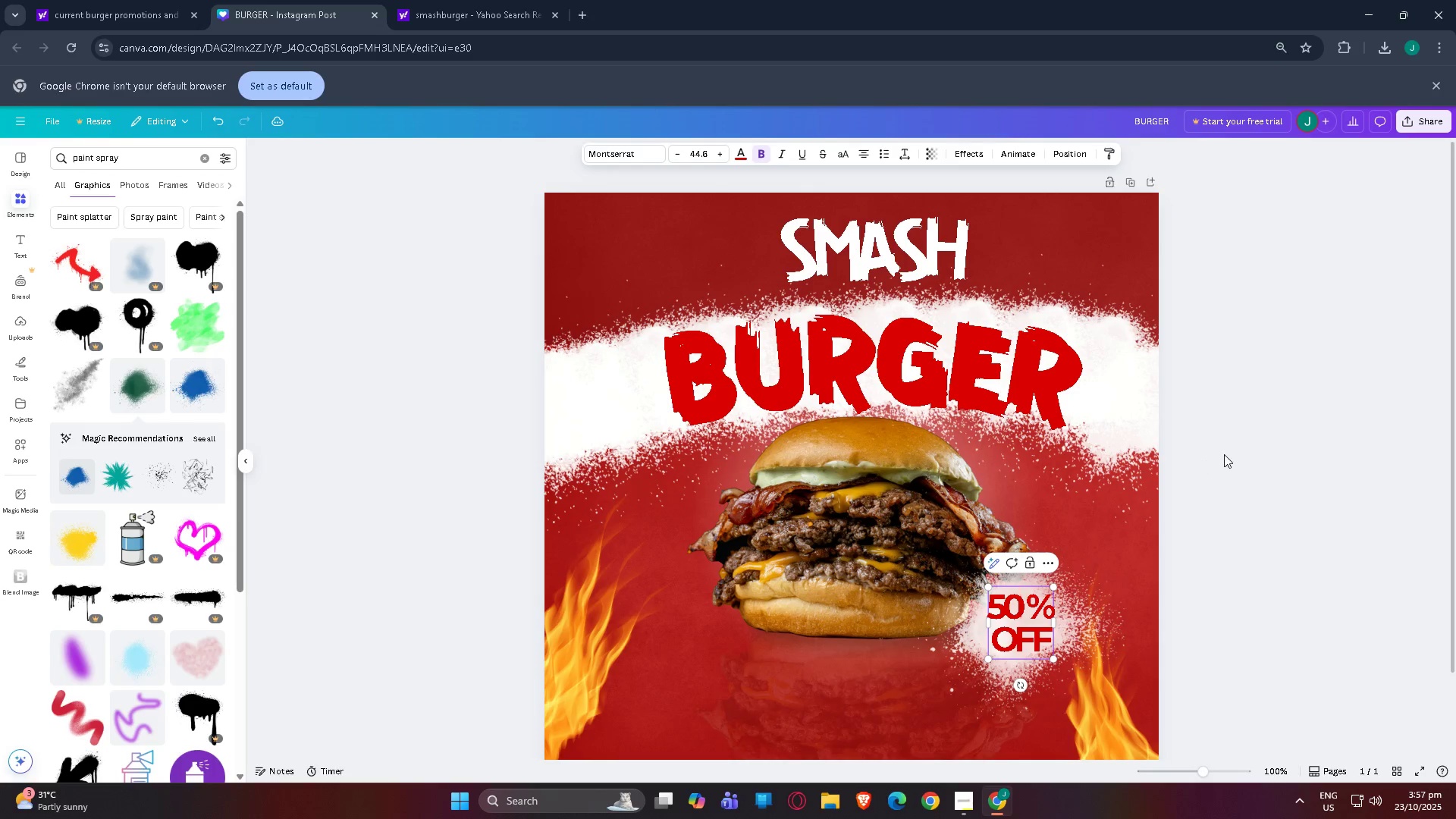 
left_click([1224, 454])
 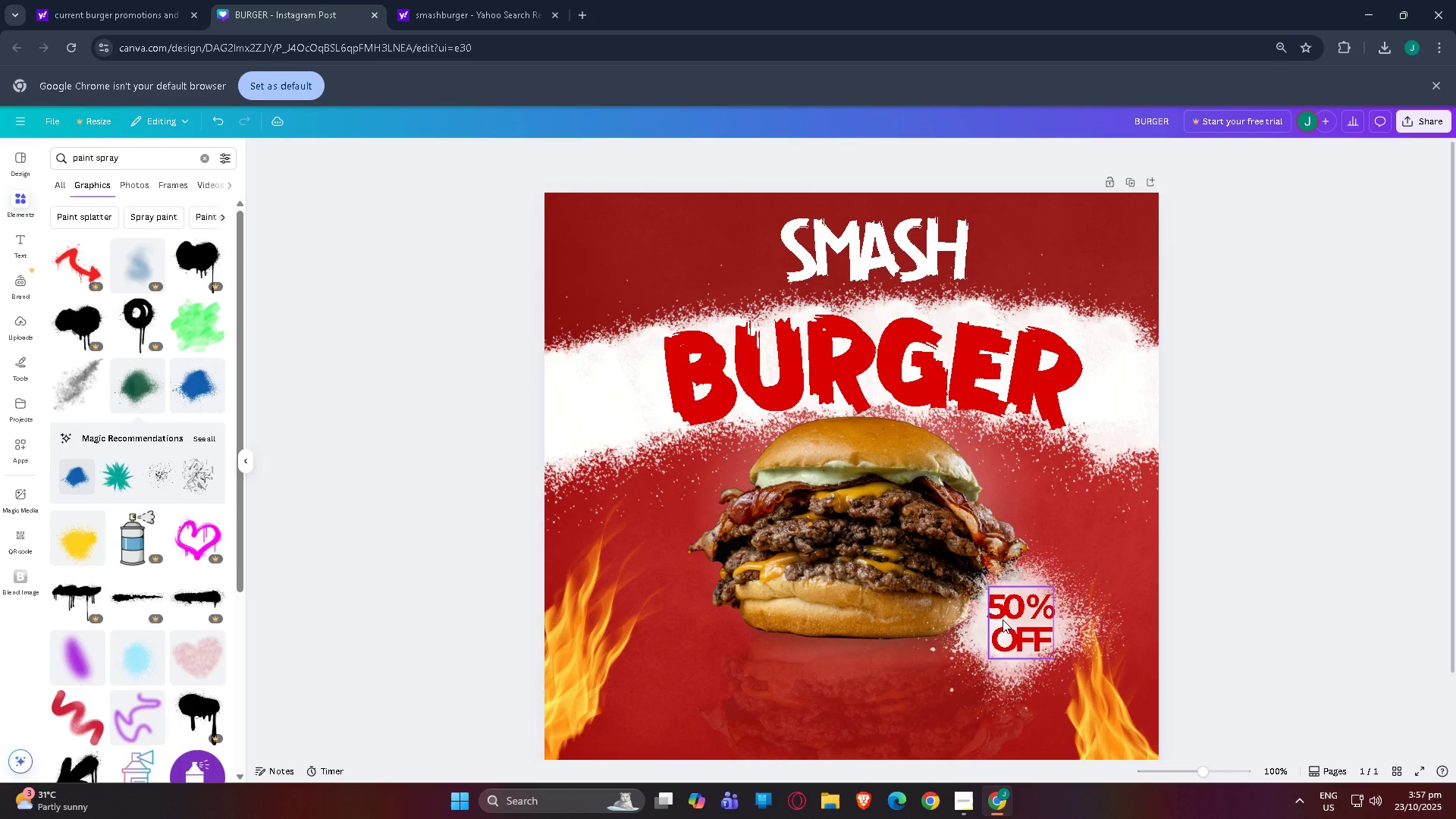 
left_click_drag(start_coordinate=[1012, 622], to_coordinate=[776, 638])
 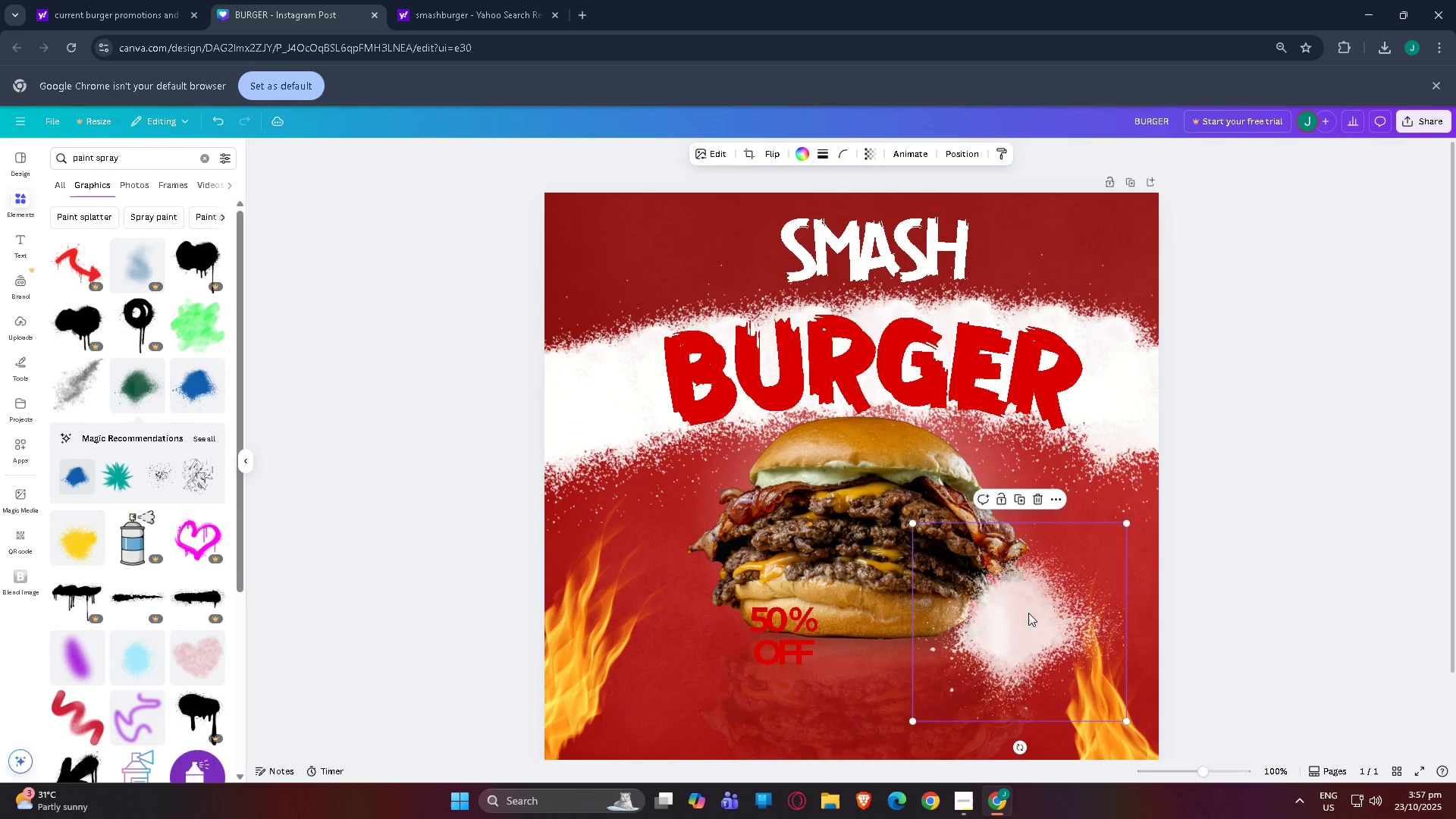 
left_click([1028, 613])
 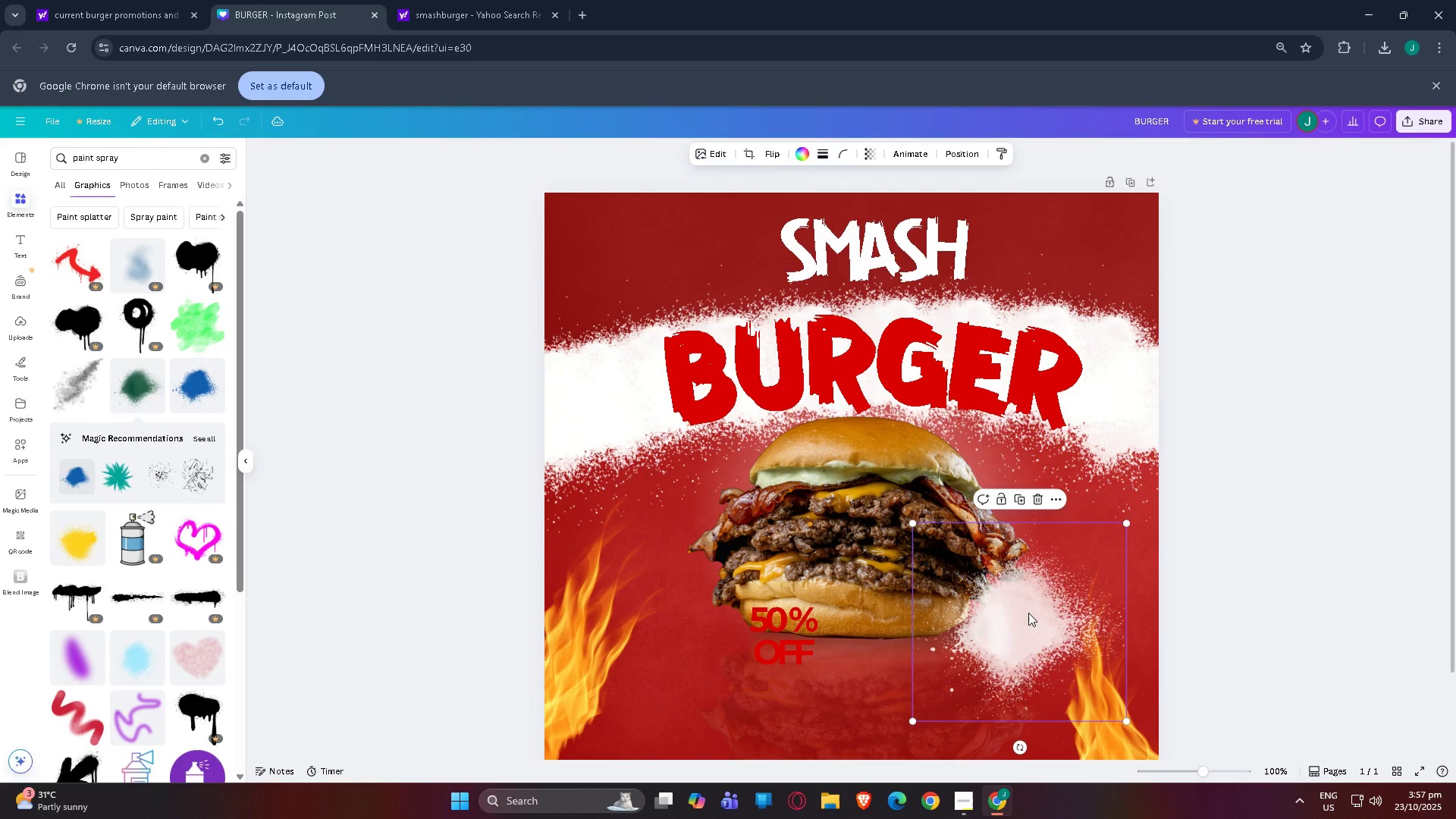 
key(Control+C)
 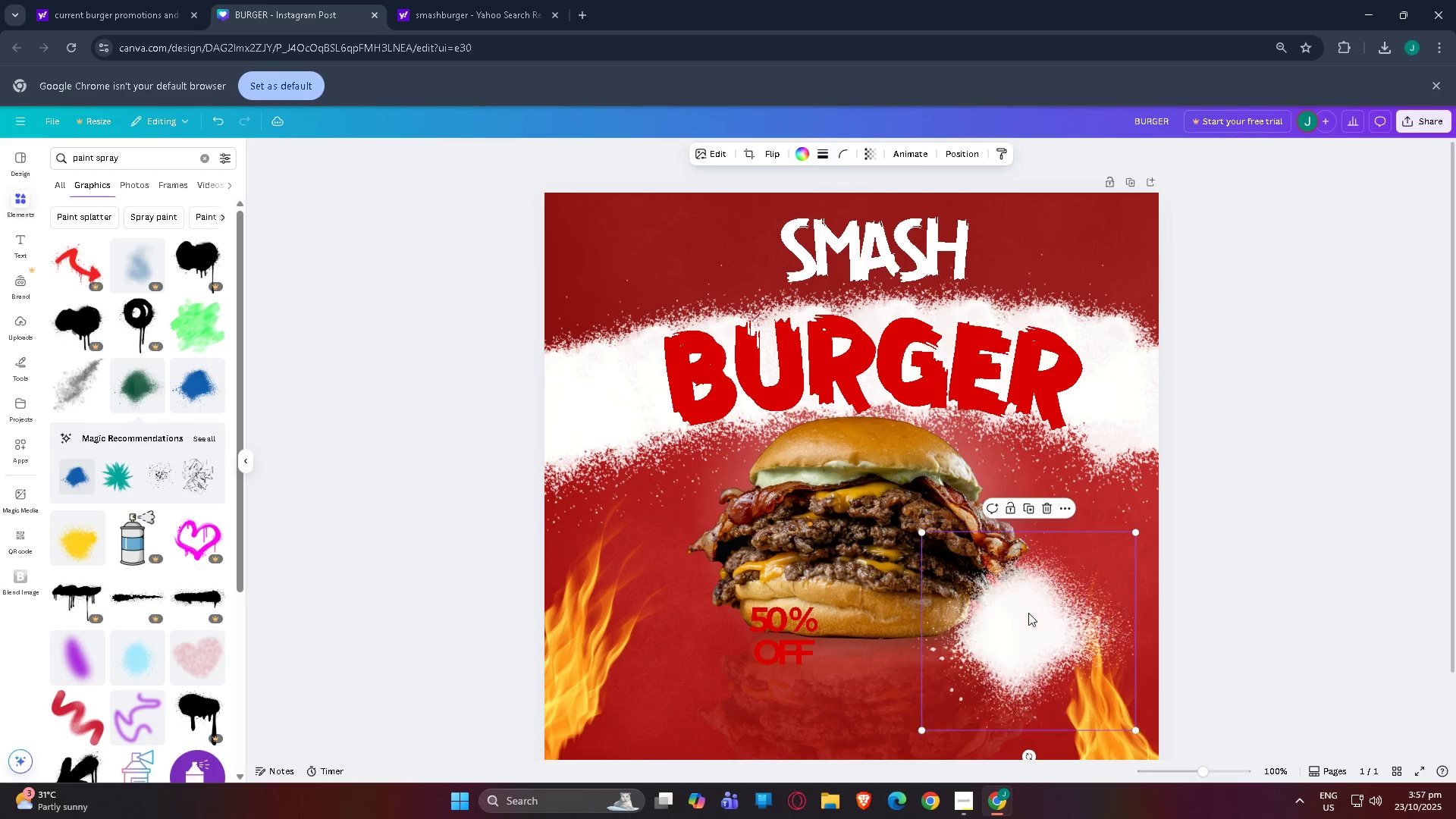 
key(Control+V)
 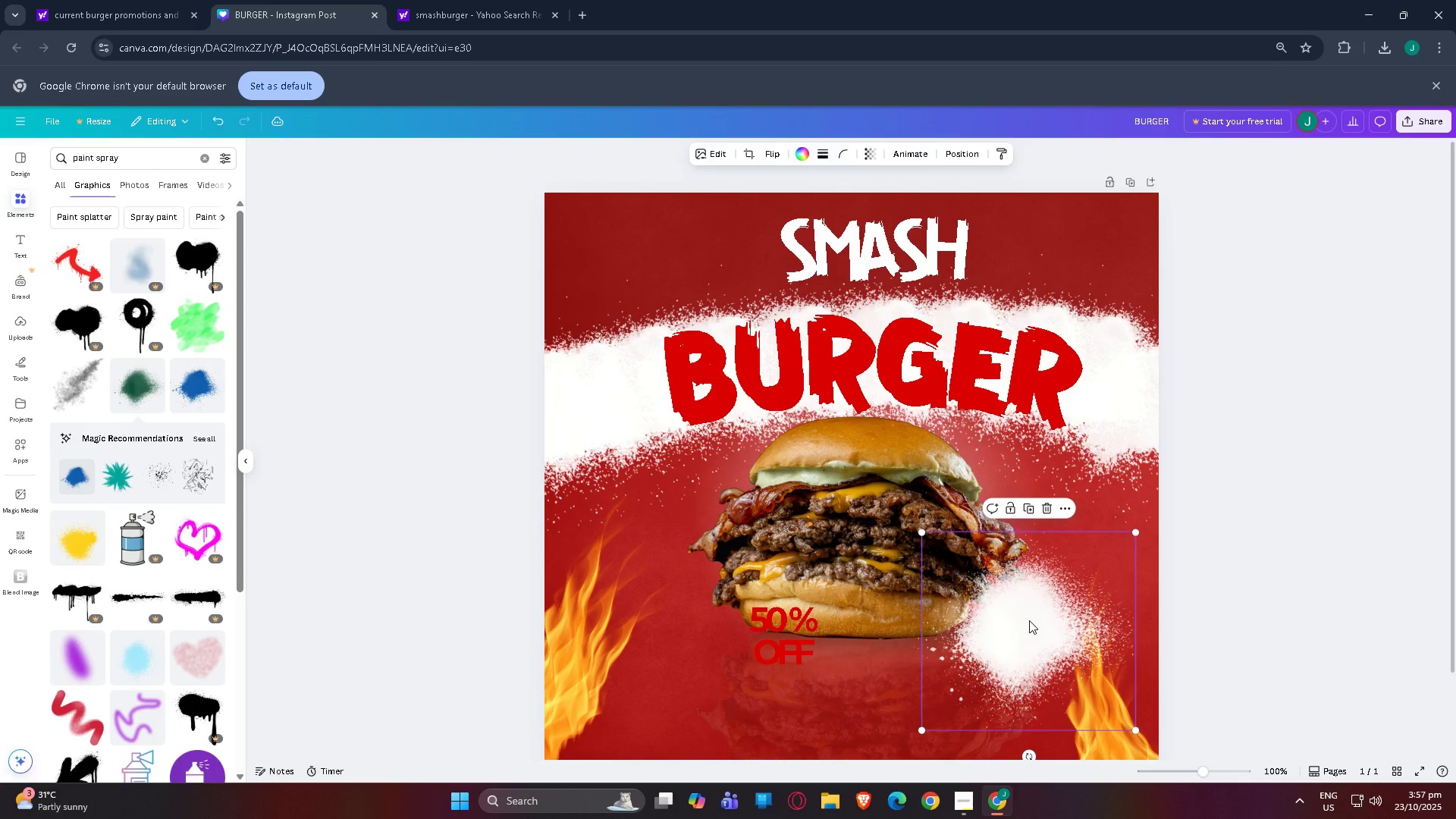 
left_click_drag(start_coordinate=[1029, 620], to_coordinate=[1023, 618])
 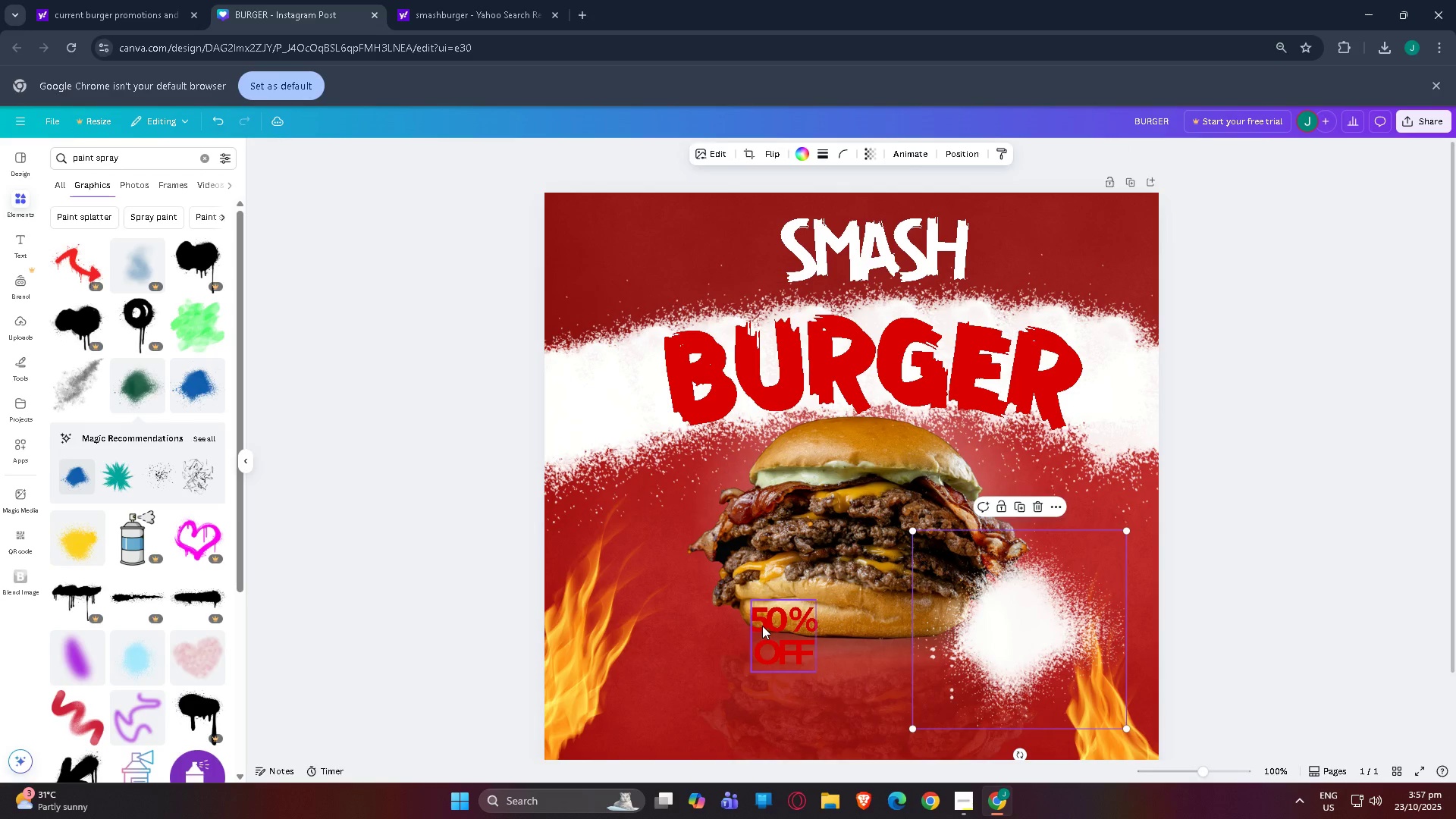 
left_click([762, 626])
 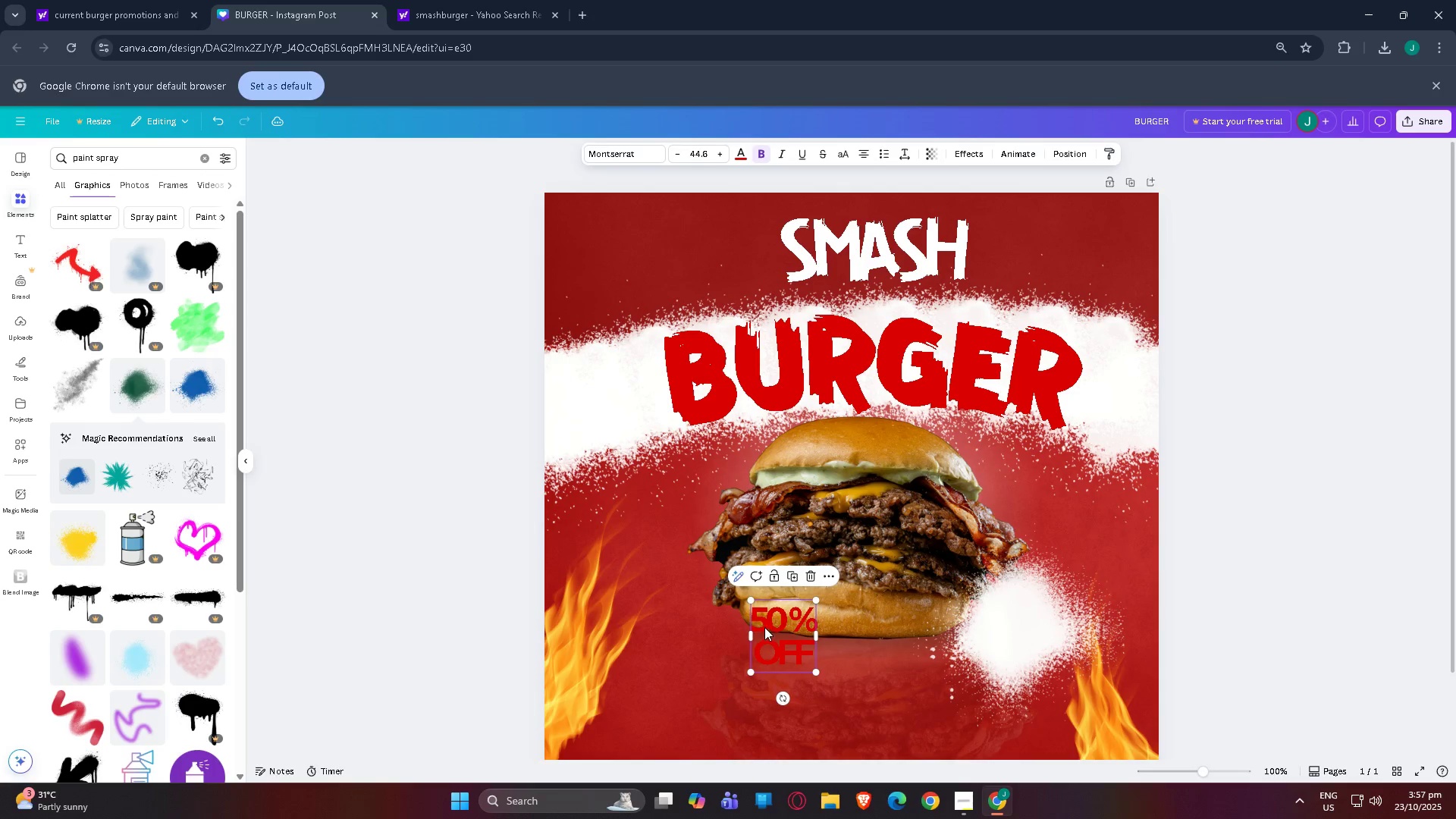 
left_click_drag(start_coordinate=[769, 628], to_coordinate=[1006, 622])
 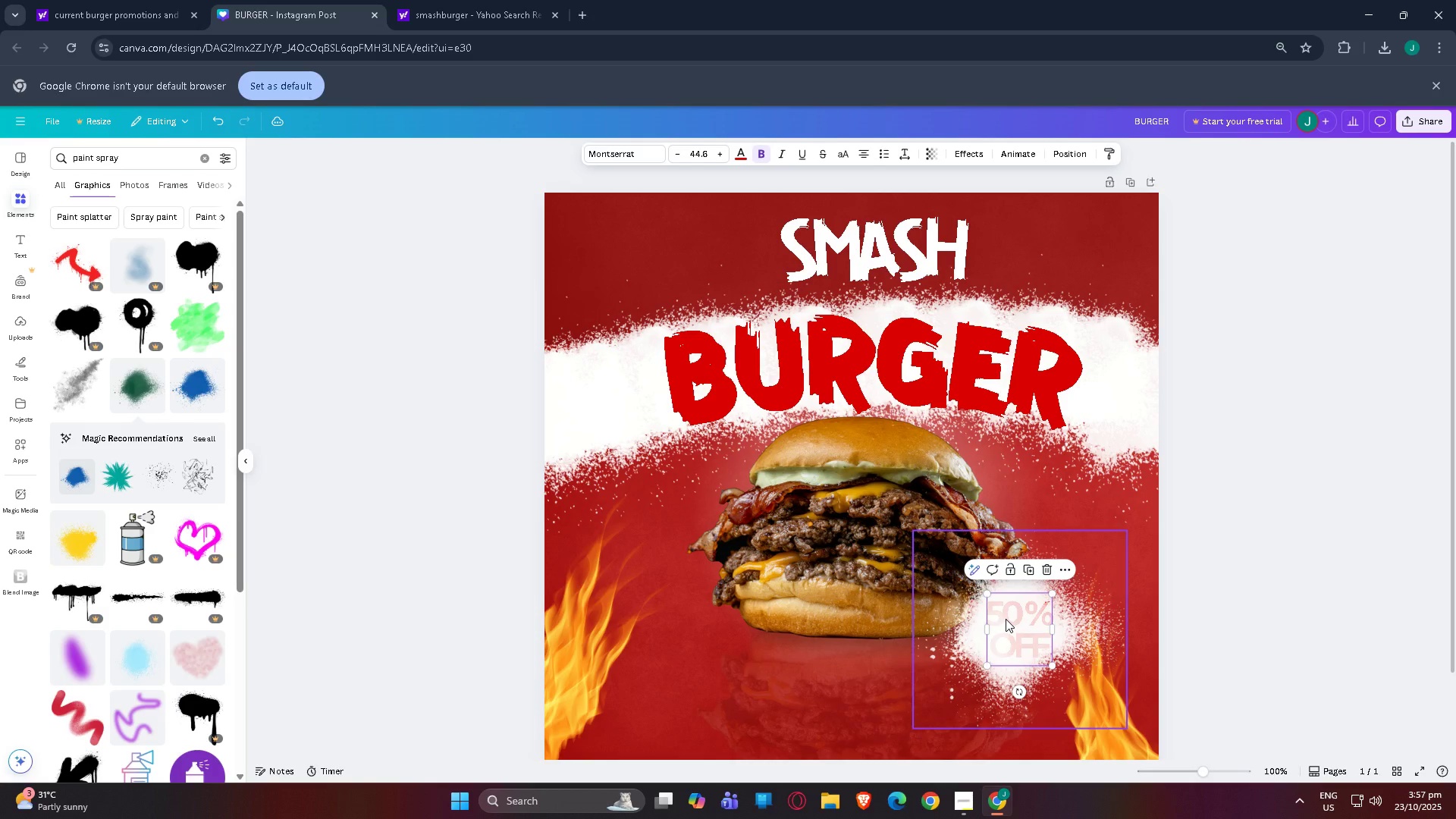 
key(Control+BracketRight)
 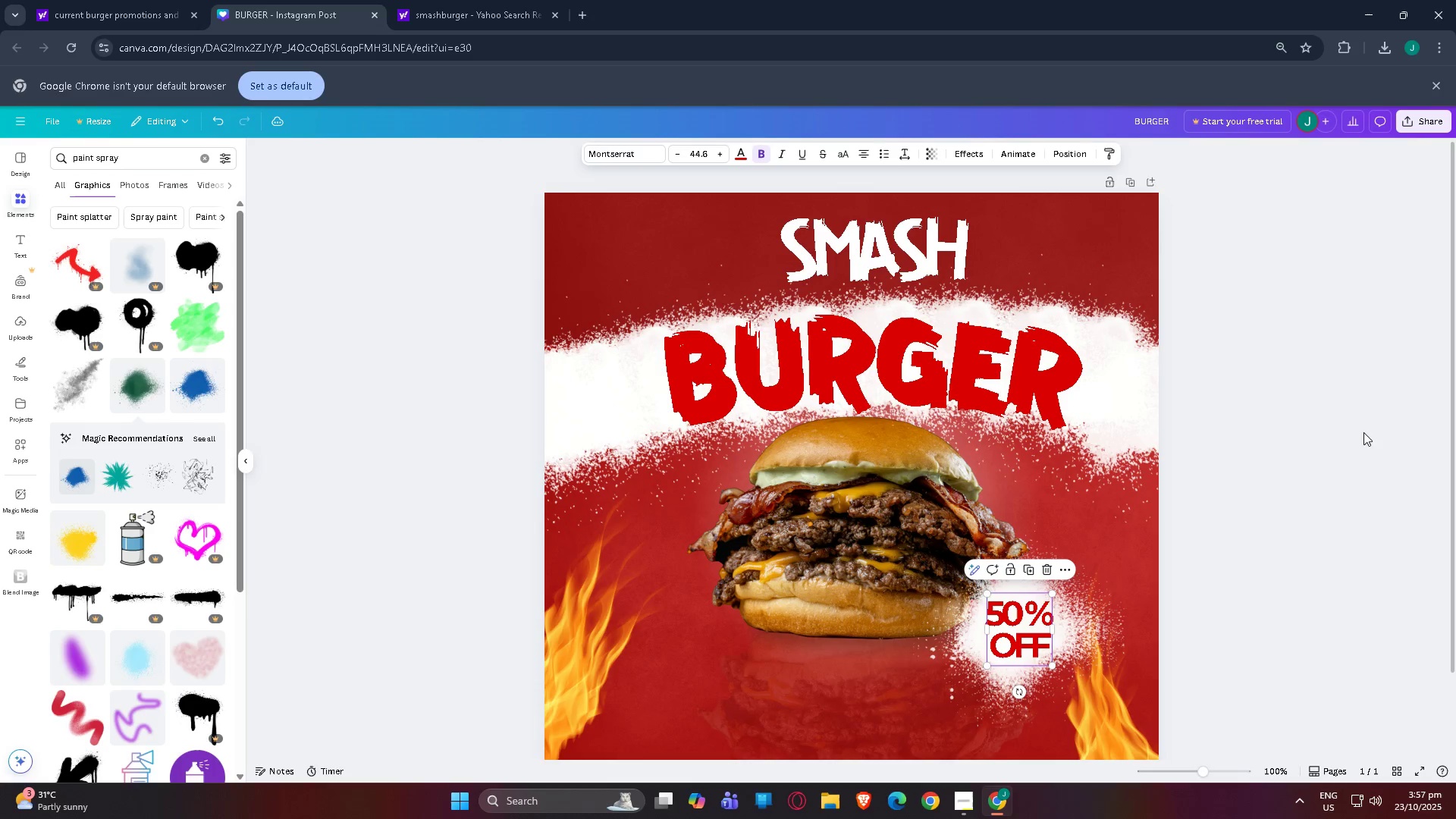 
double_click([1316, 454])
 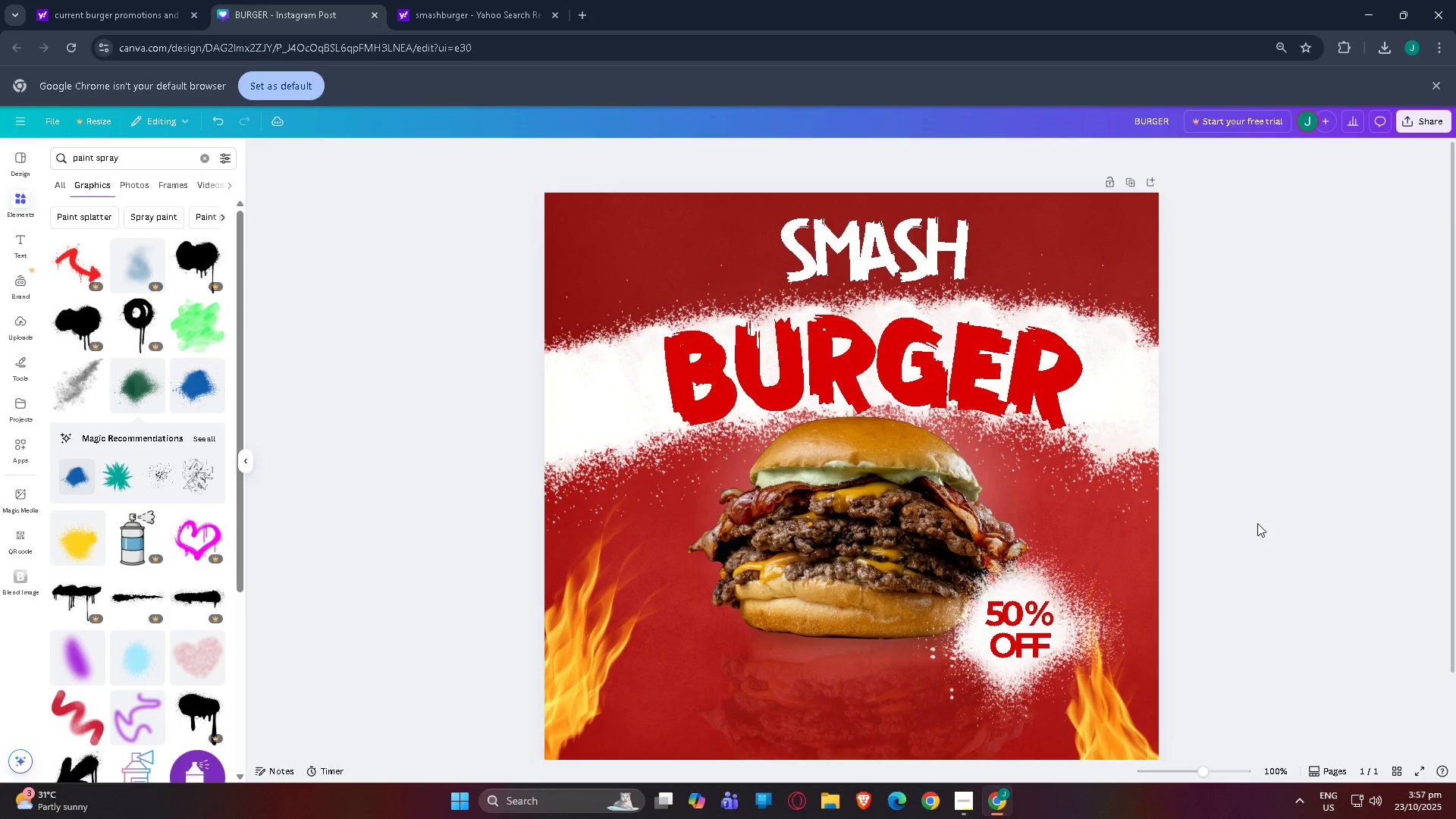 
scroll: coordinate [1241, 595], scroll_direction: down, amount: 4.0
 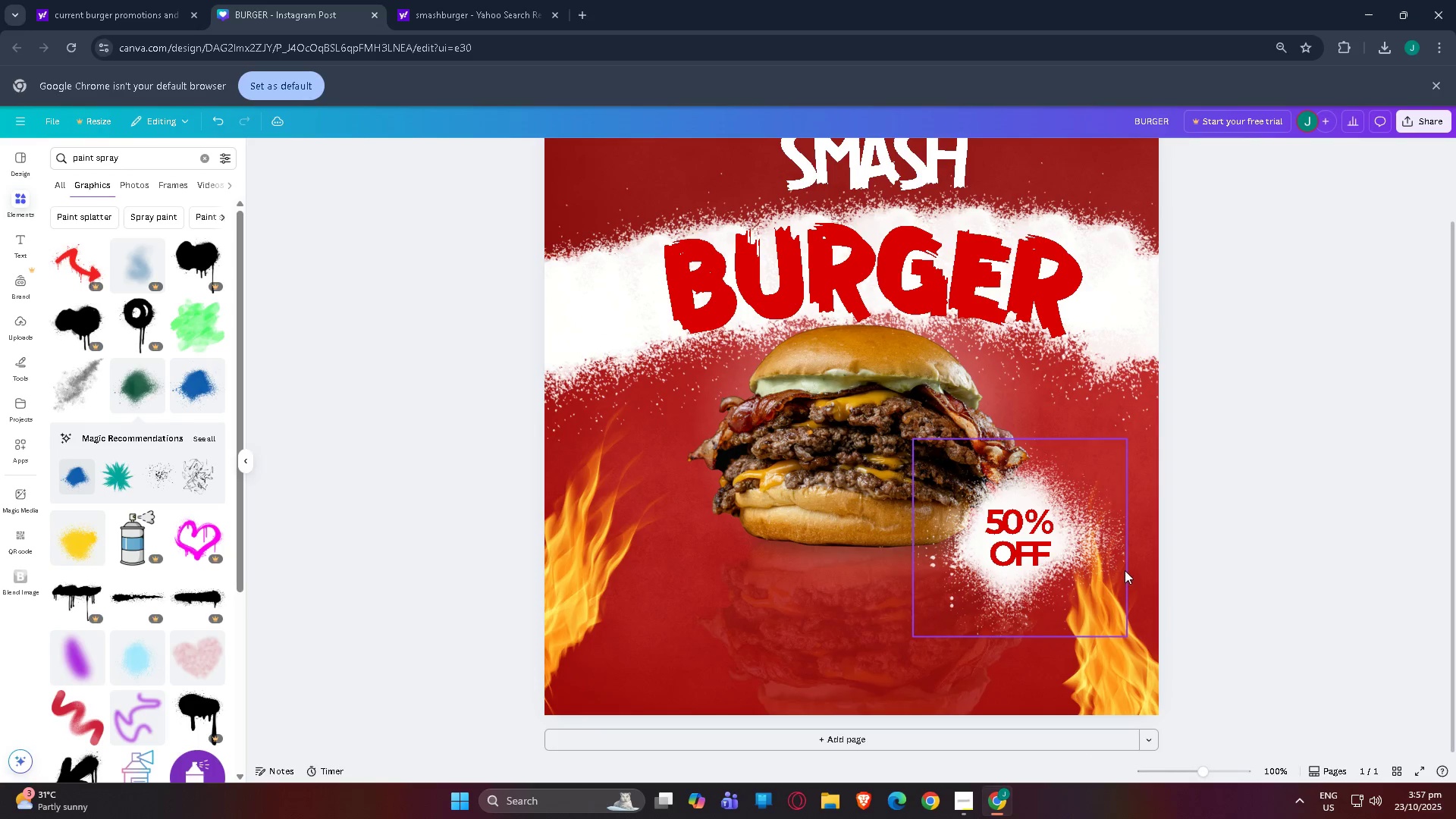 
scroll: coordinate [1136, 527], scroll_direction: none, amount: 0.0
 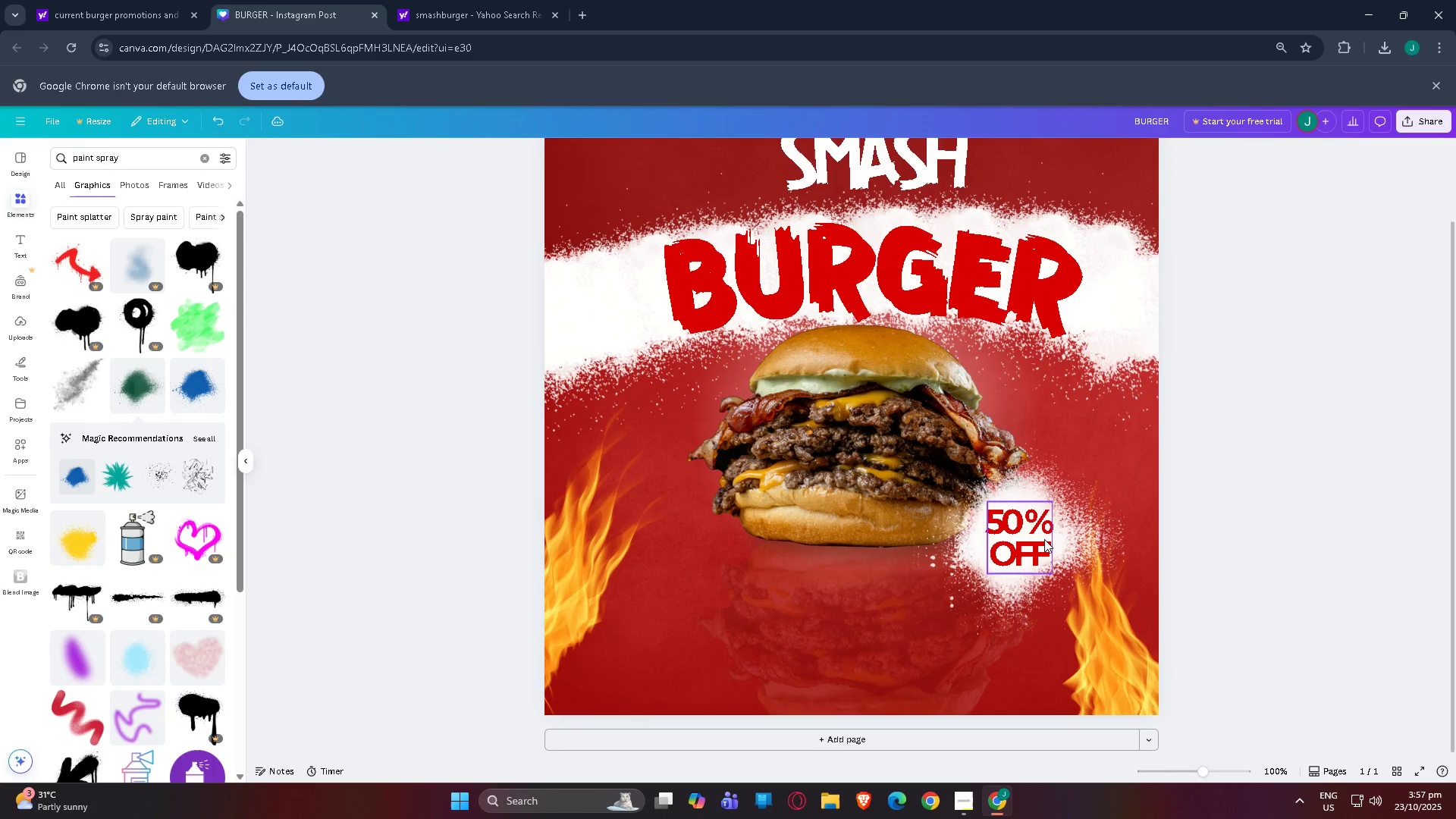 
left_click([1044, 539])
 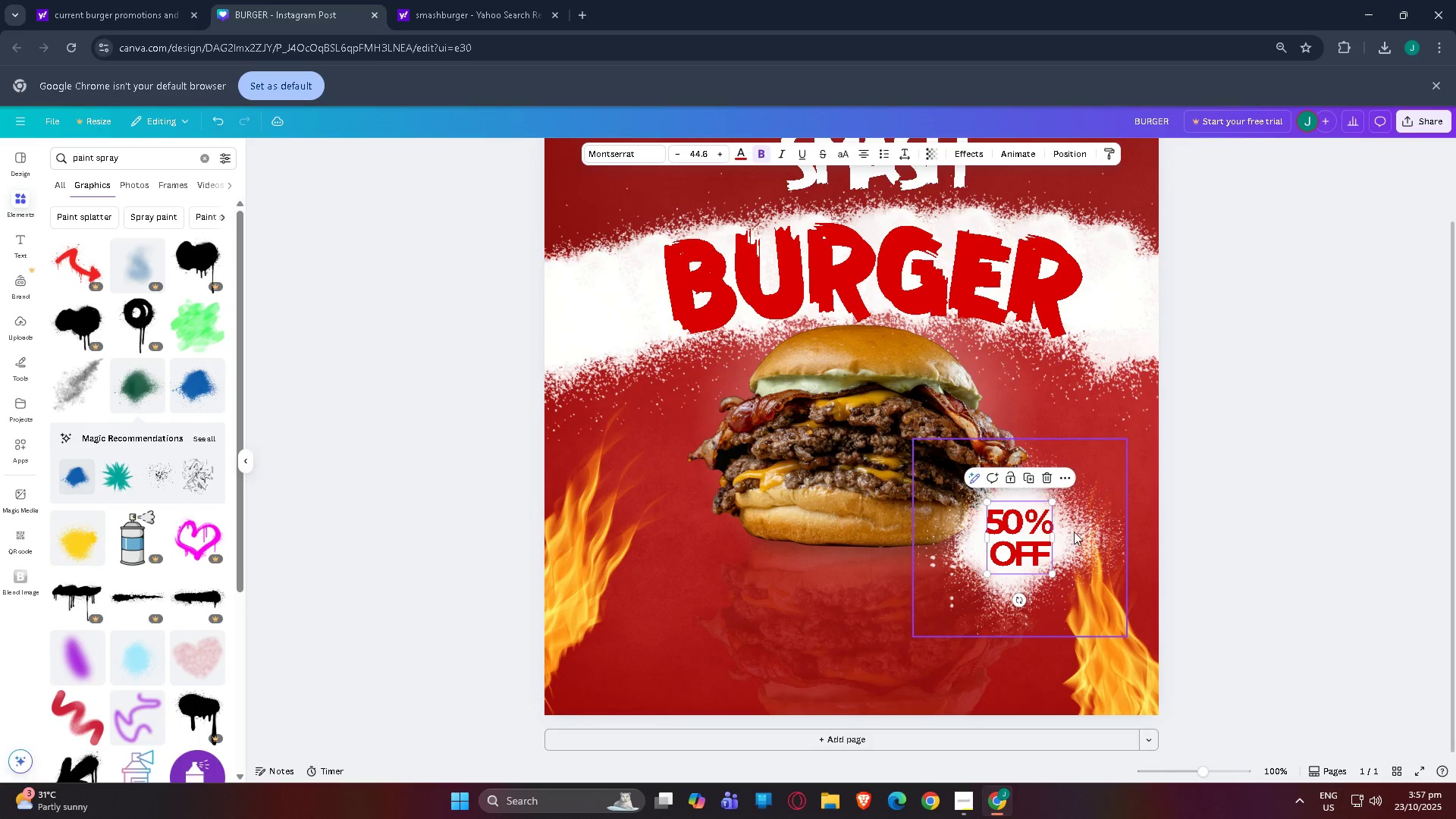 
left_click([1090, 536])
 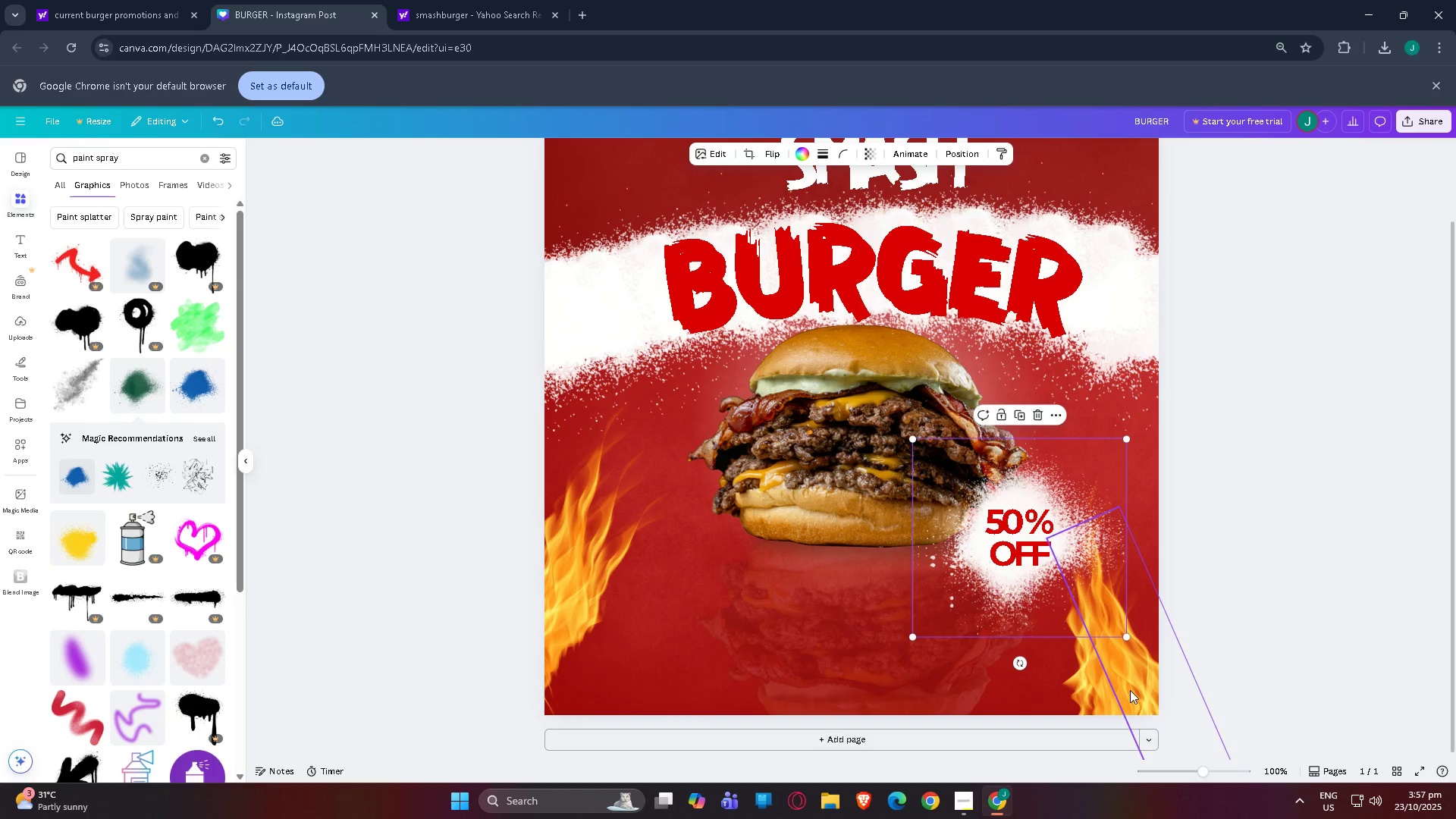 
left_click([1306, 513])
 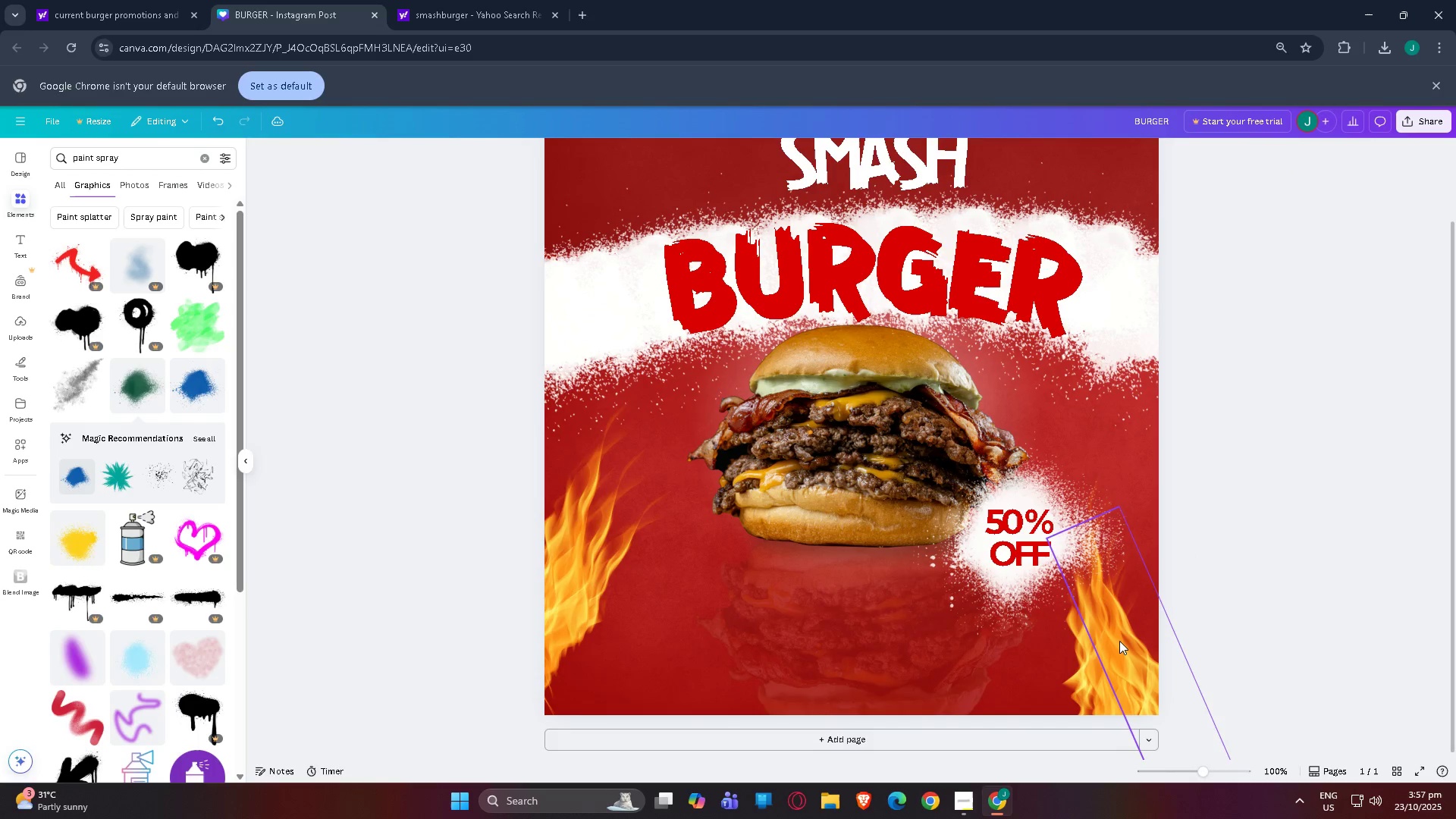 
left_click_drag(start_coordinate=[1125, 634], to_coordinate=[1131, 647])
 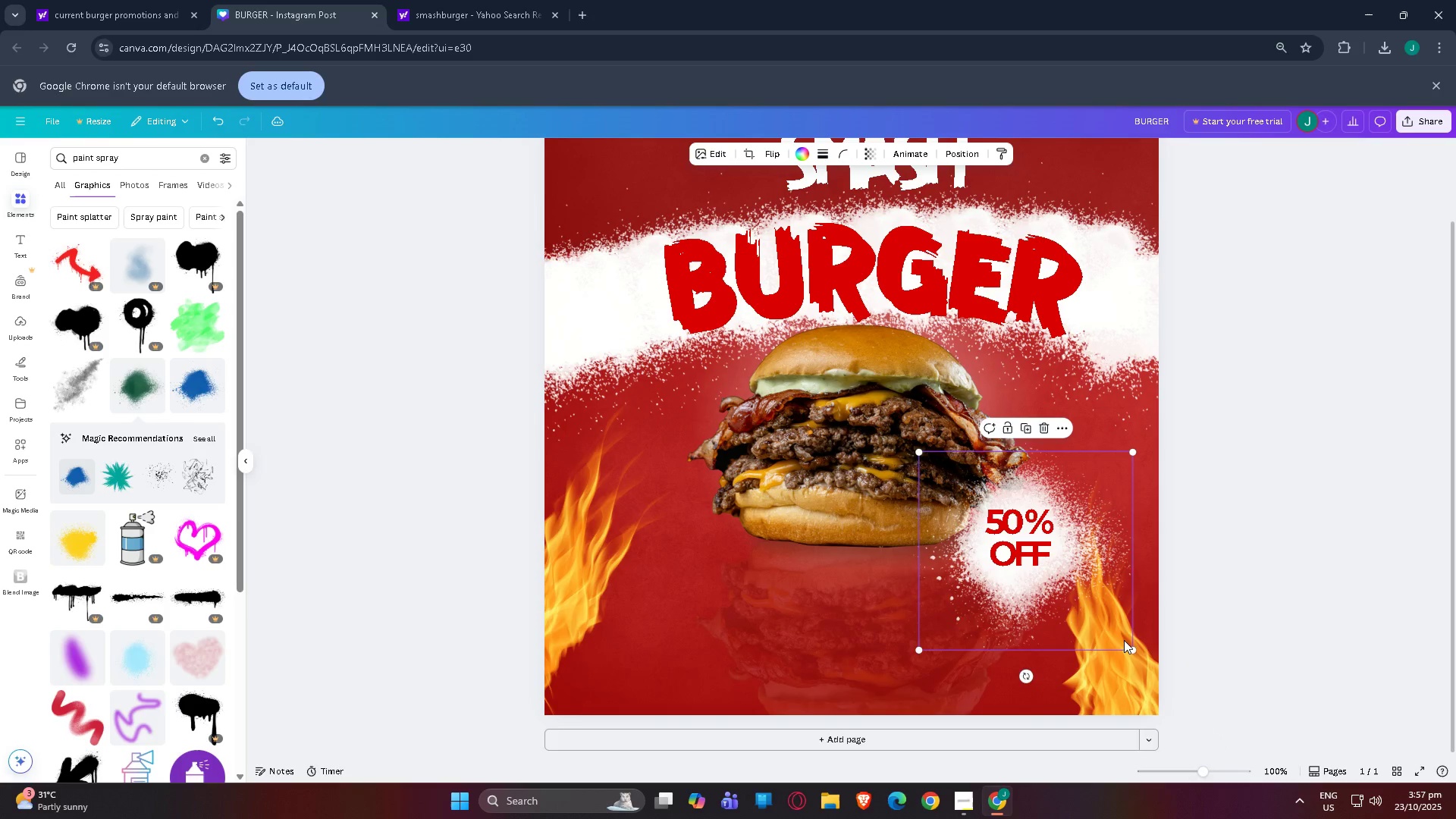 
left_click_drag(start_coordinate=[1124, 640], to_coordinate=[1117, 634])
 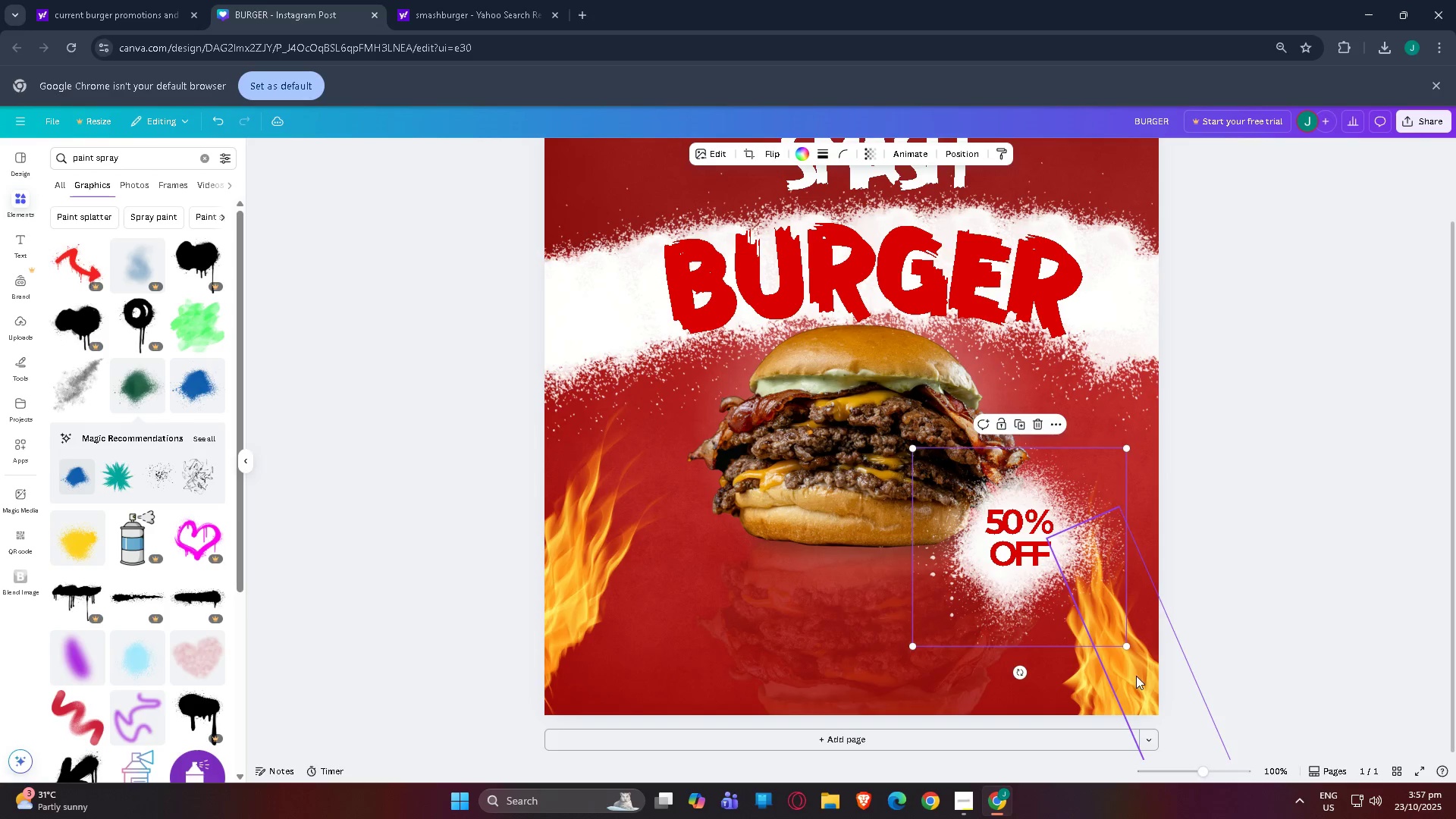 
left_click([1138, 677])
 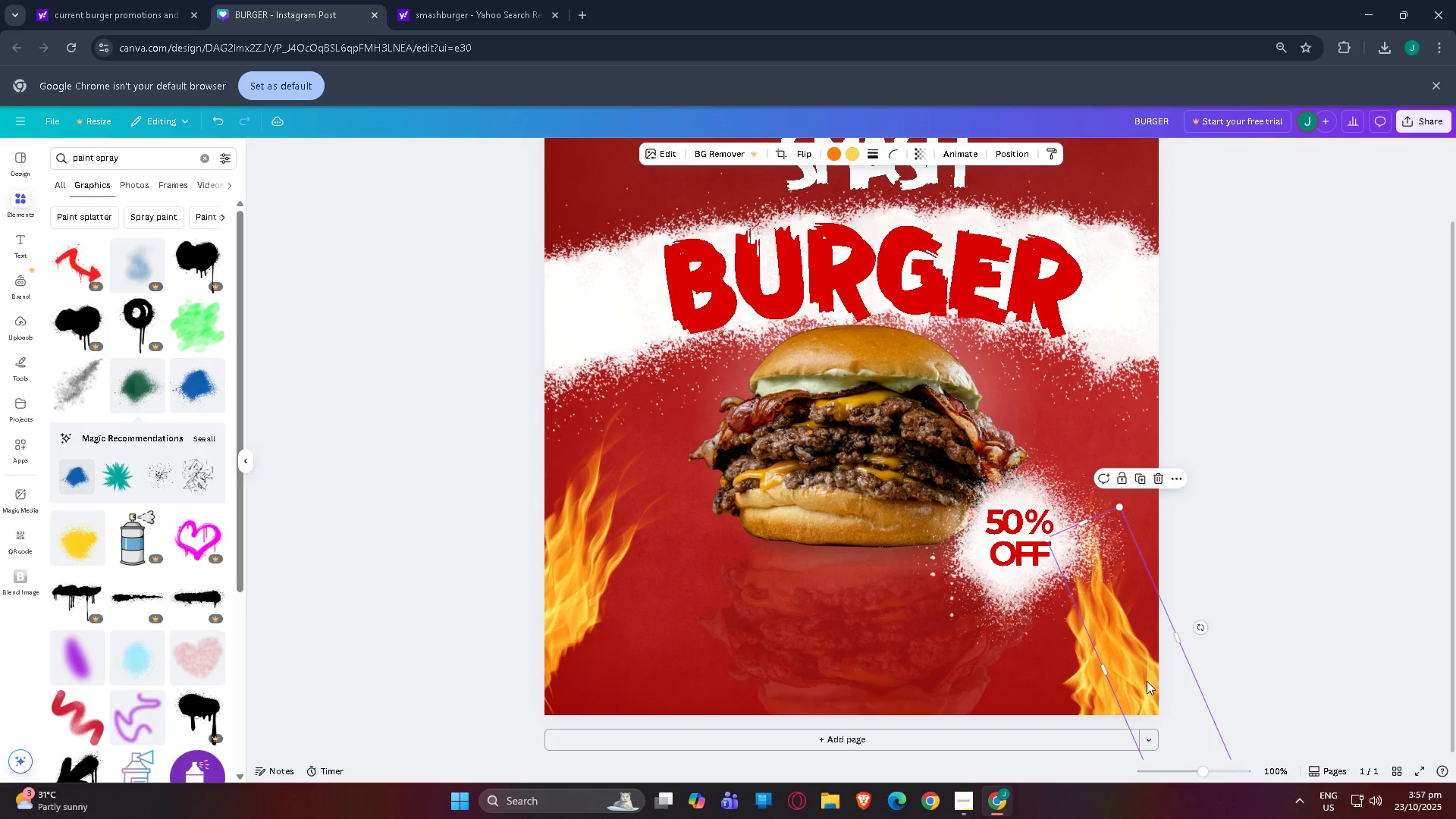 
left_click_drag(start_coordinate=[1147, 682], to_coordinate=[1160, 704])
 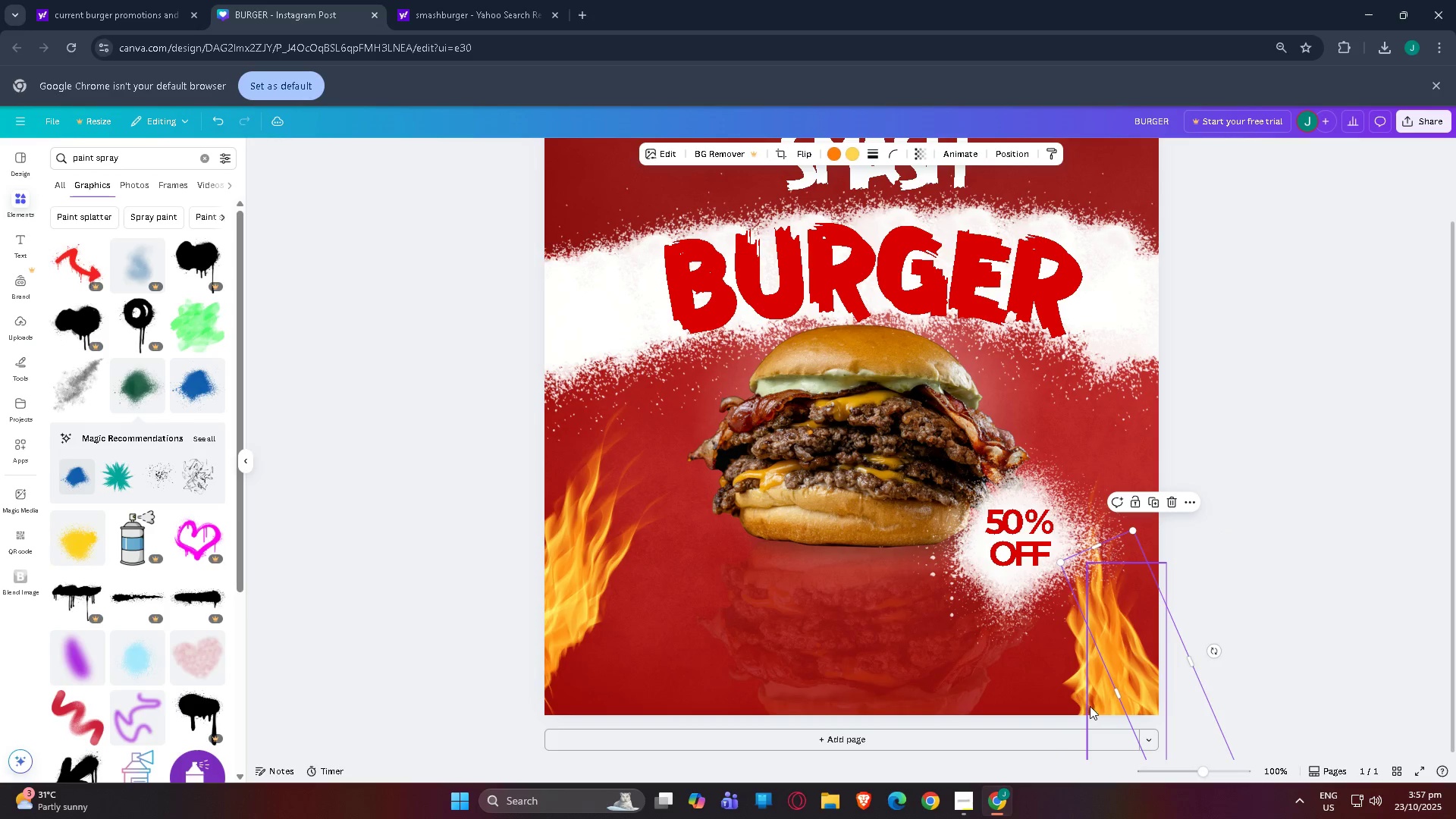 
left_click_drag(start_coordinate=[1090, 706], to_coordinate=[1109, 697])
 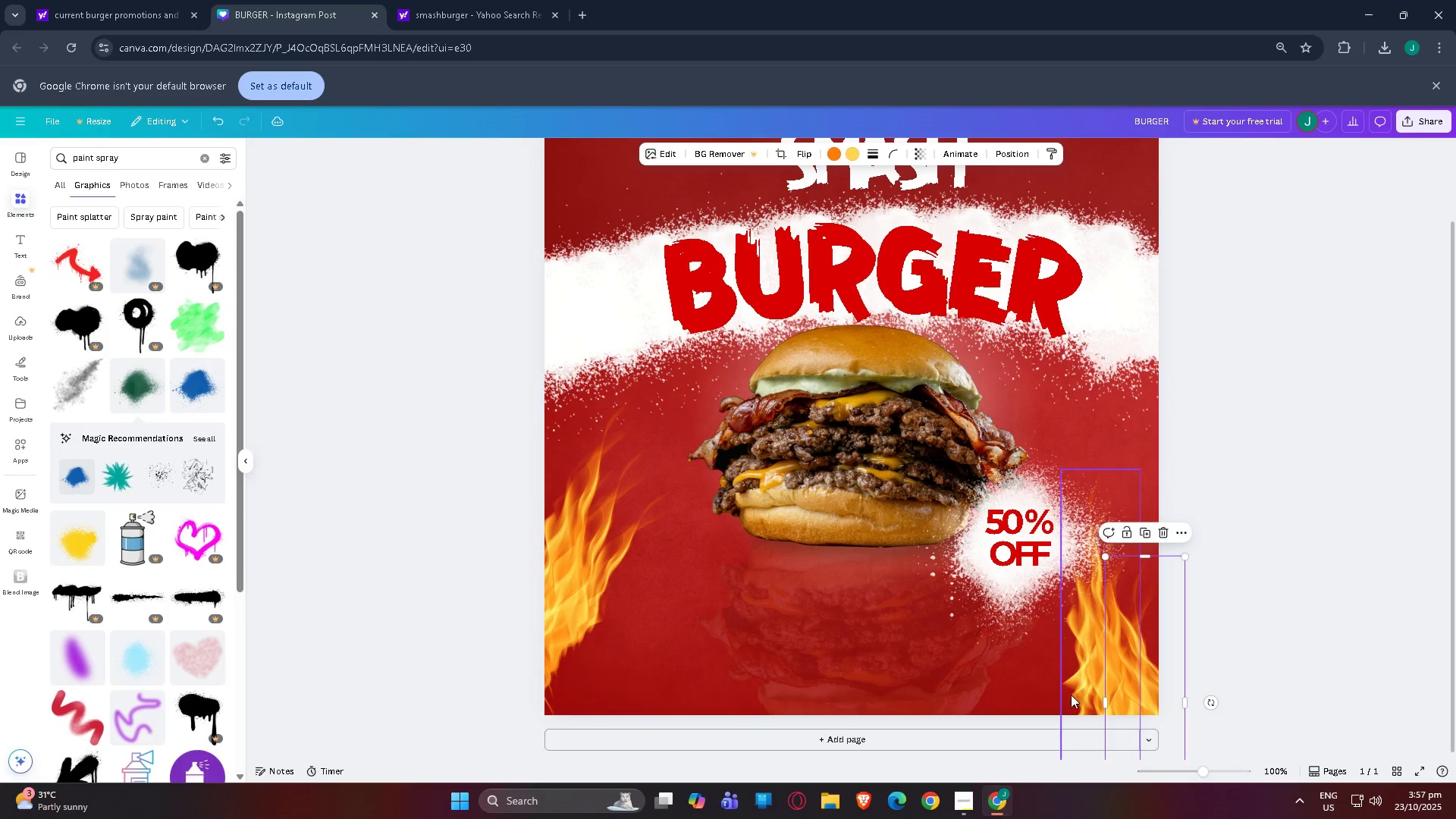 
left_click_drag(start_coordinate=[1071, 695], to_coordinate=[1120, 752])
 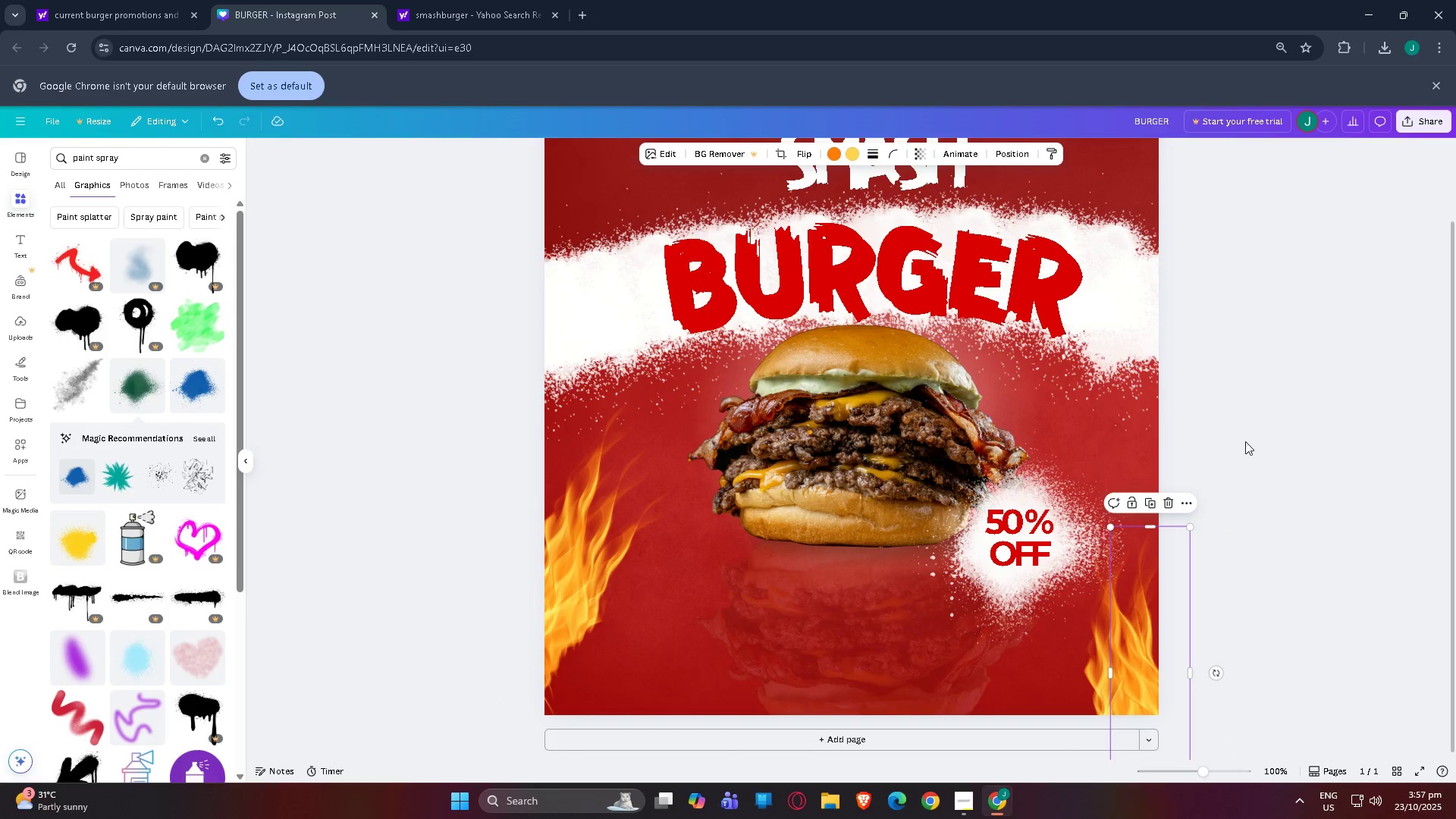 
left_click([1245, 441])
 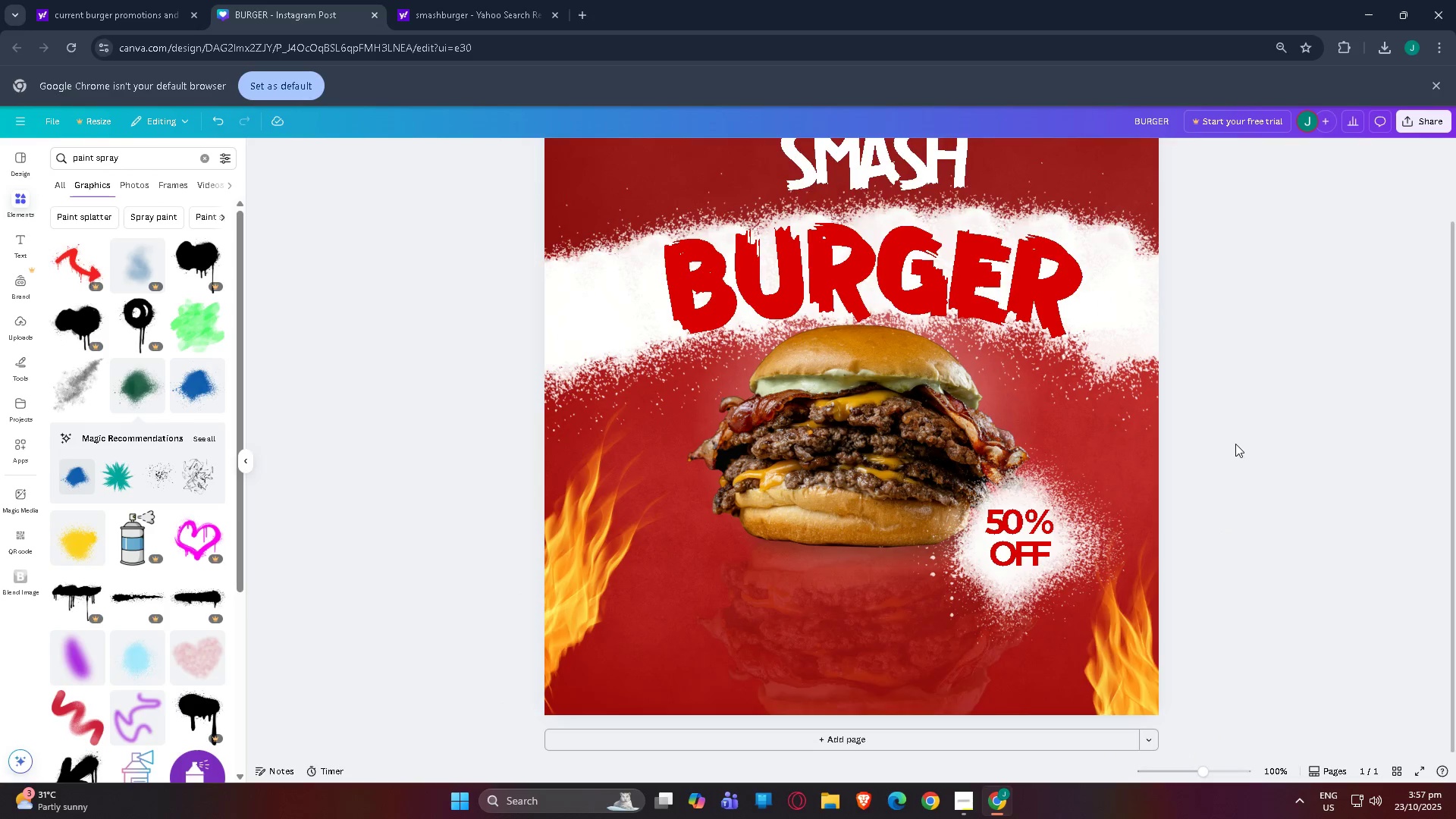 
scroll: coordinate [1301, 475], scroll_direction: up, amount: 5.0
 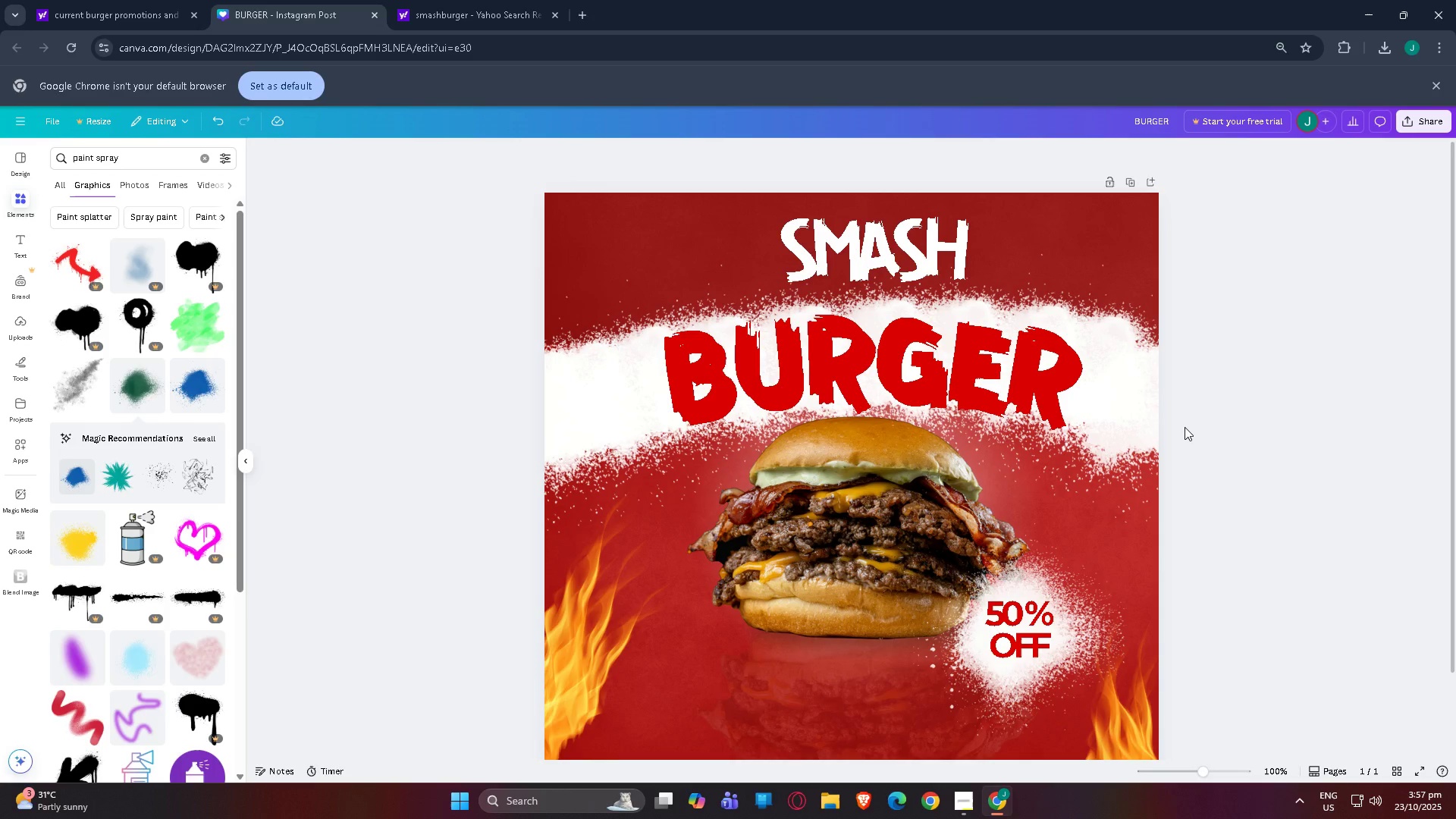 
scroll: coordinate [1094, 532], scroll_direction: down, amount: 3.0
 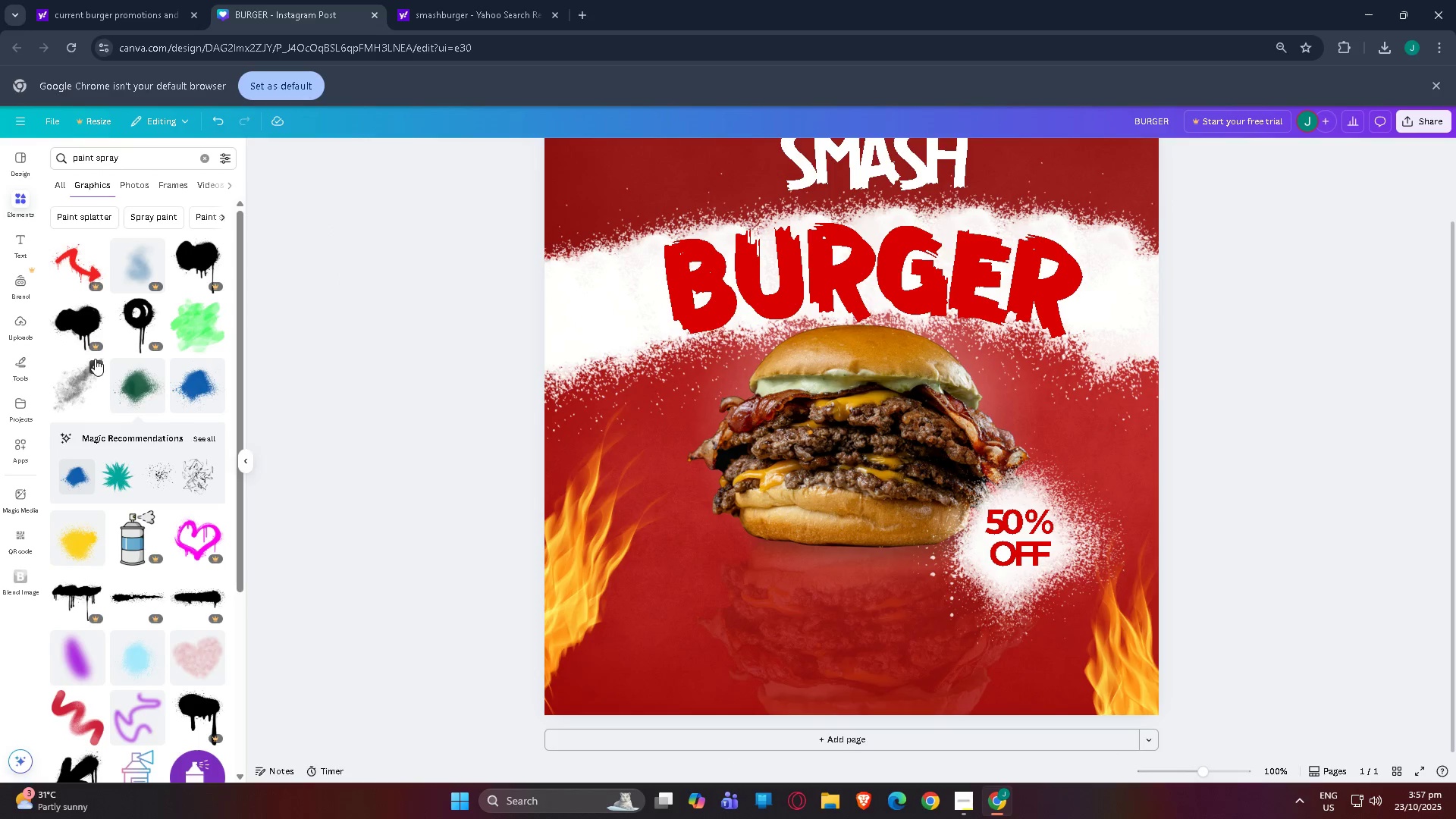 
left_click([183, 385])
 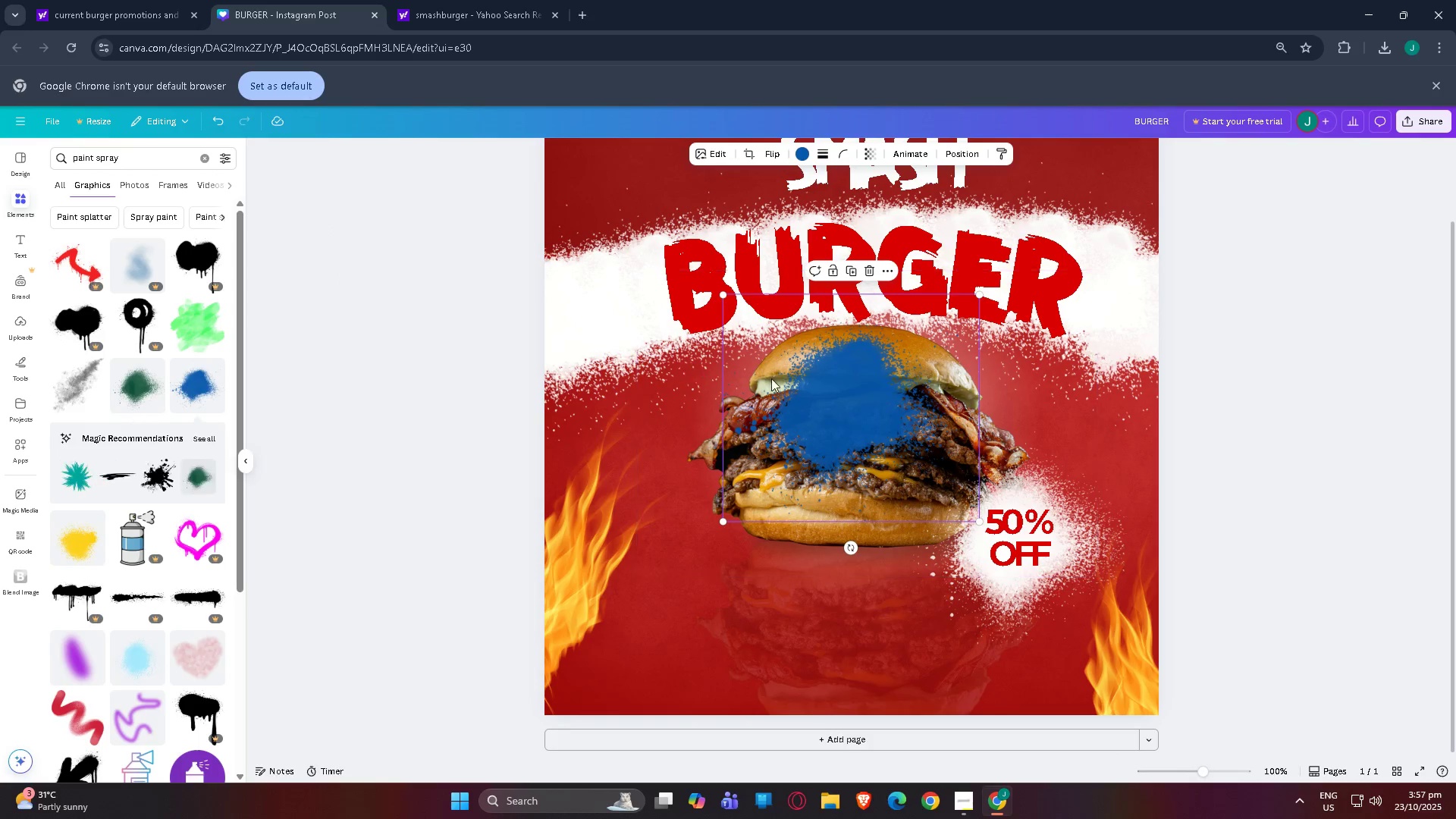 
left_click_drag(start_coordinate=[831, 394], to_coordinate=[732, 642])
 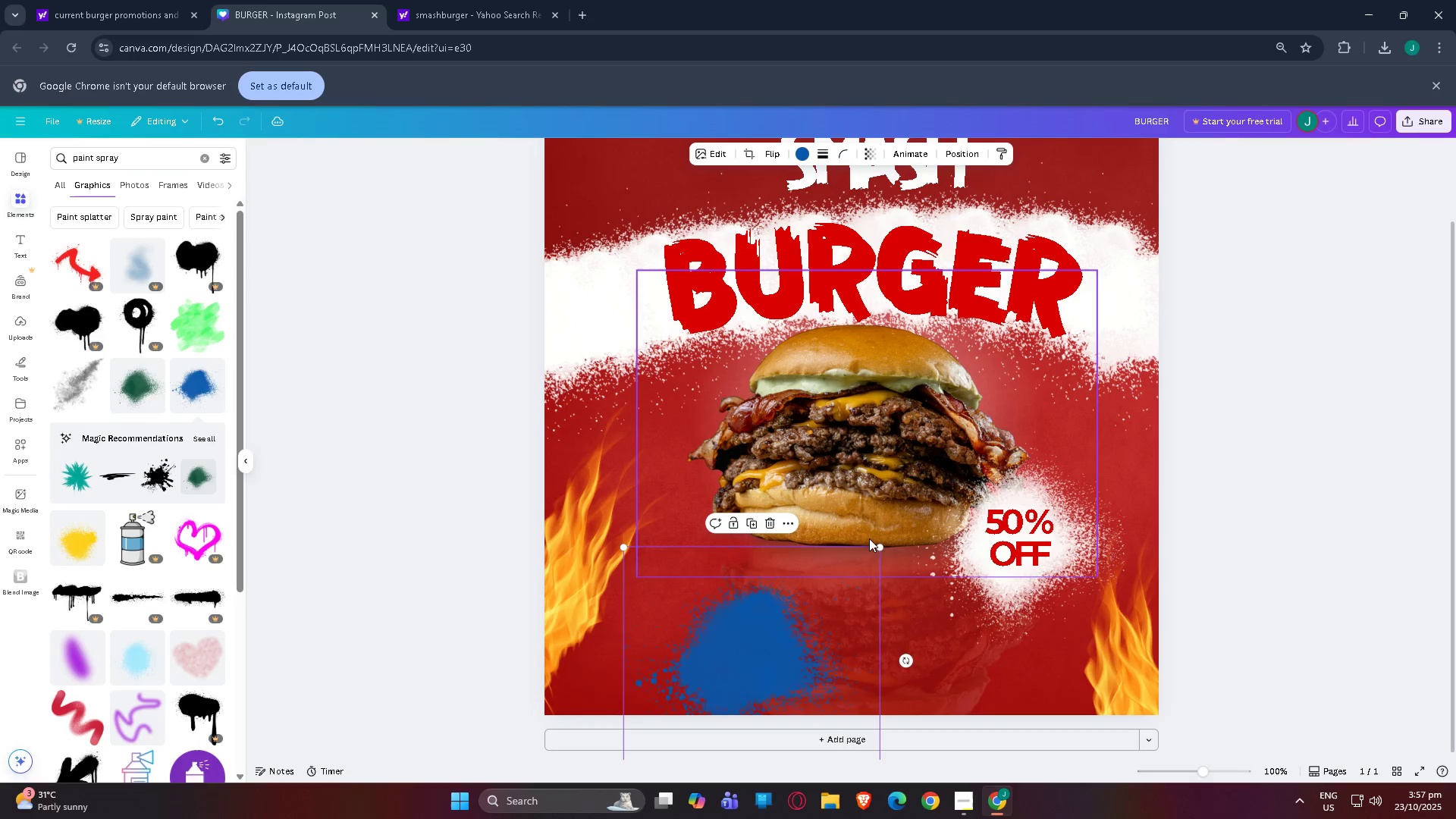 
scroll: coordinate [735, 584], scroll_direction: down, amount: 1.0
 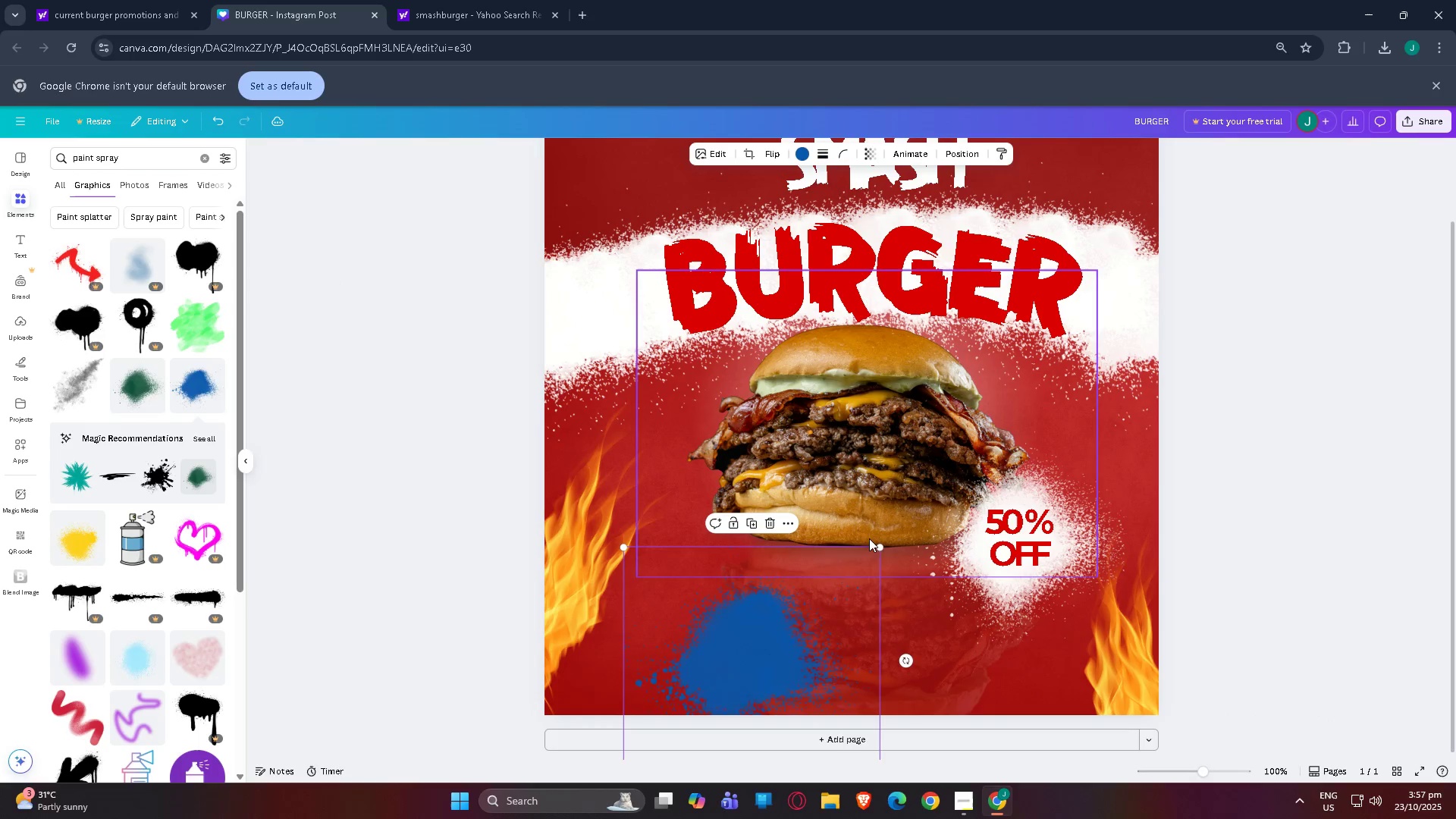 
left_click_drag(start_coordinate=[876, 547], to_coordinate=[752, 629])
 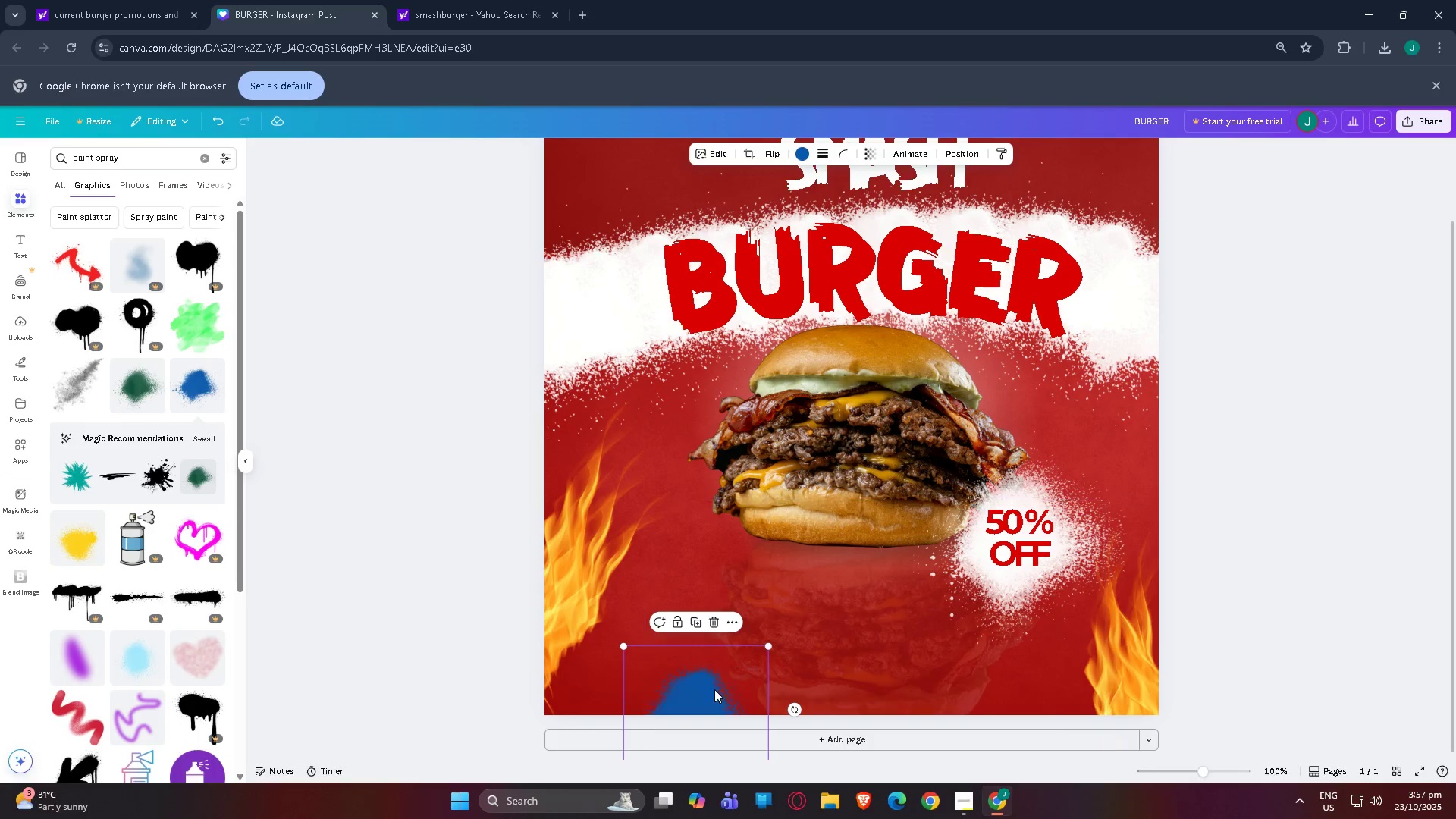 
left_click_drag(start_coordinate=[714, 689], to_coordinate=[761, 639])
 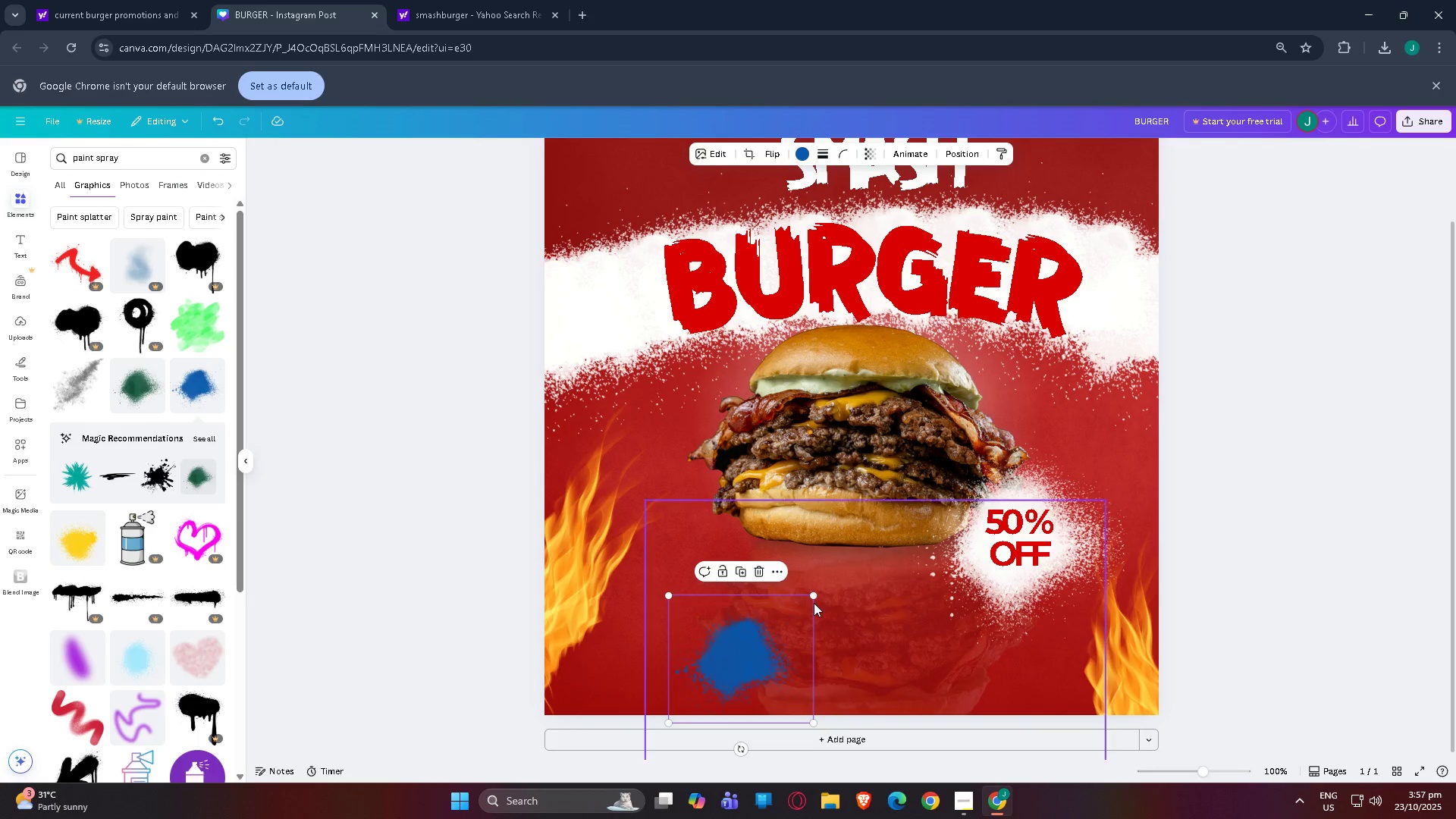 
left_click_drag(start_coordinate=[814, 599], to_coordinate=[773, 629])
 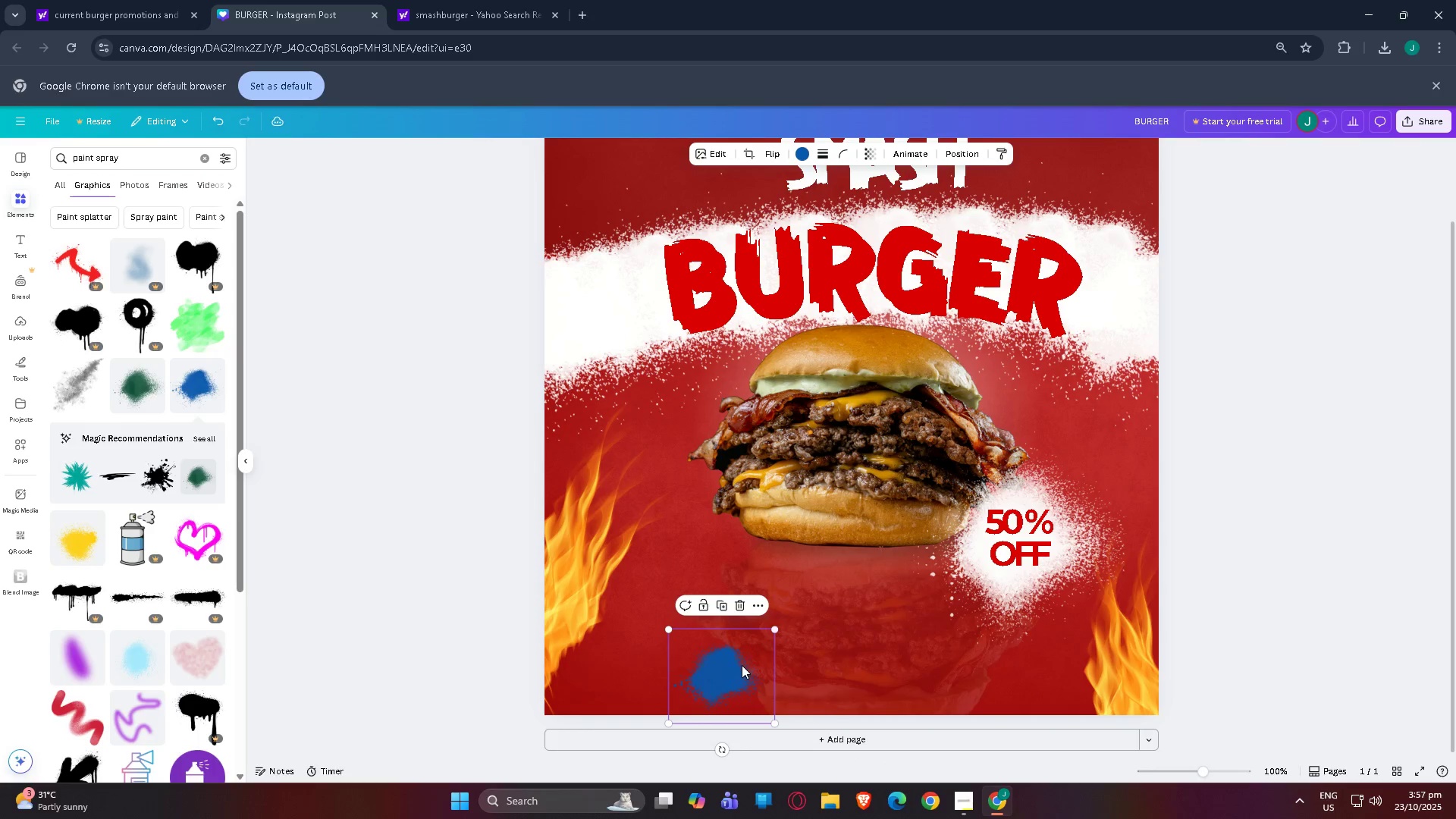 
left_click_drag(start_coordinate=[739, 667], to_coordinate=[721, 672])
 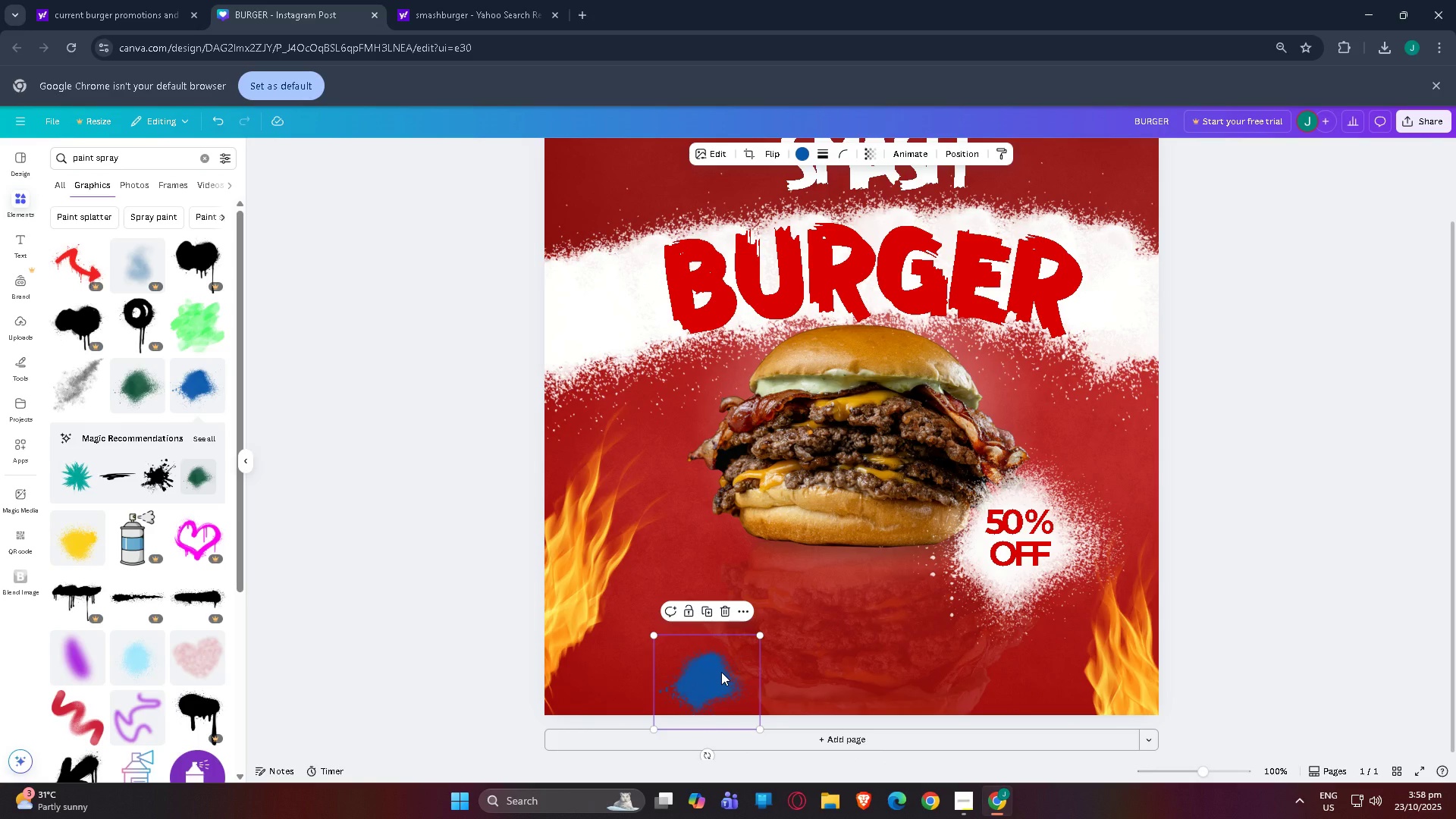 
left_click_drag(start_coordinate=[721, 672], to_coordinate=[753, 652])
 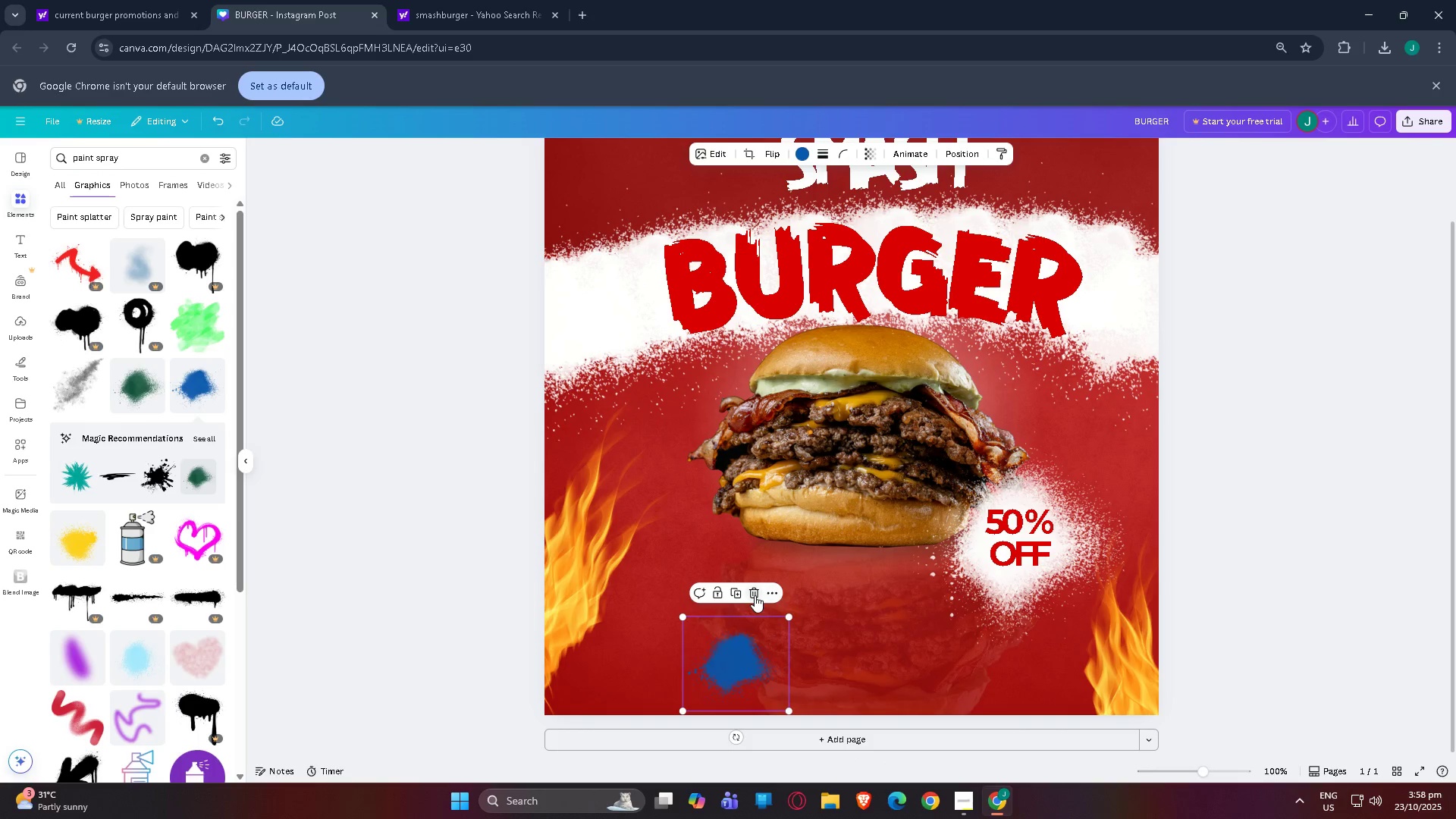 
left_click([755, 595])
 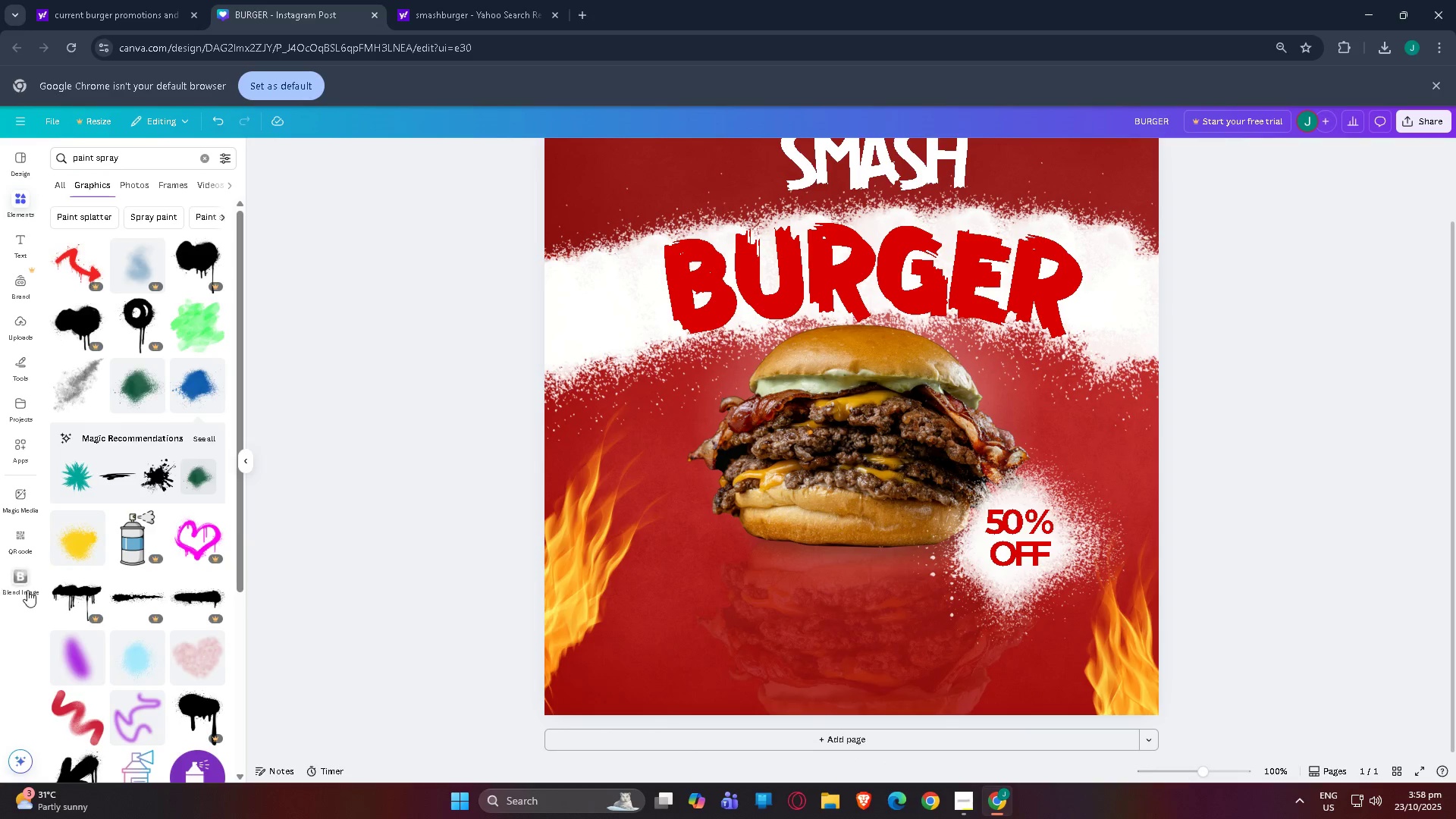 
scroll: coordinate [125, 505], scroll_direction: down, amount: 13.0
 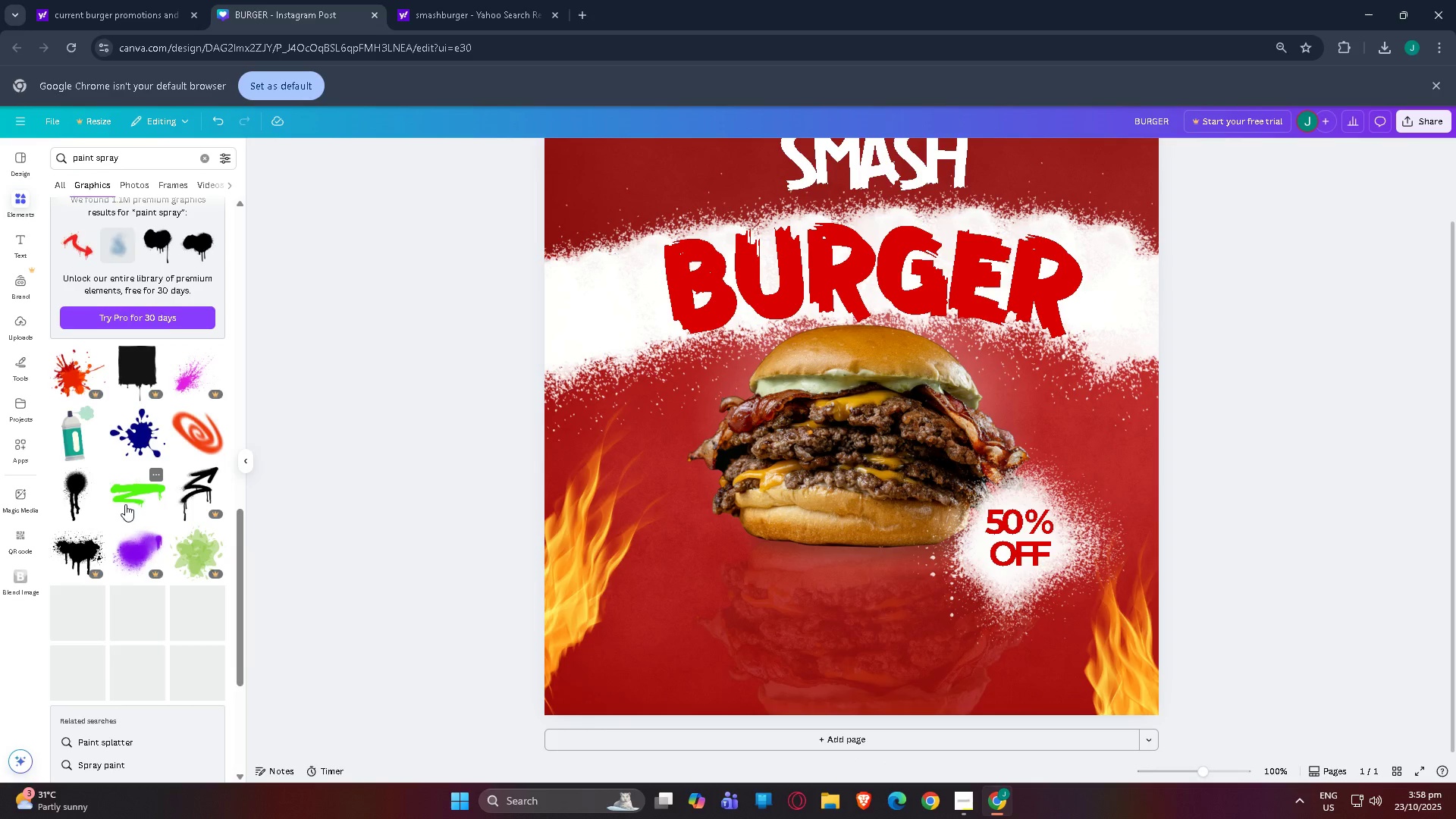 
scroll: coordinate [125, 504], scroll_direction: up, amount: 2.0
 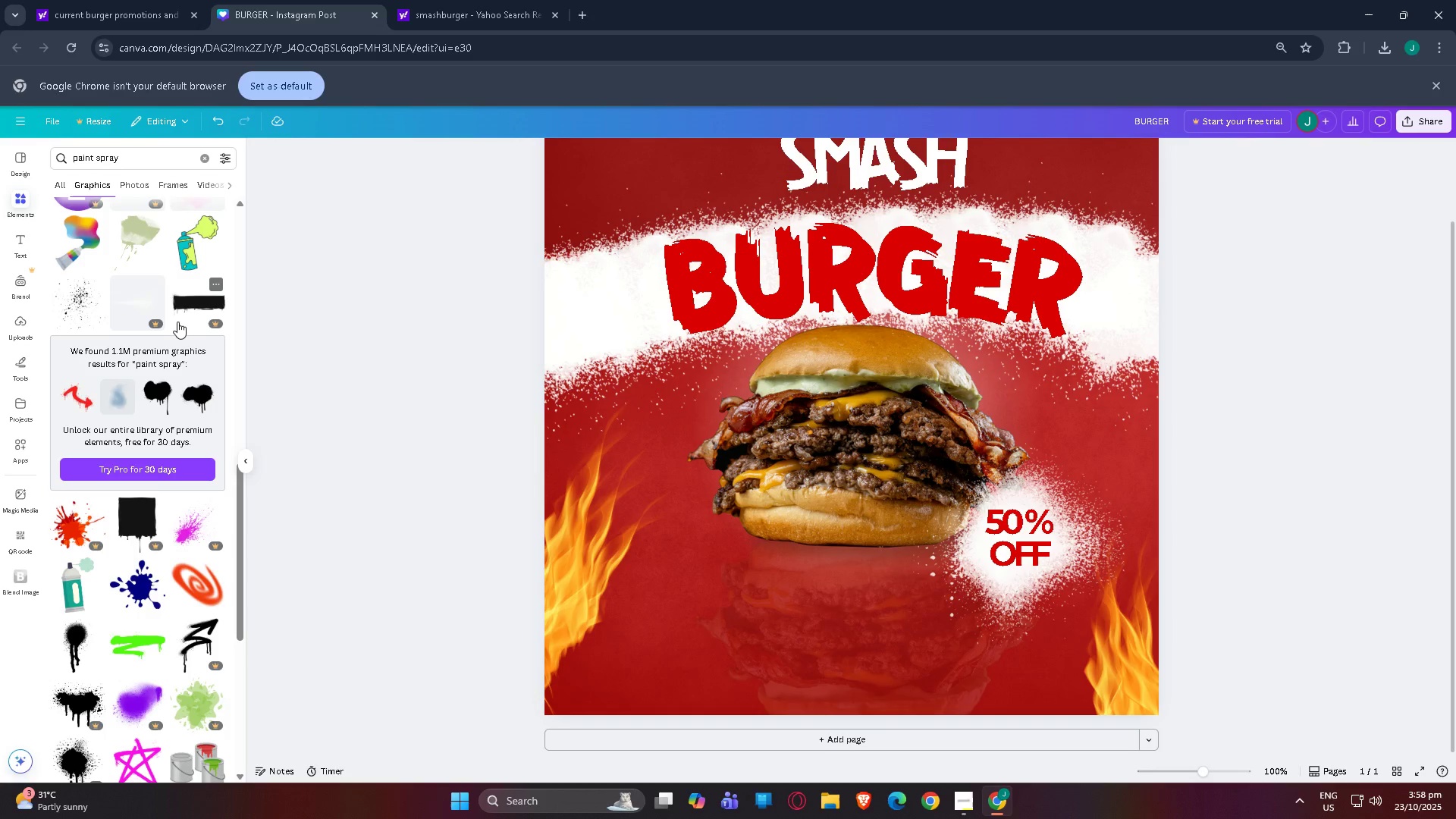 
scroll: coordinate [142, 473], scroll_direction: down, amount: 28.0
 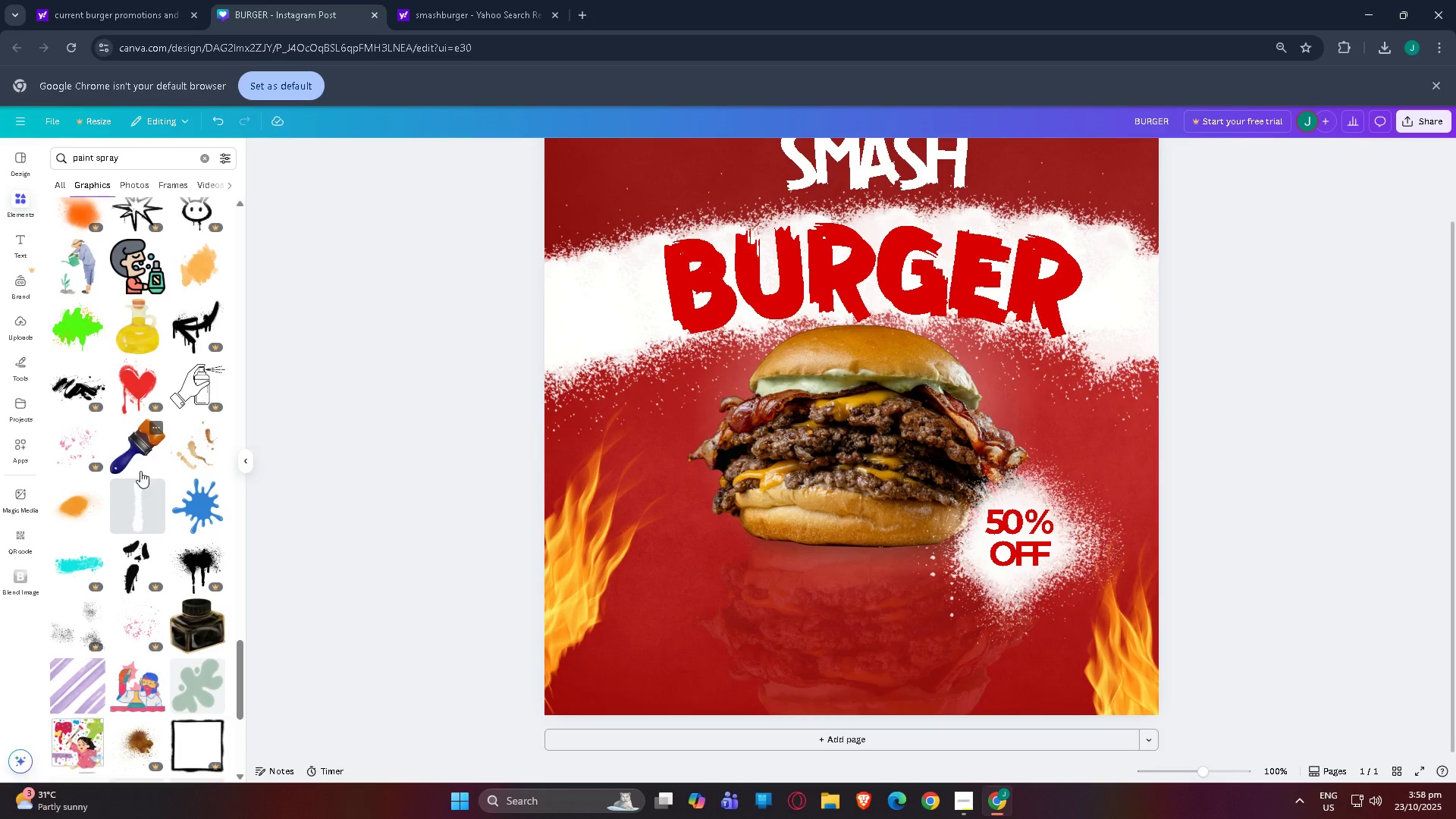 
scroll: coordinate [182, 494], scroll_direction: down, amount: 9.0
 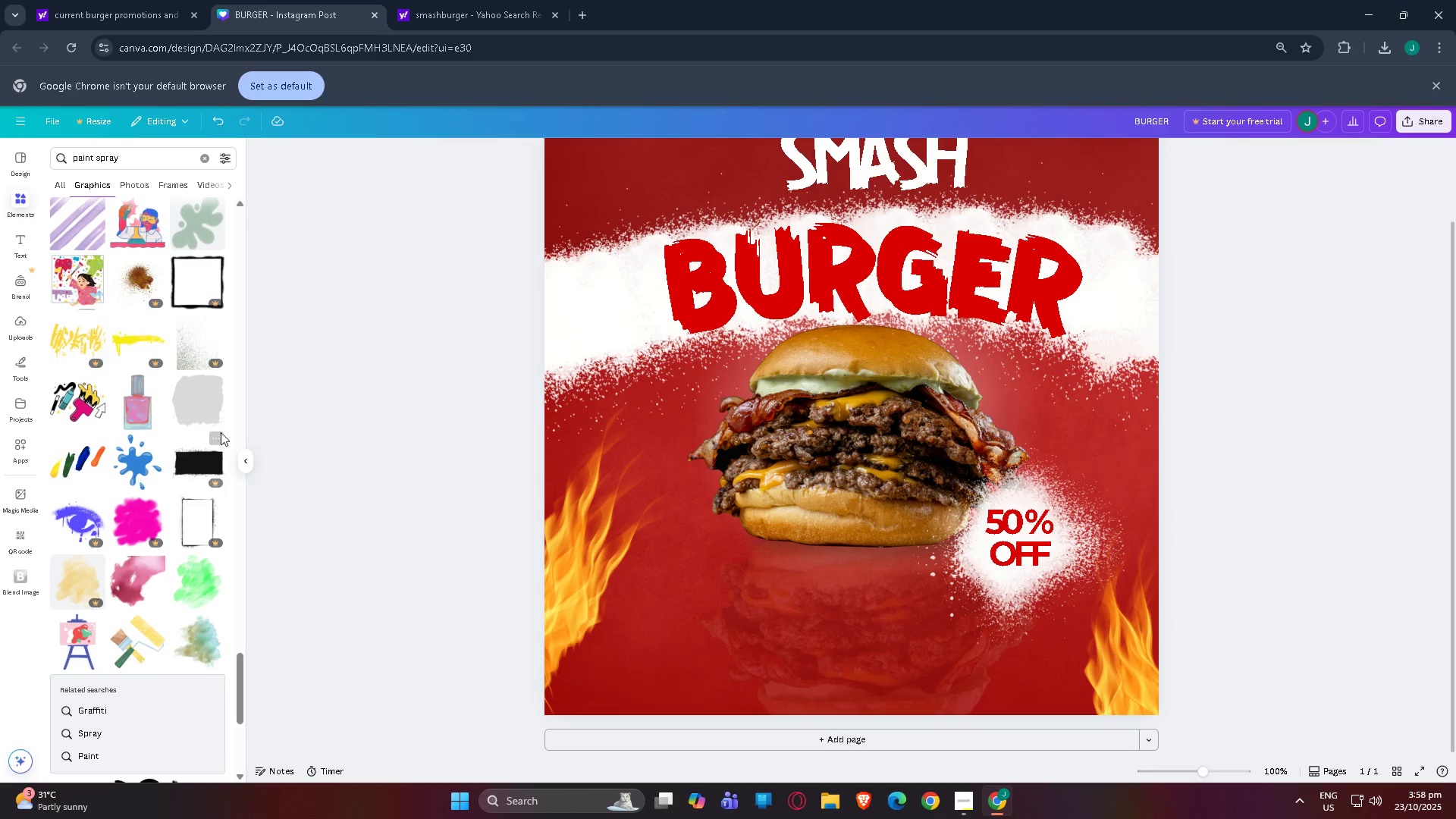 
left_click([219, 442])
 